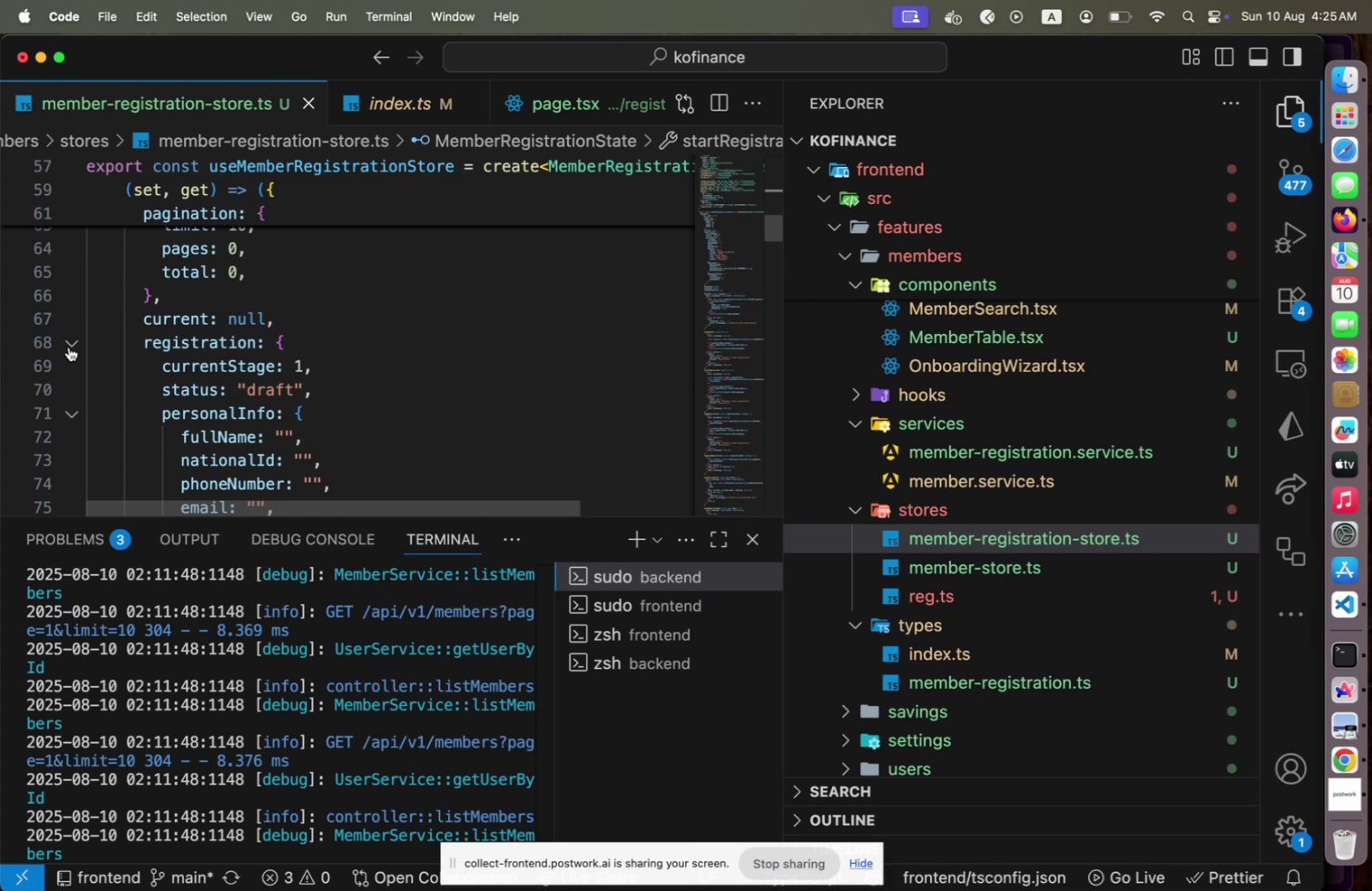 
left_click([70, 344])
 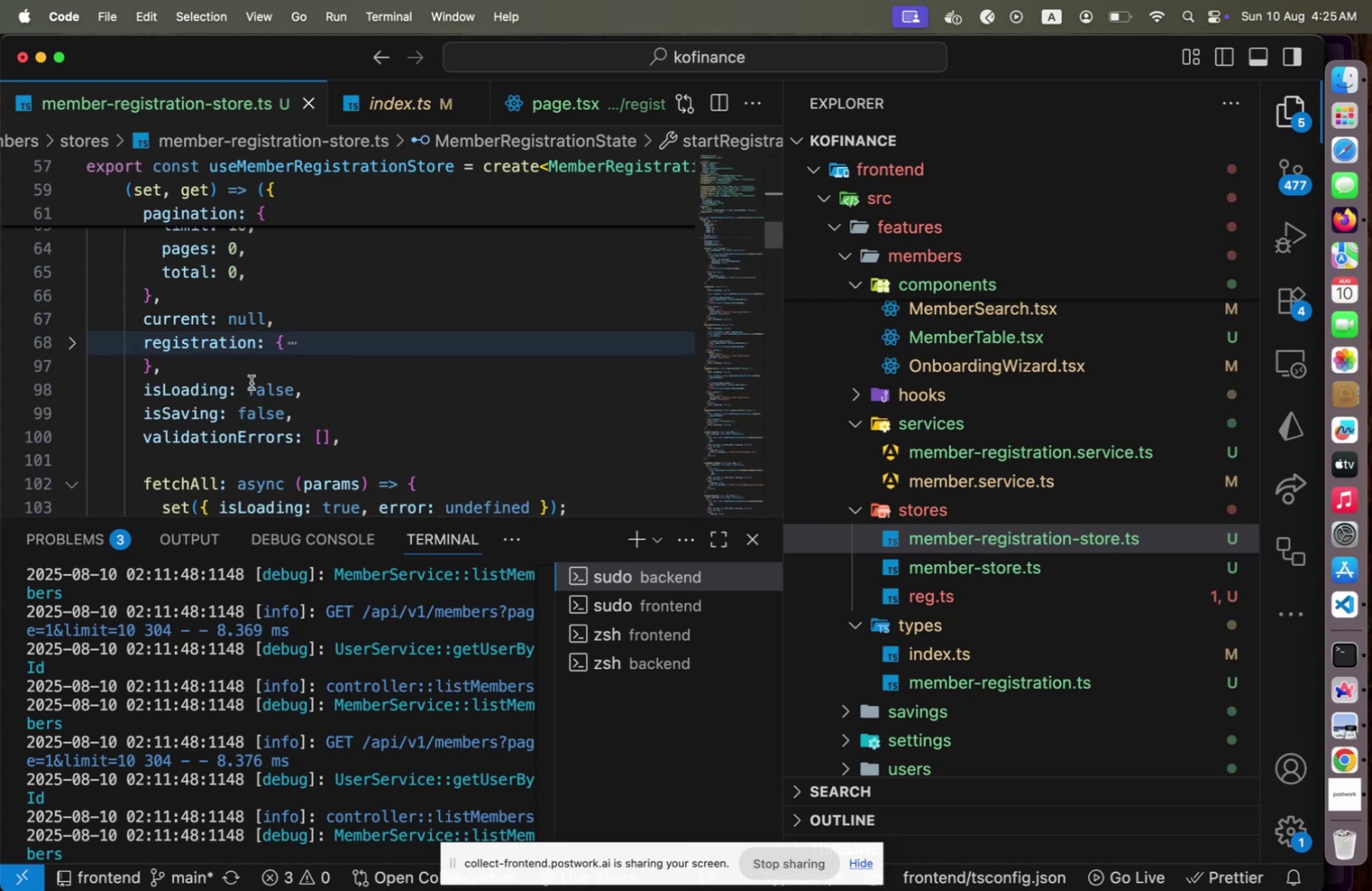 
scroll: coordinate [269, 382], scroll_direction: down, amount: 13.0
 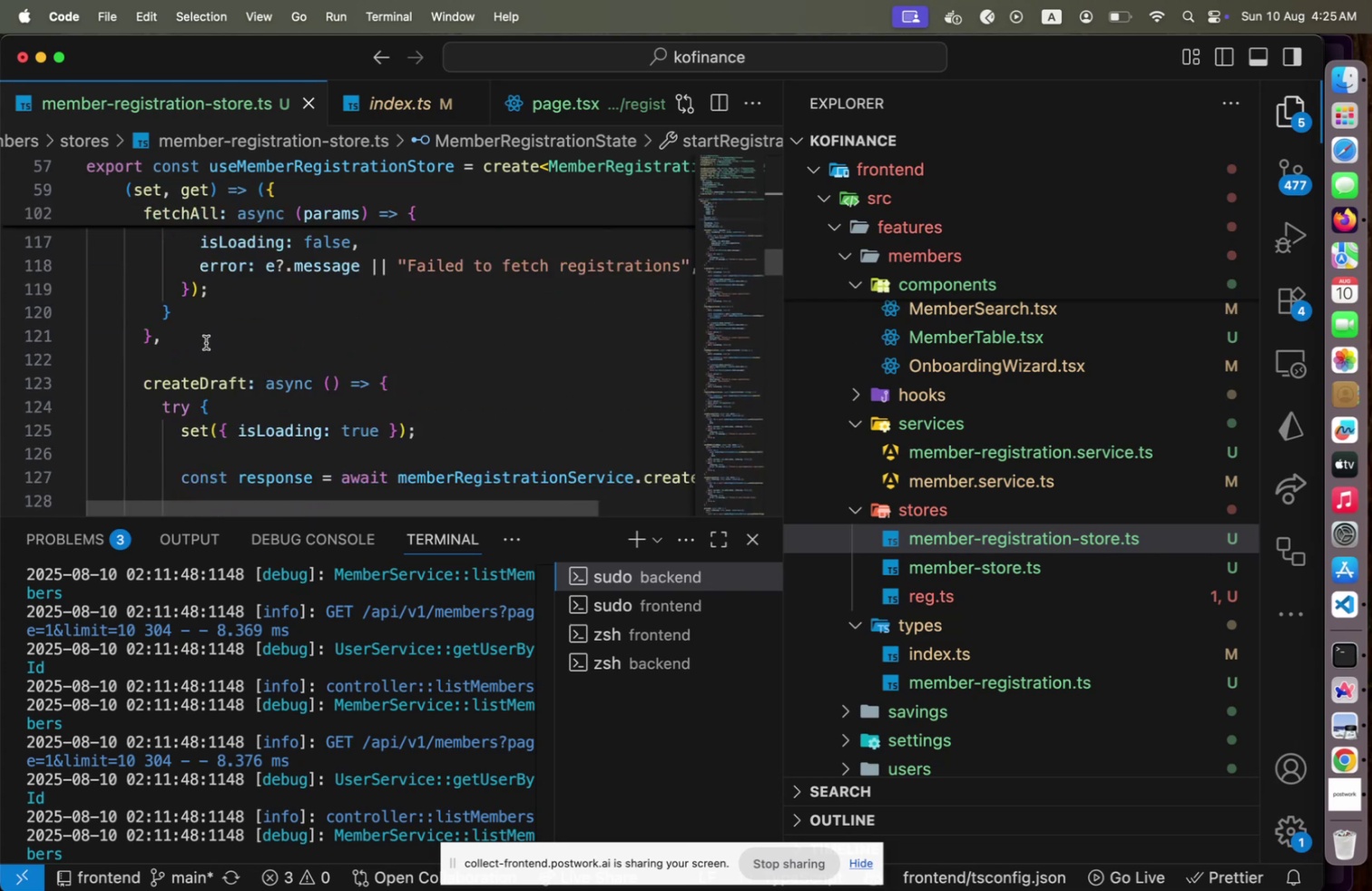 
scroll: coordinate [206, 342], scroll_direction: up, amount: 25.0
 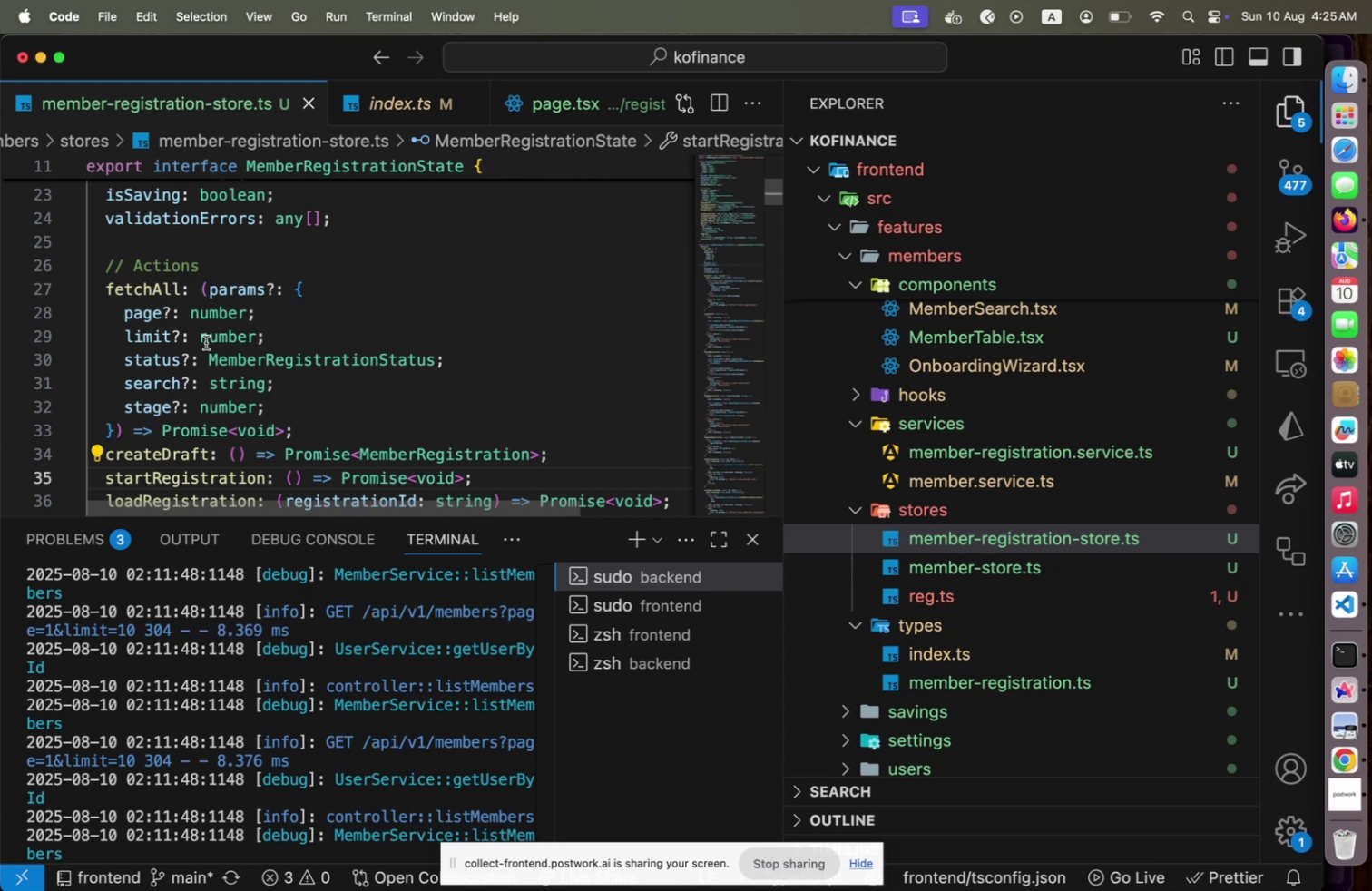 
scroll: coordinate [206, 342], scroll_direction: down, amount: 1.0
 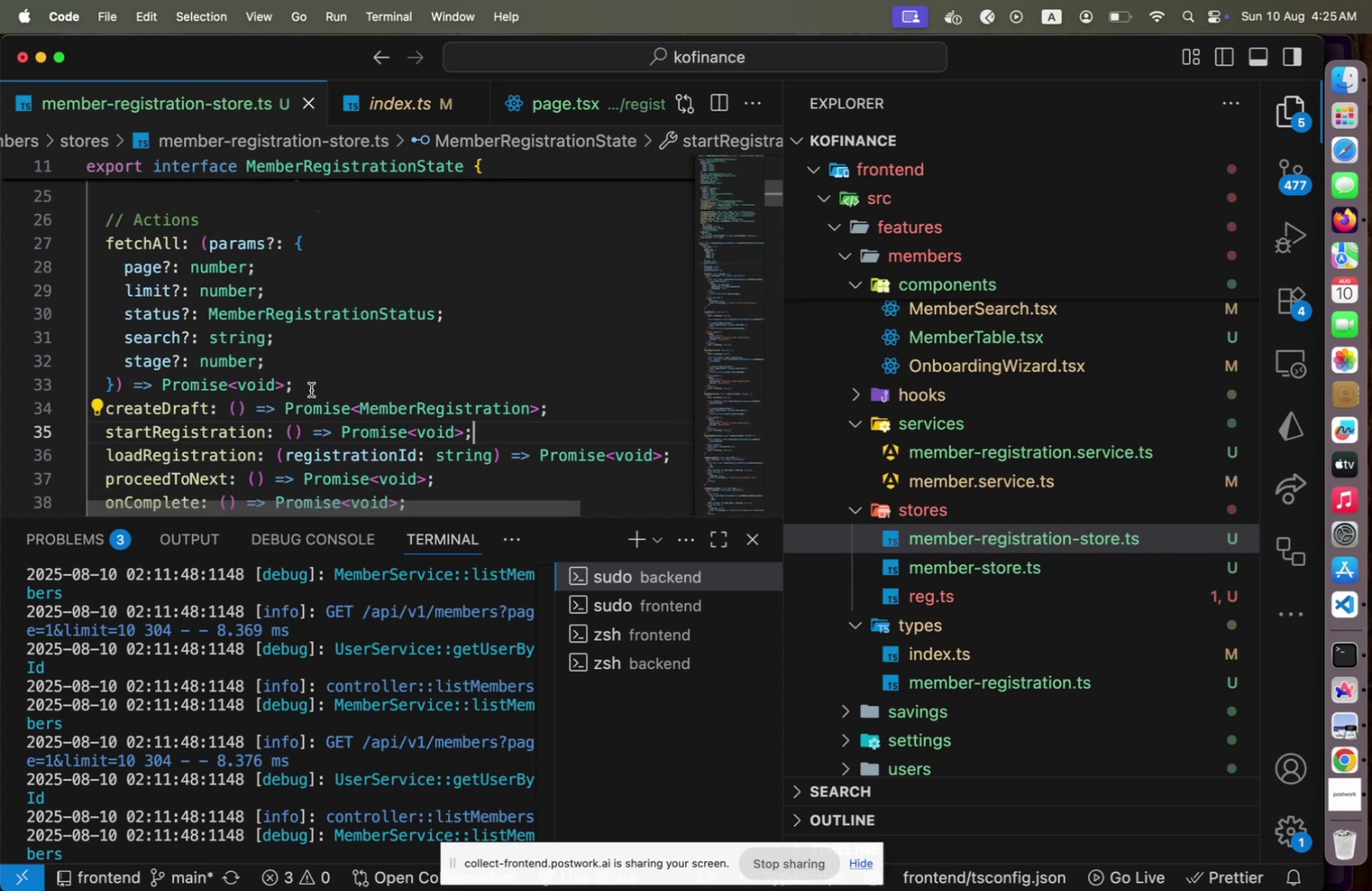 
left_click([312, 388])
 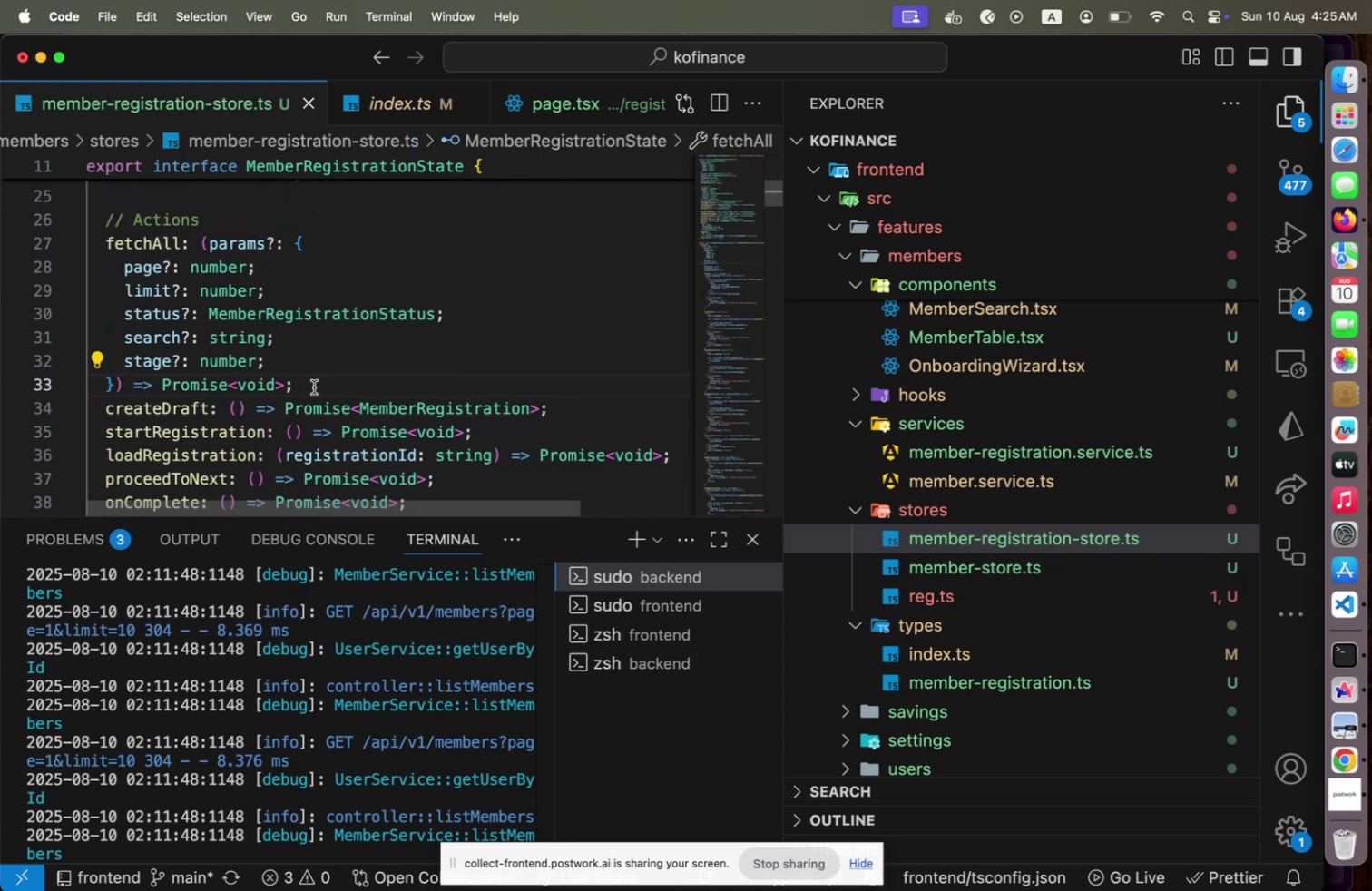 
key(Enter)
 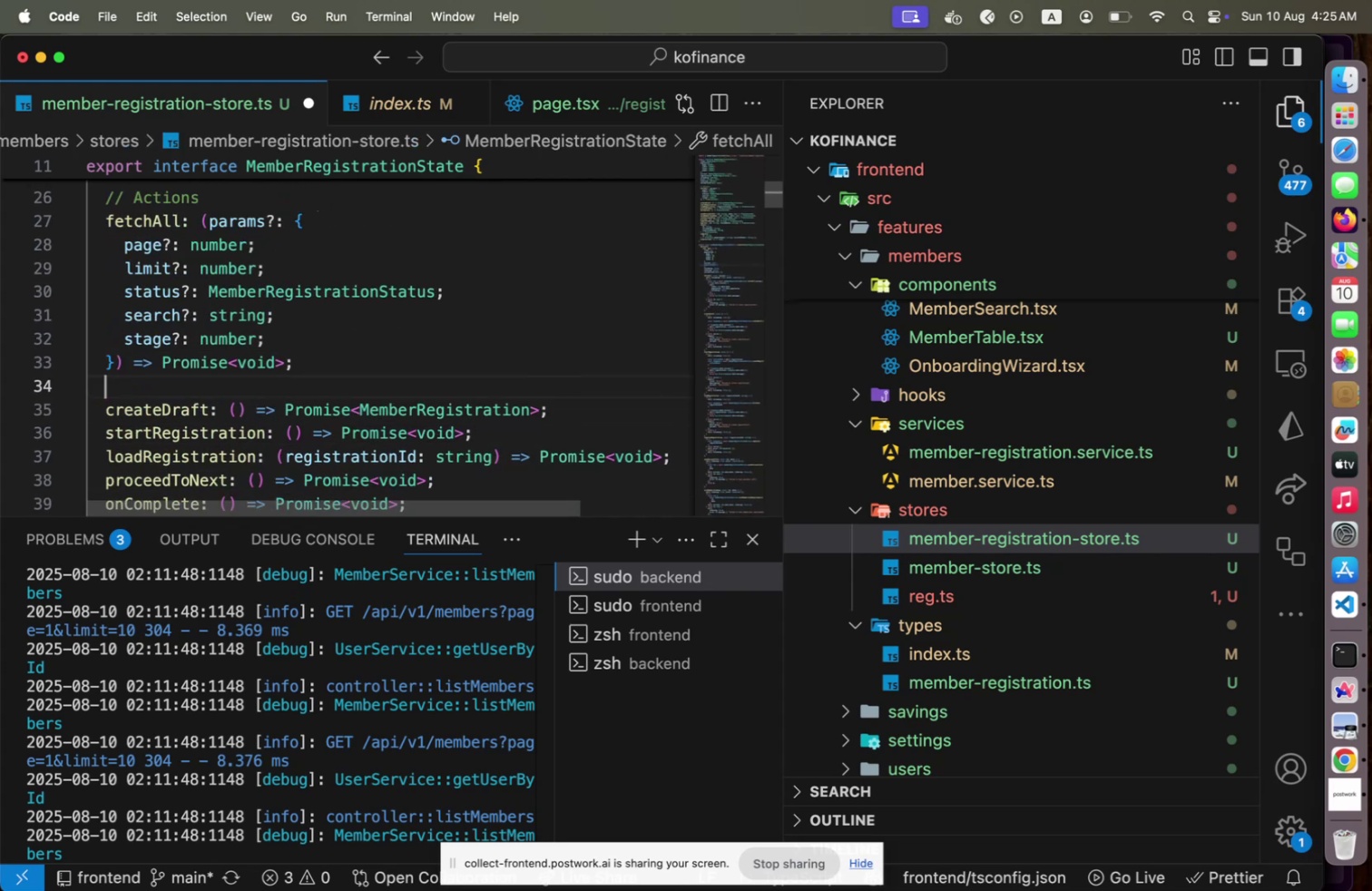 
type(fetchOne: (idL)
key(Backspace)
type(: string)
 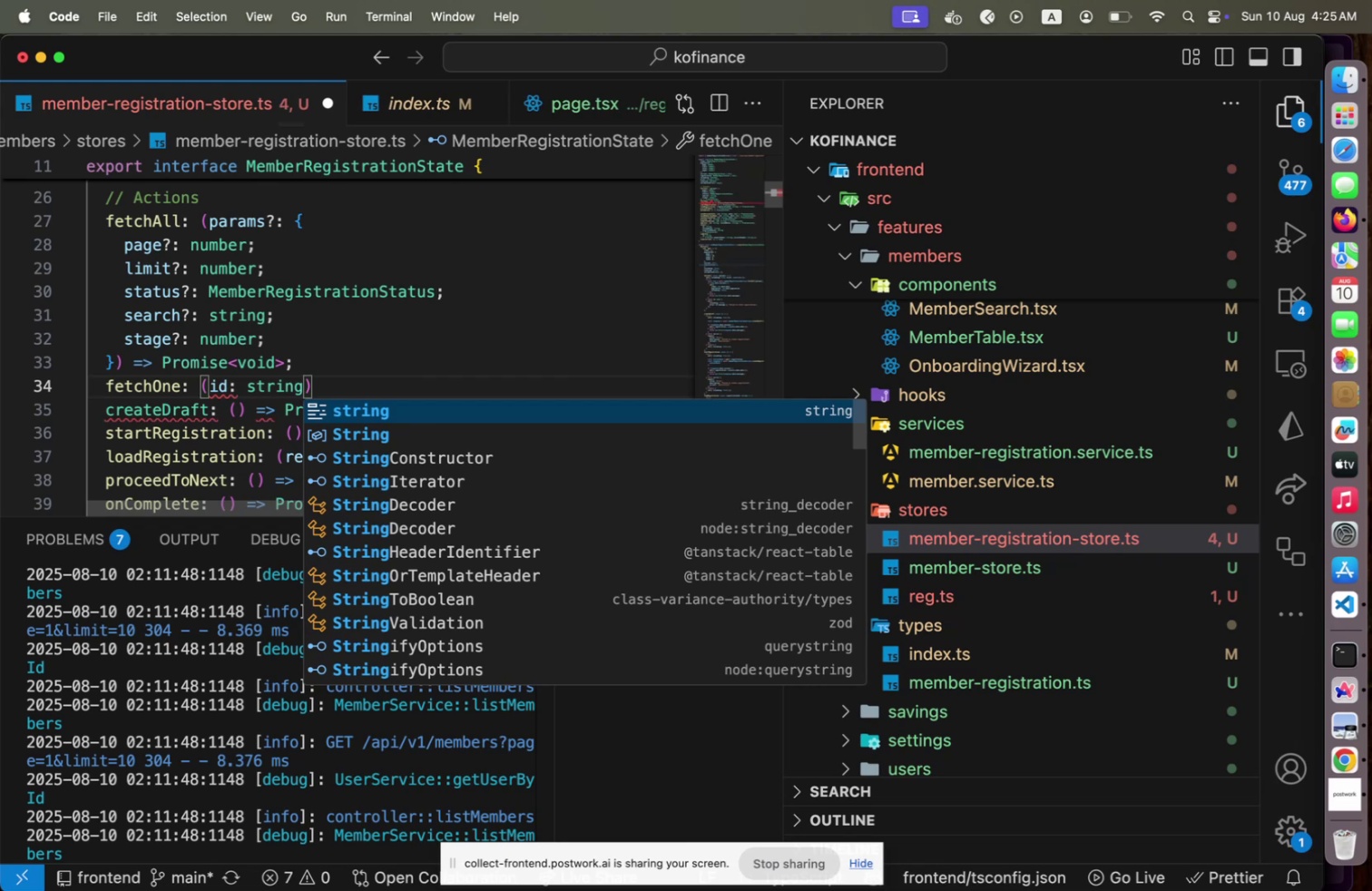 
key(ArrowRight)
 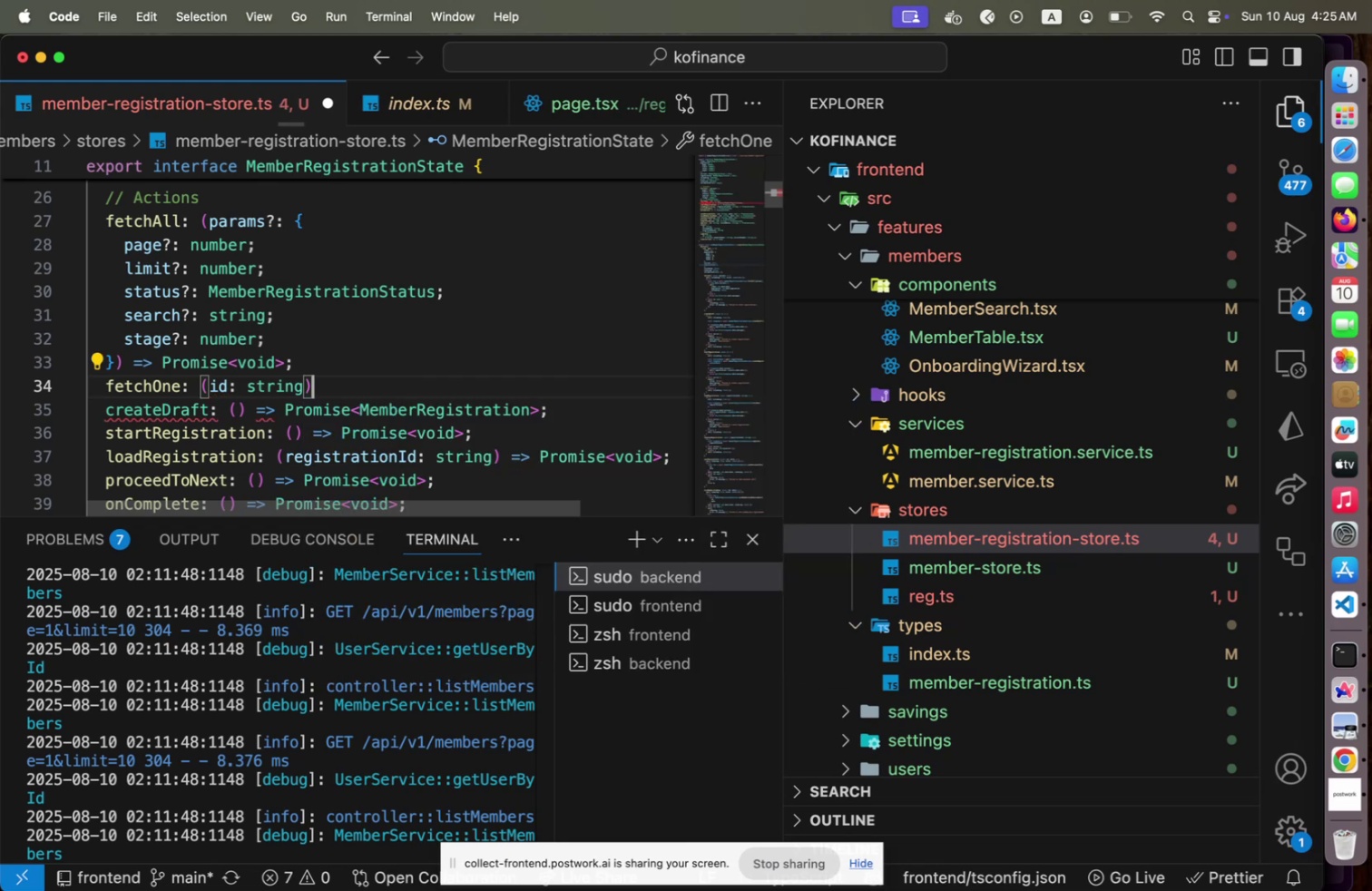 
type( => void)
 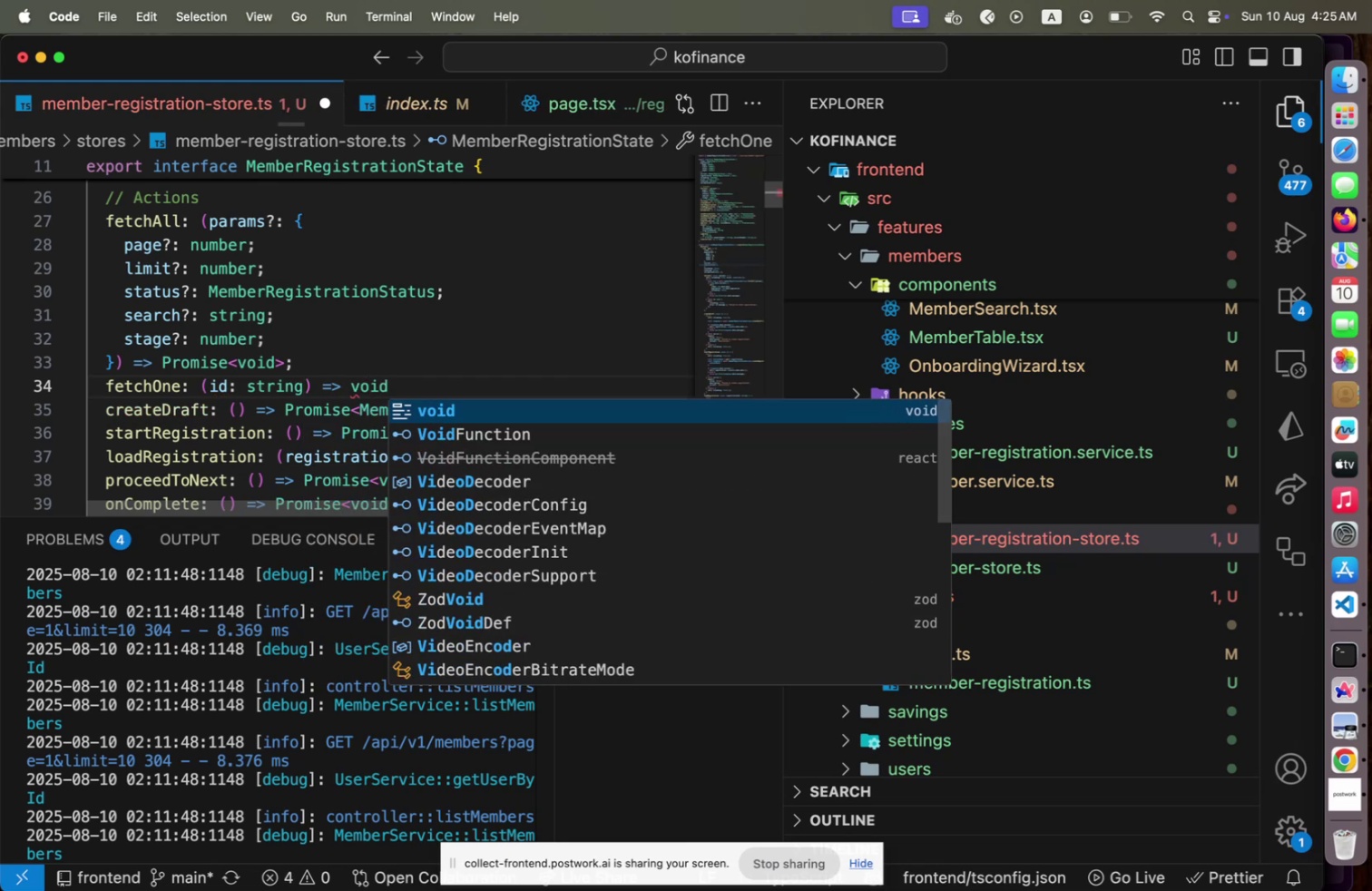 
key(Shift+ArrowLeft)
 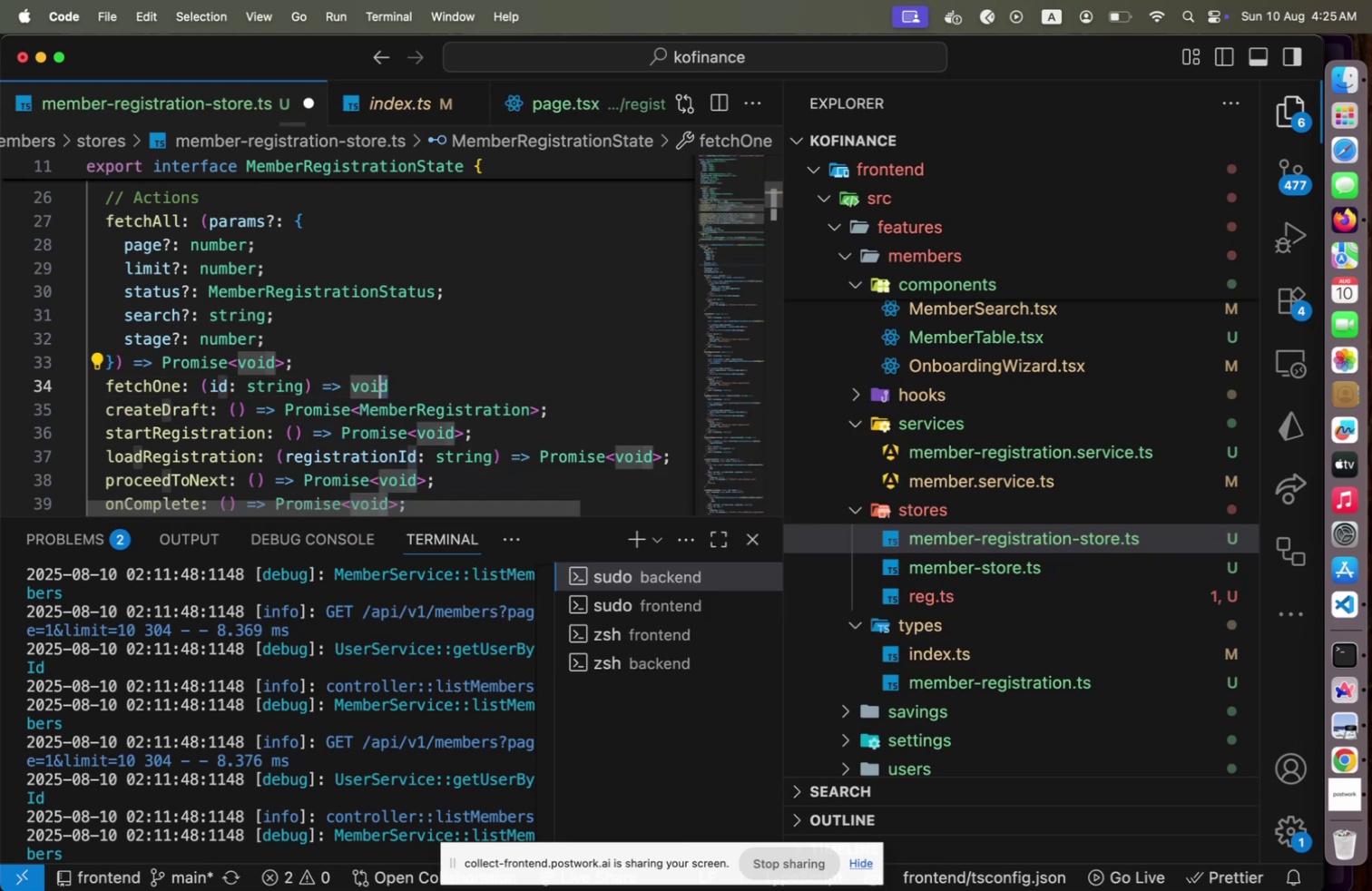 
key(Shift+ArrowLeft)
 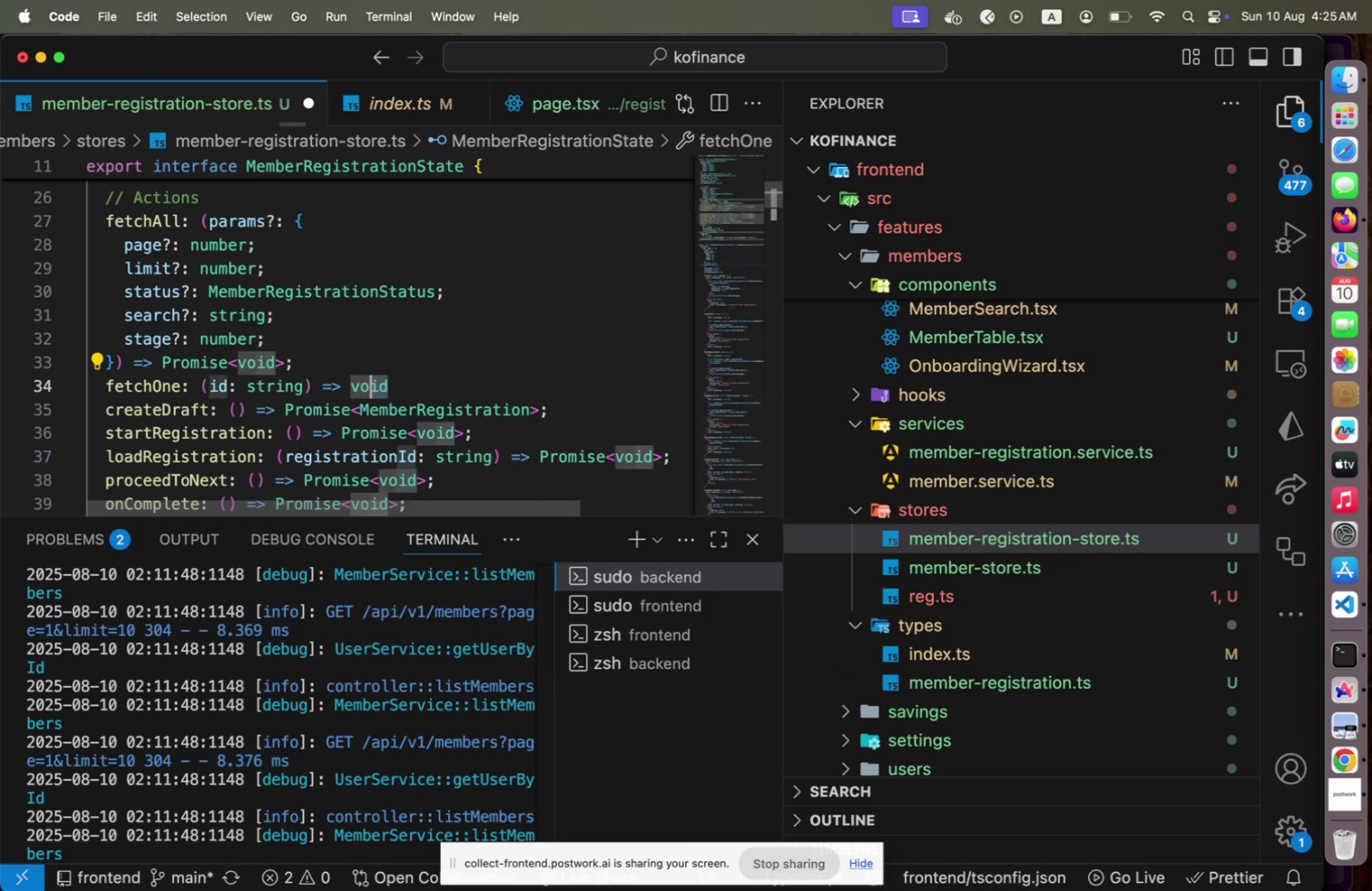 
key(Shift+ArrowLeft)
 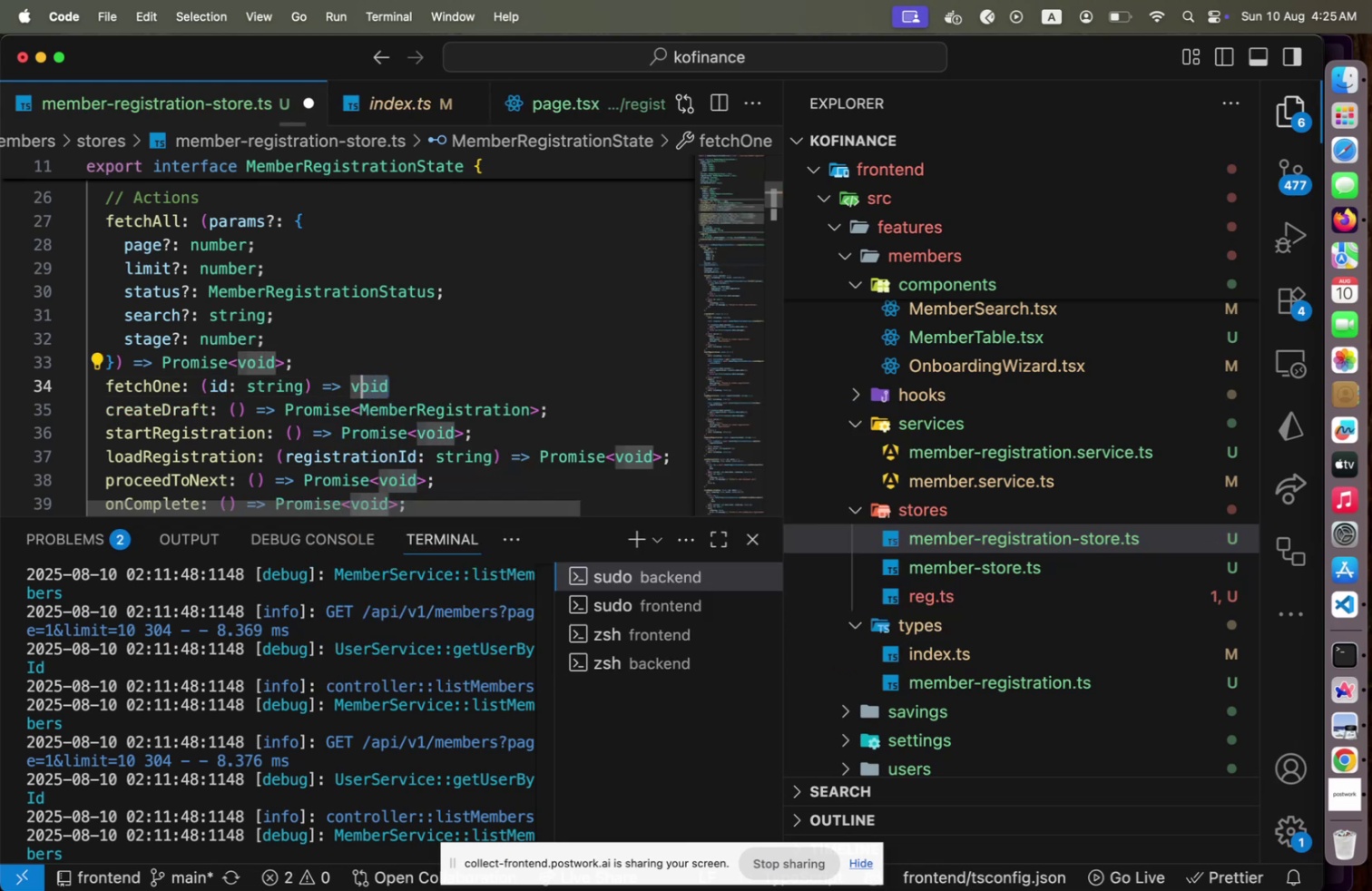 
key(Shift+ArrowLeft)
 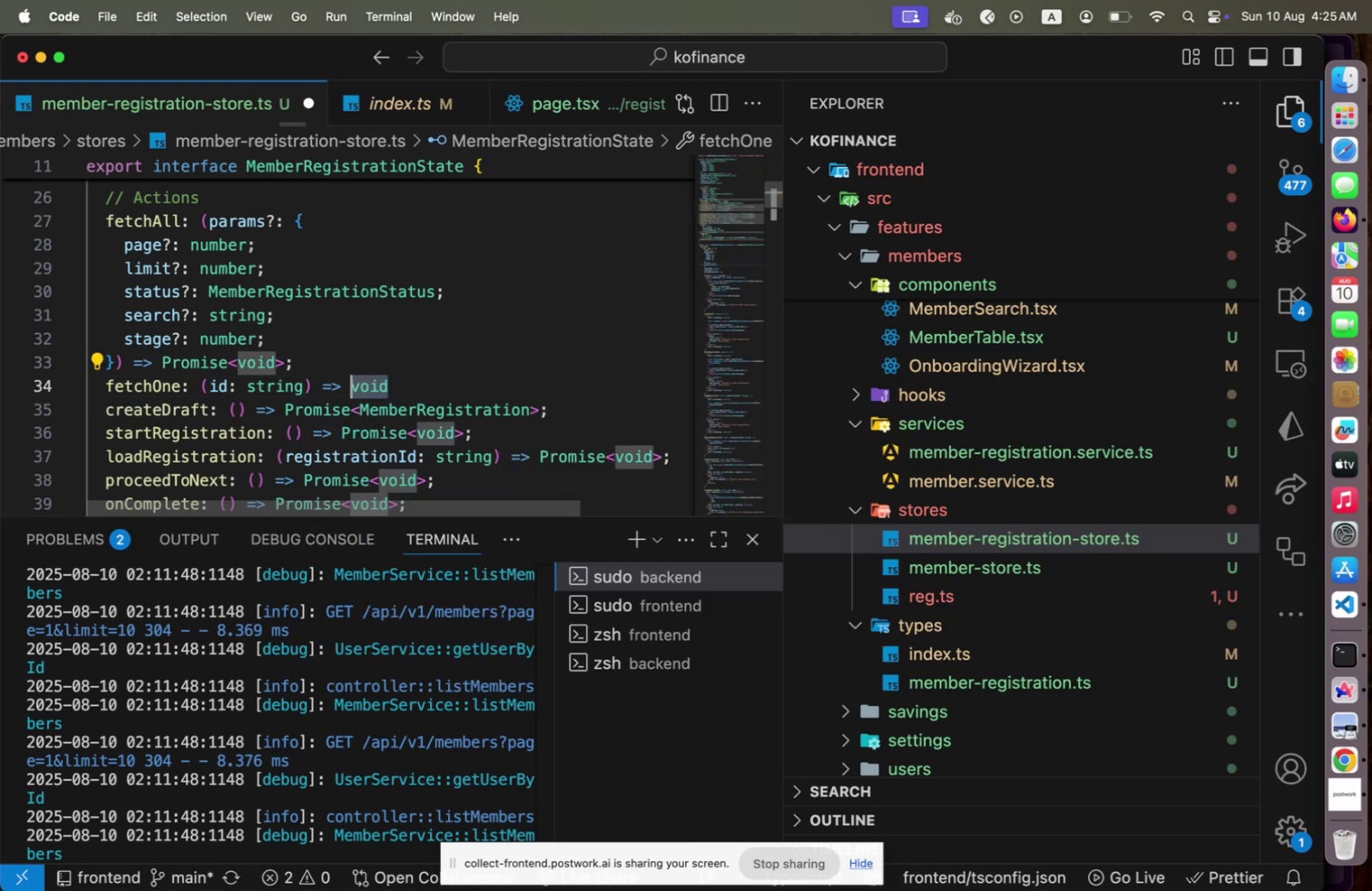 
type(Promise<>)
 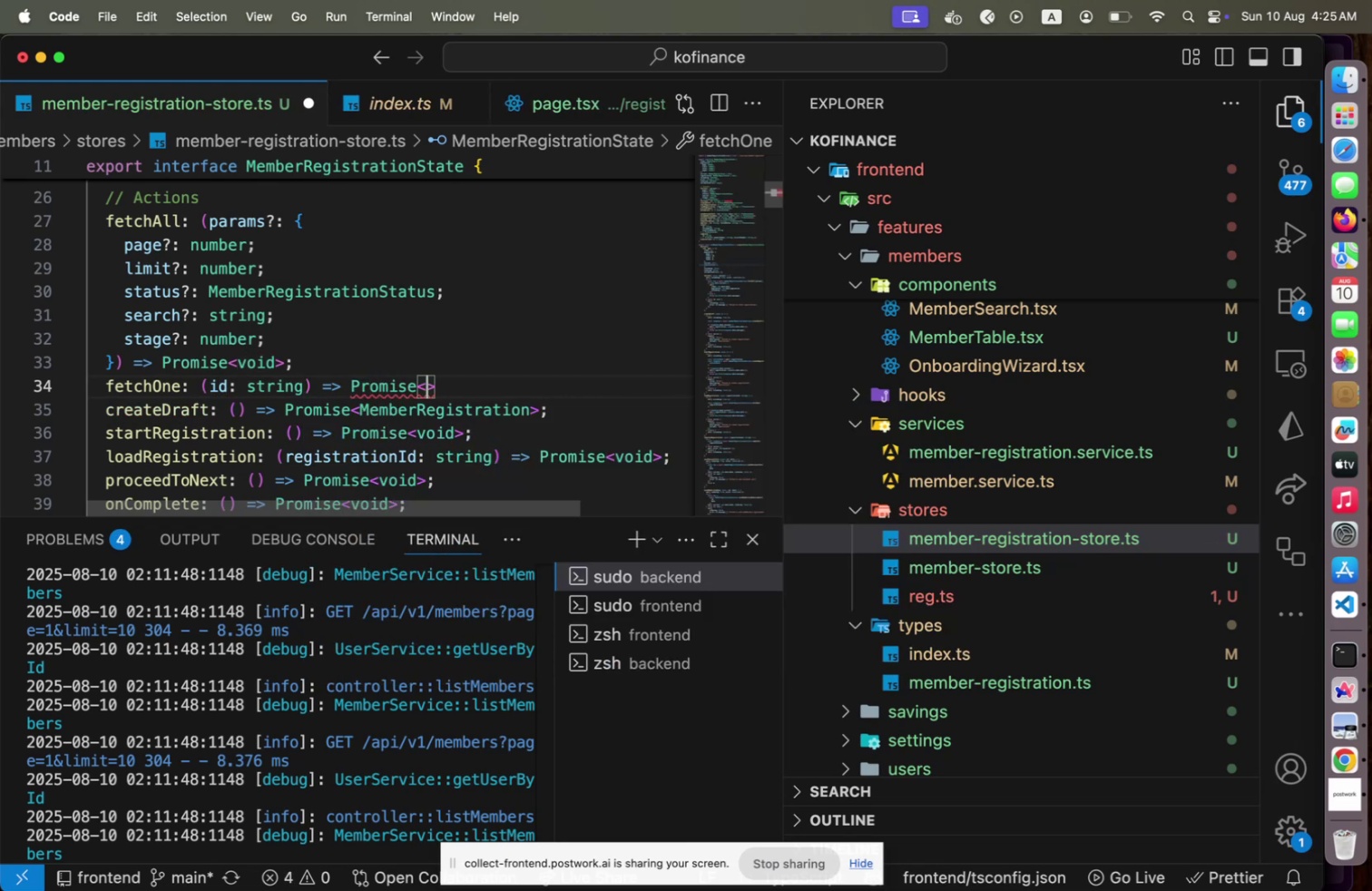 
 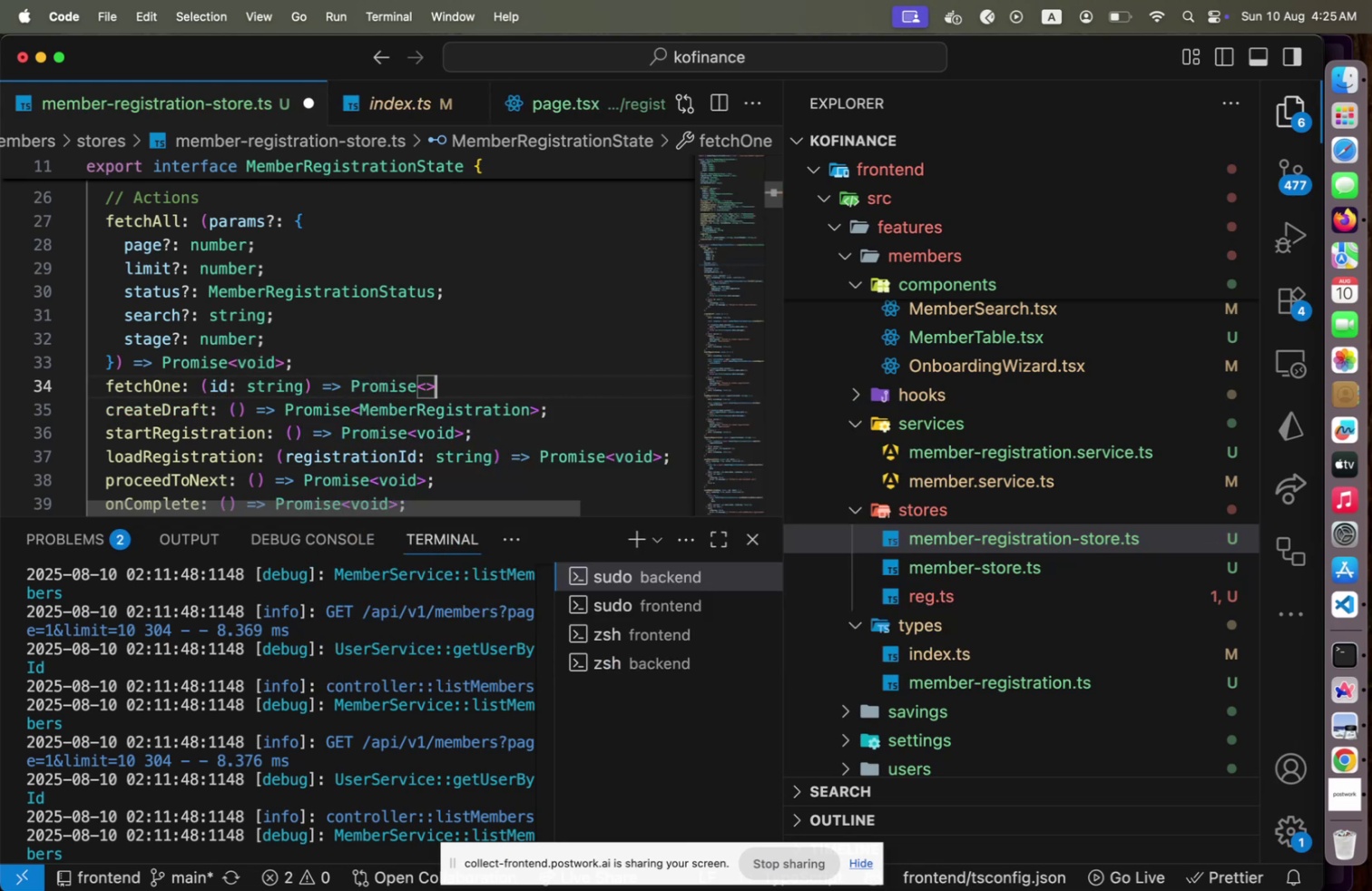 
key(ArrowLeft)
 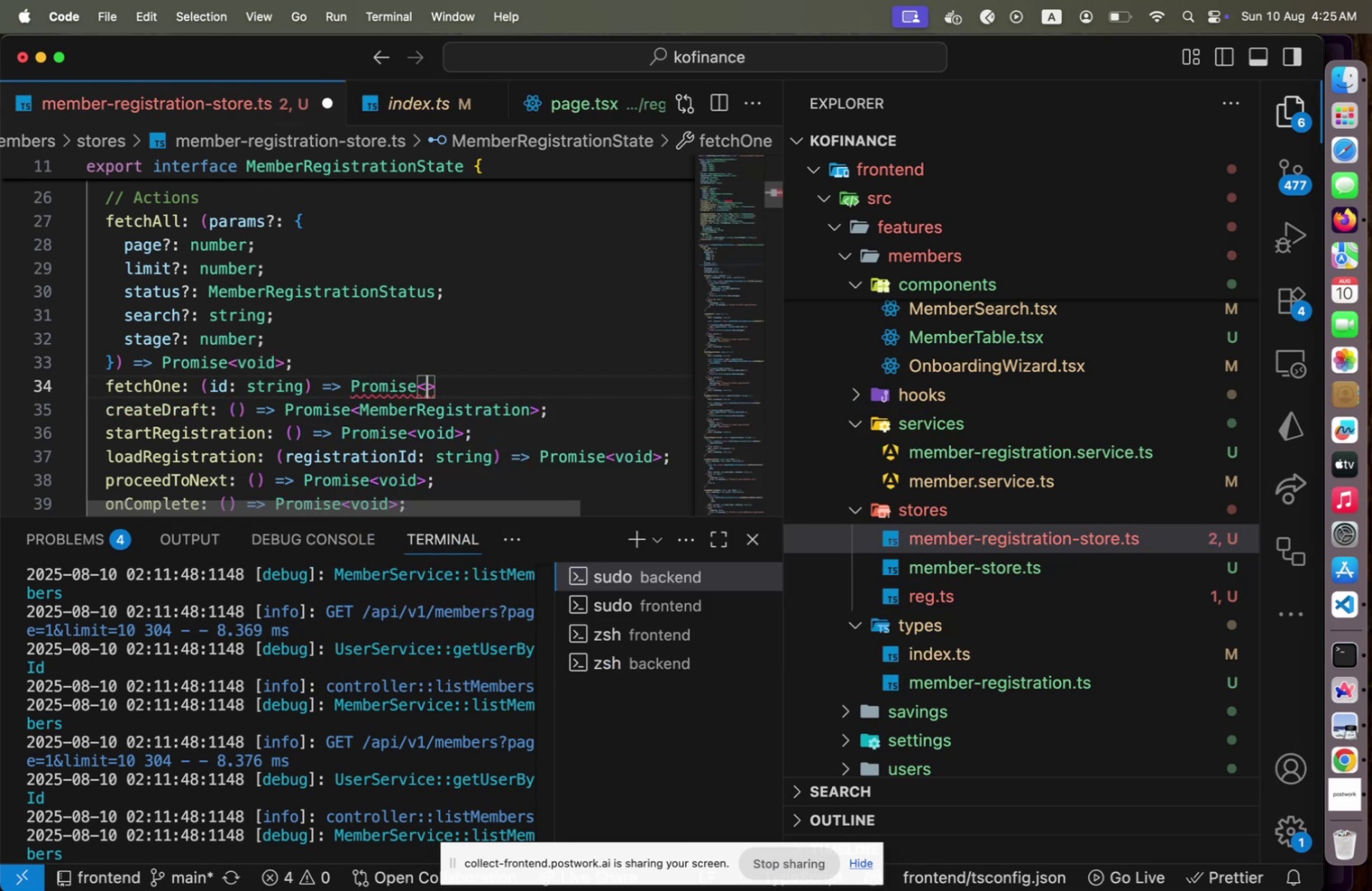 
key(Shift+M)
 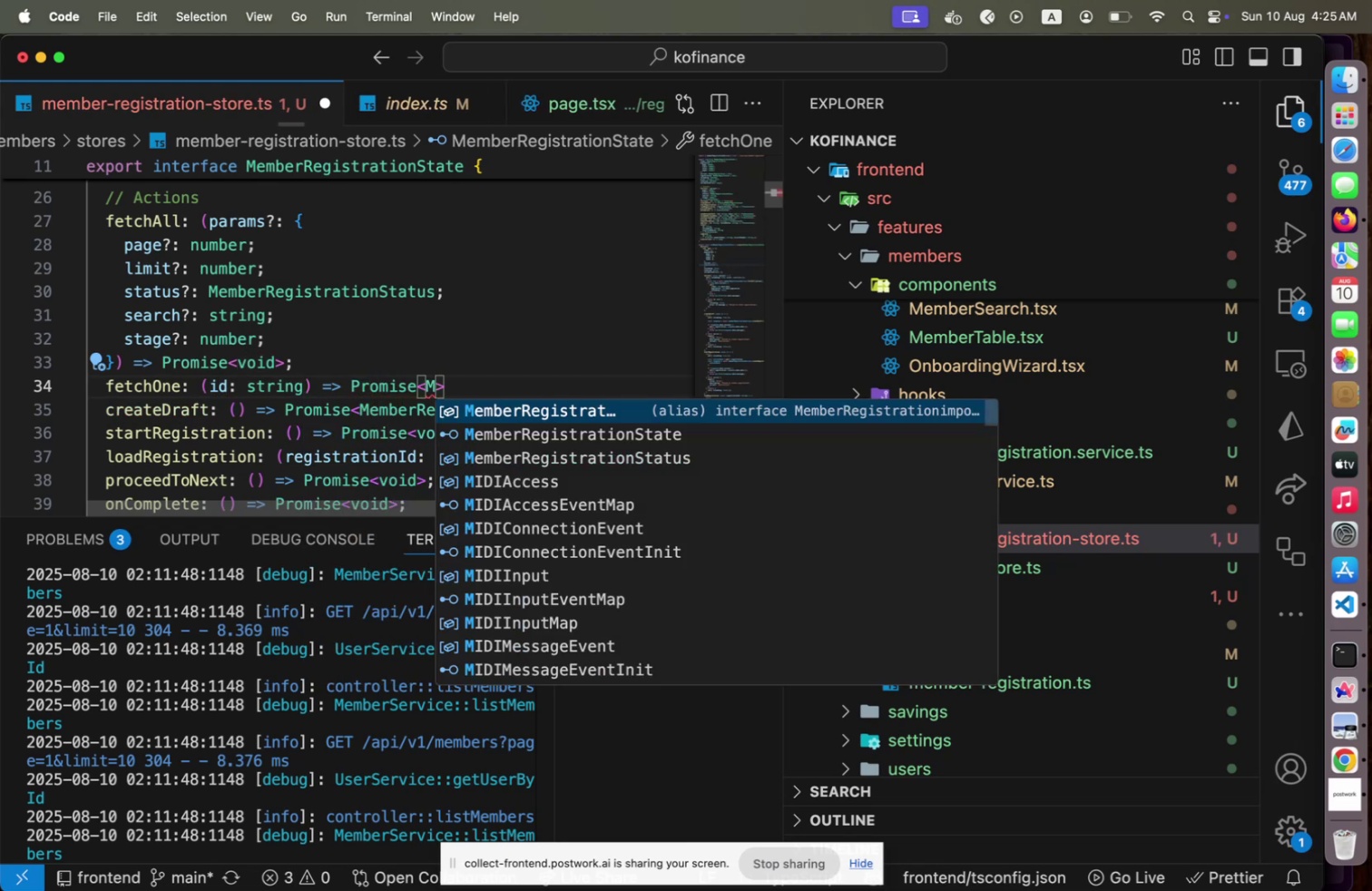 
key(Enter)
 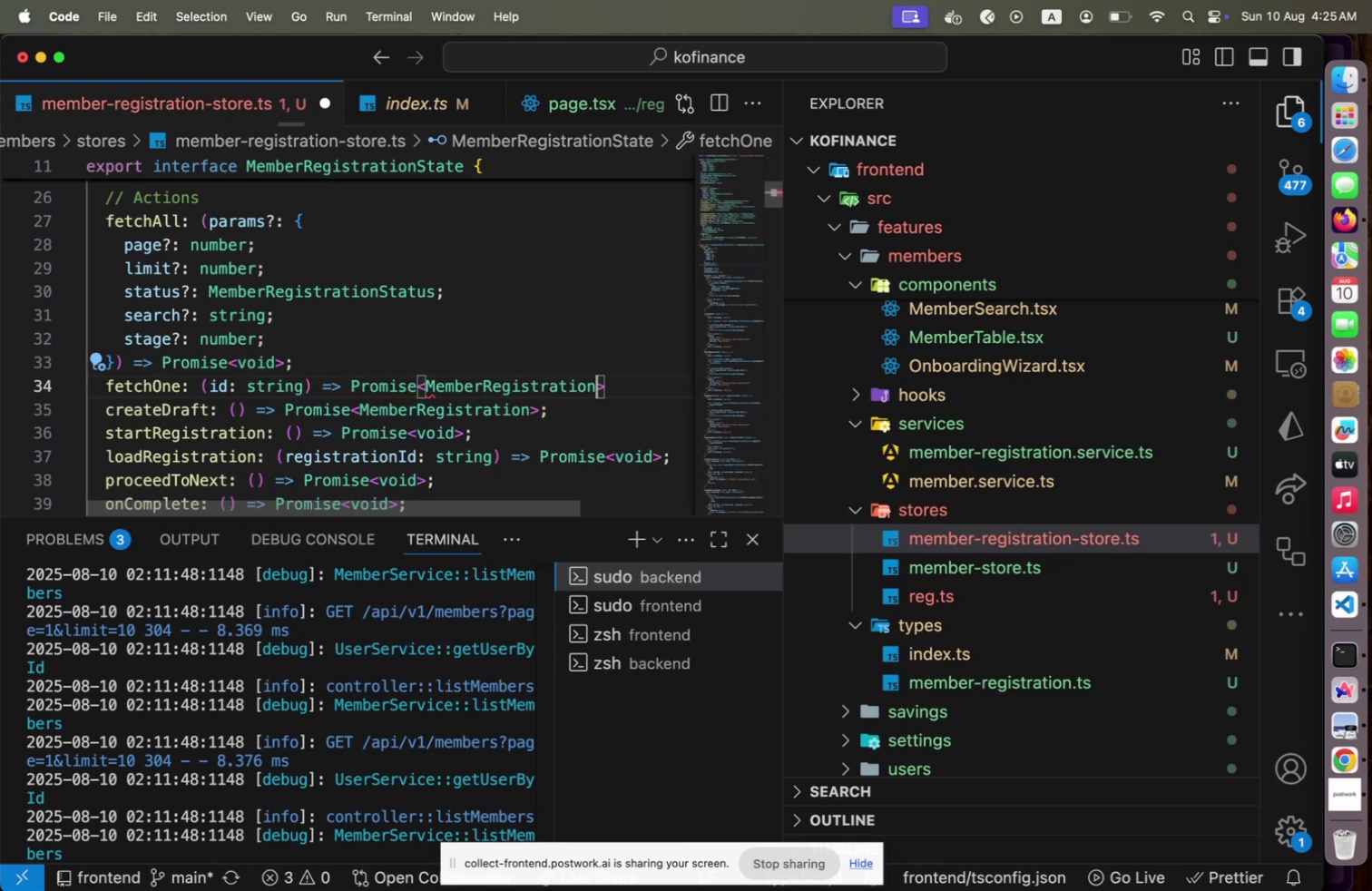 
key(ArrowRight)
 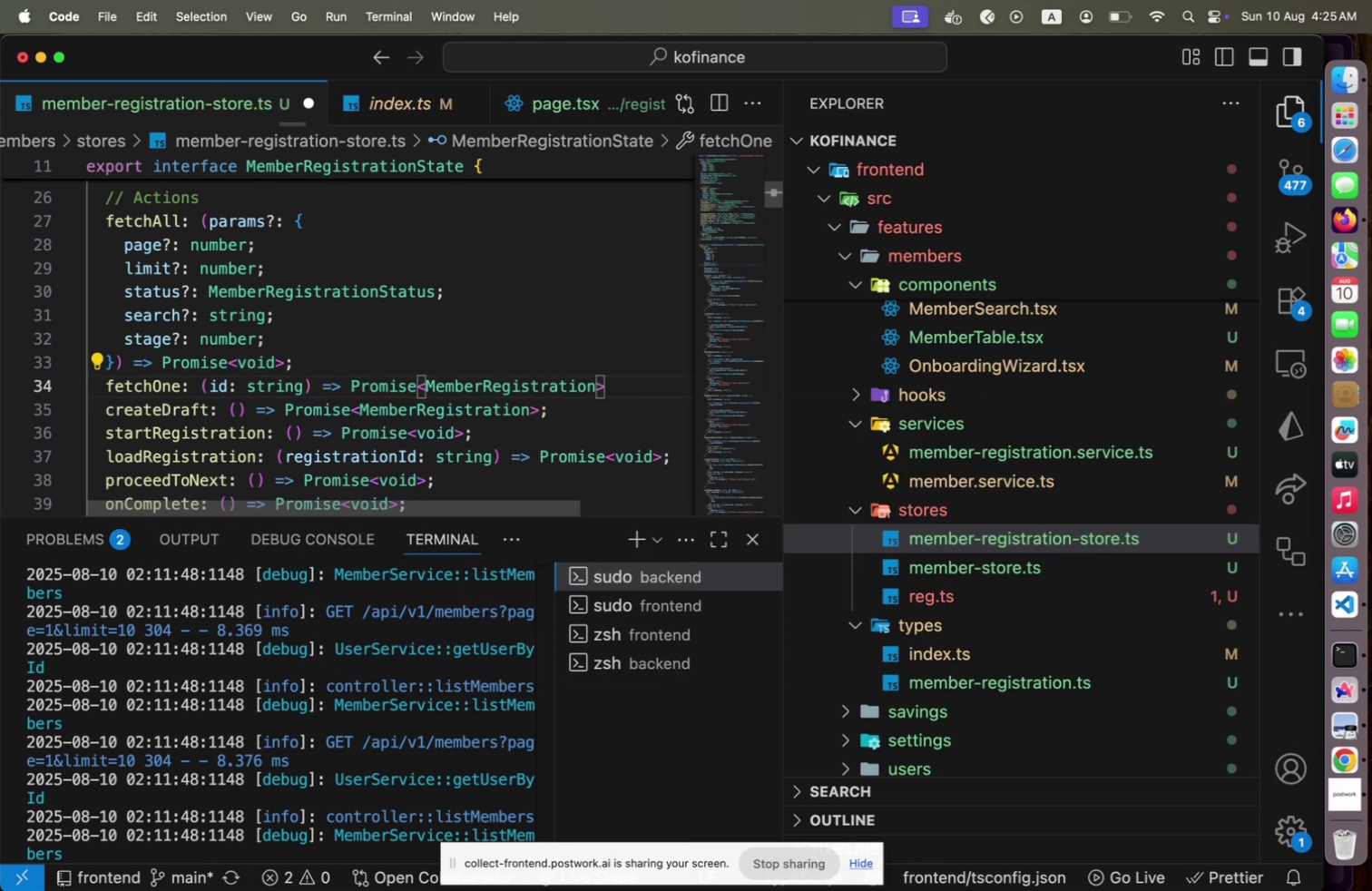 
key(Semicolon)
 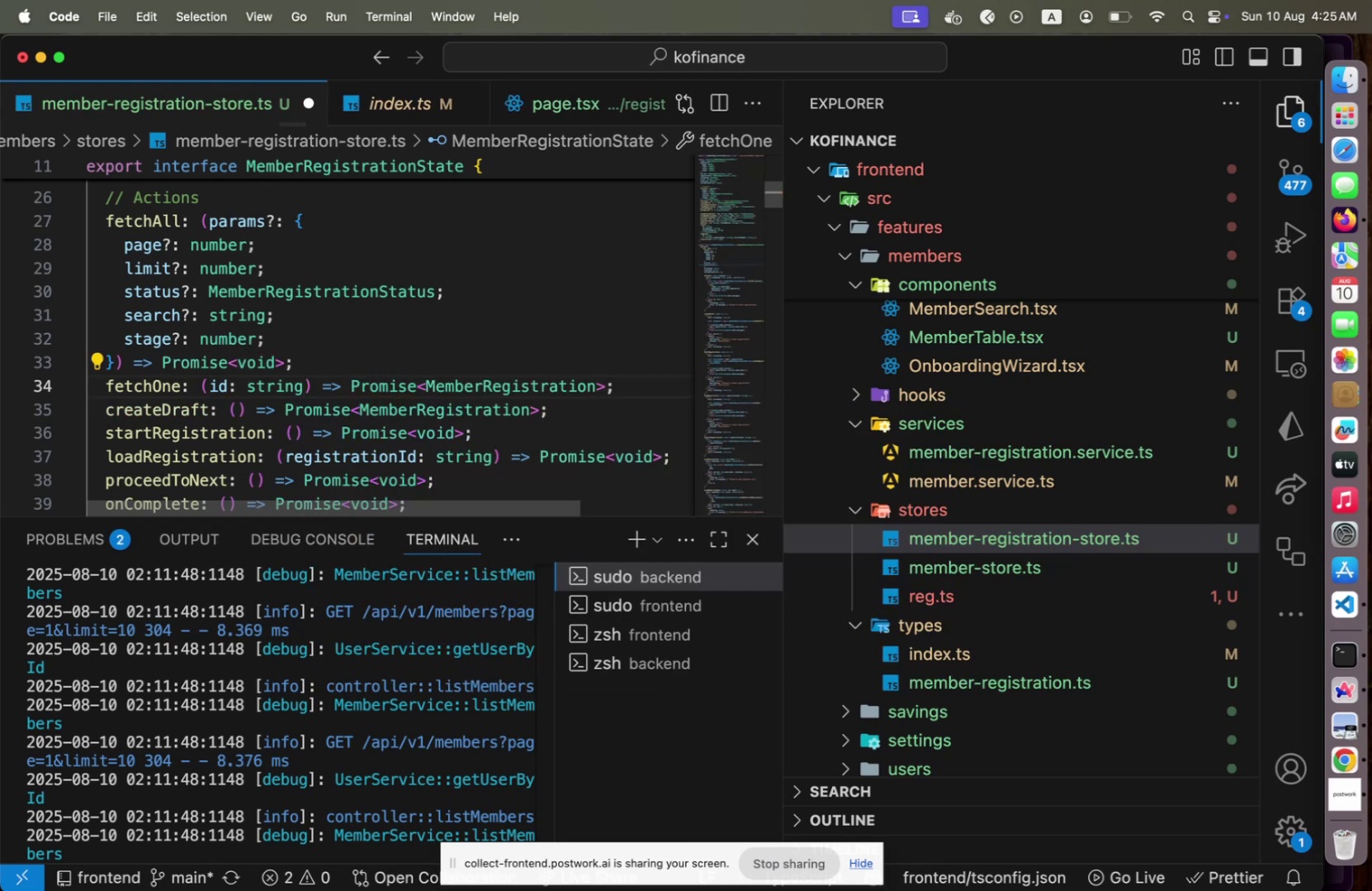 
key(Shift+Home)
 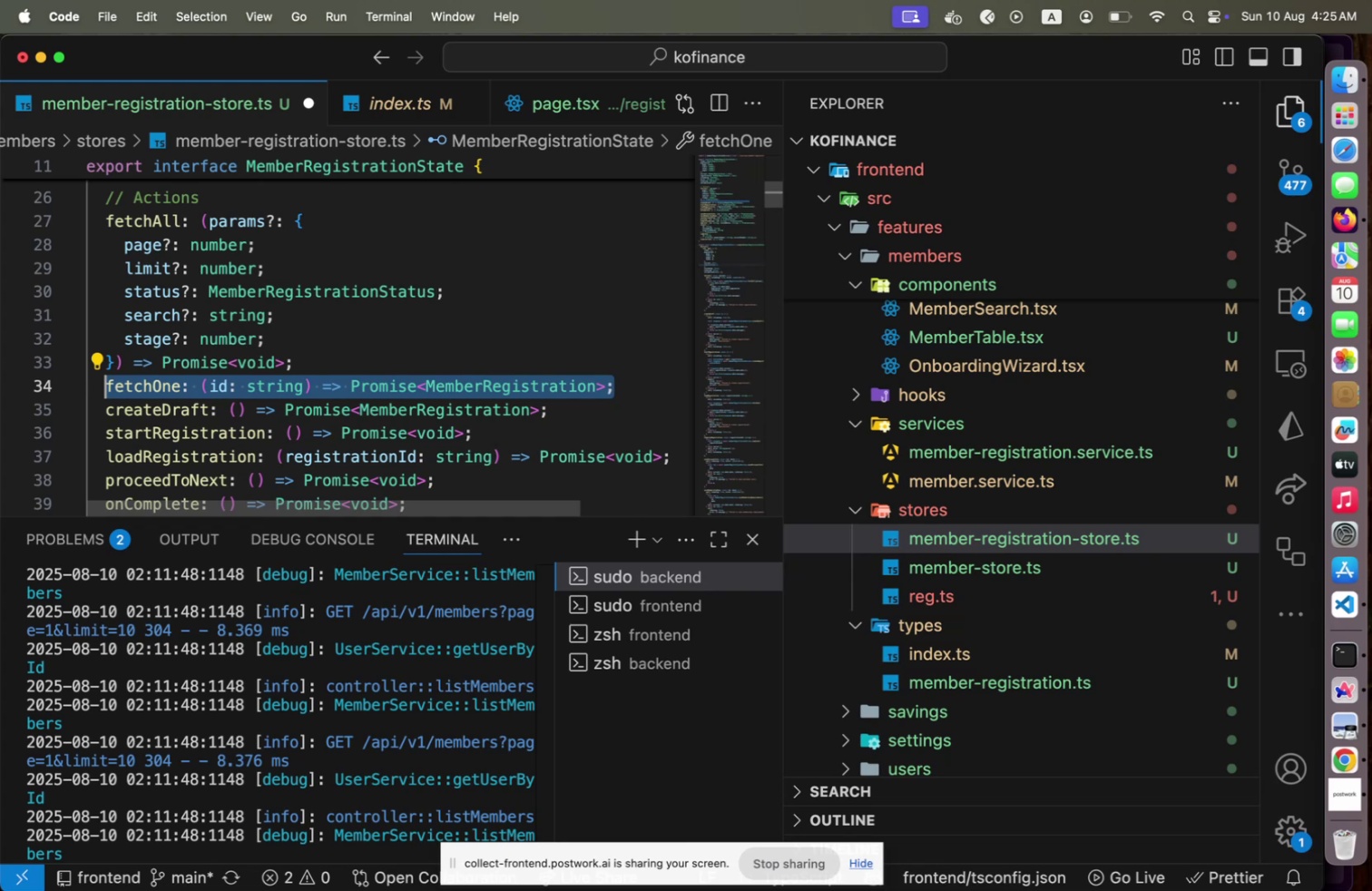 
key(Meta+CommandLeft)
 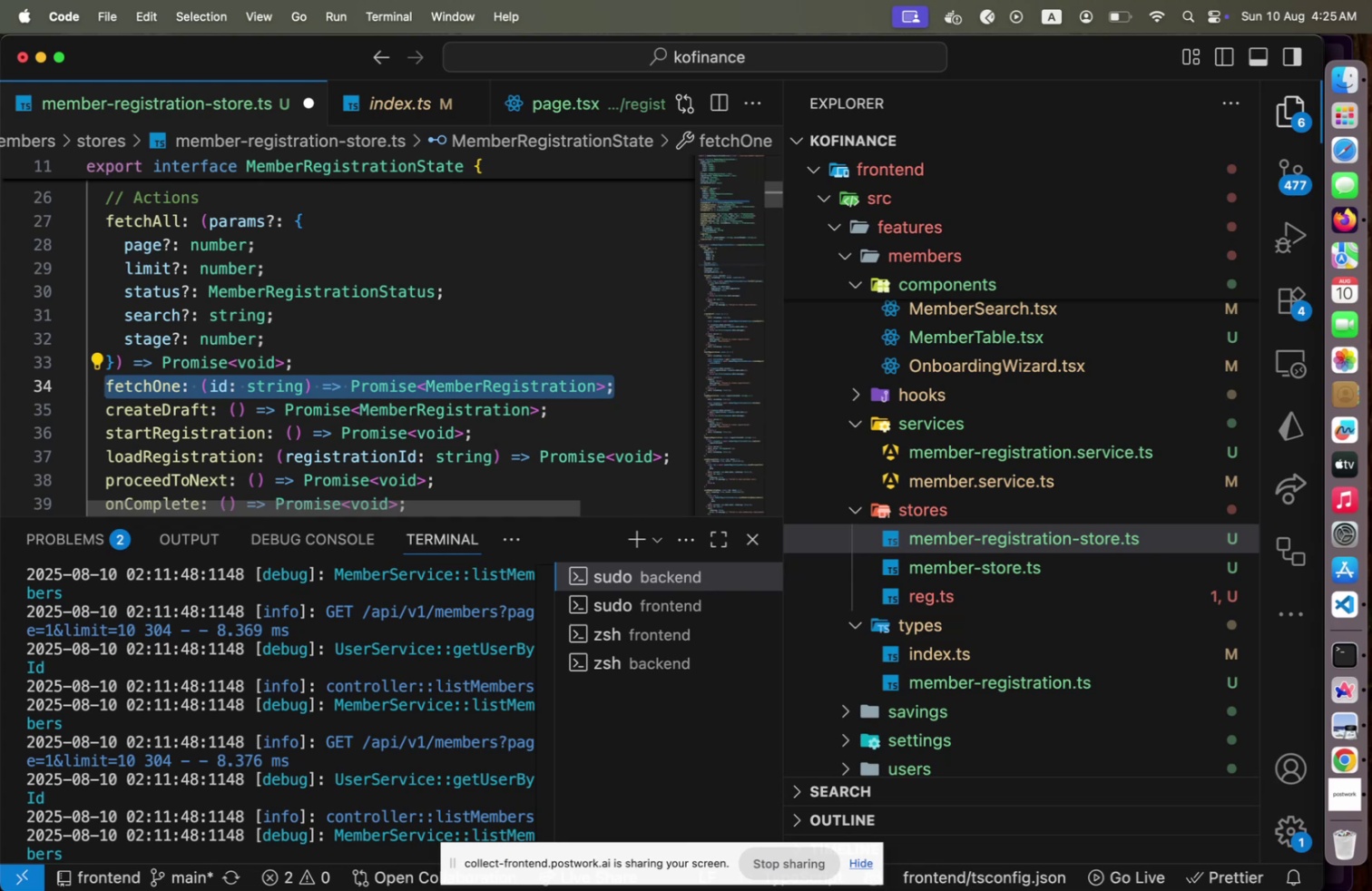 
key(Meta+S)
 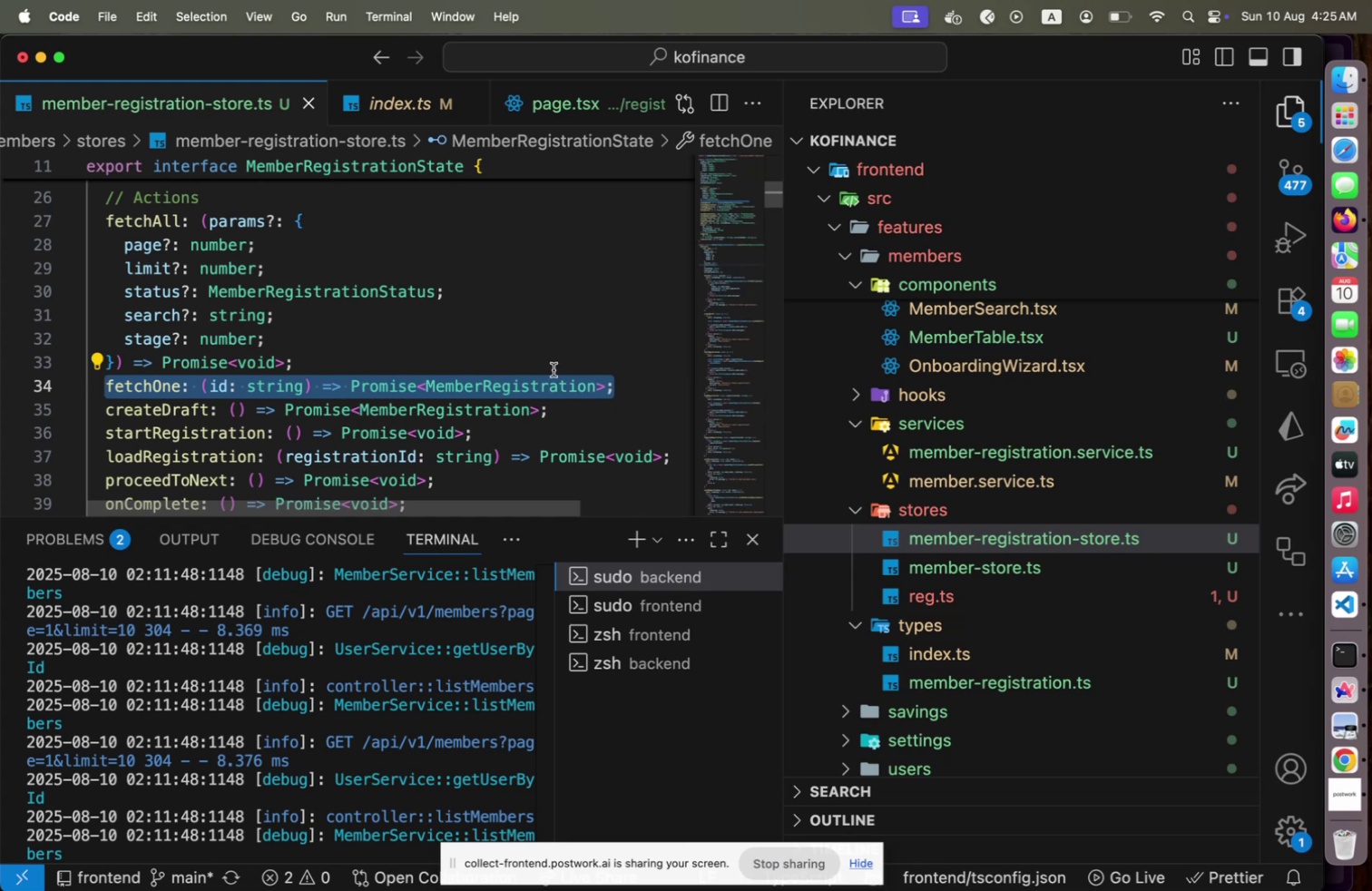 
key(Meta+CommandLeft)
 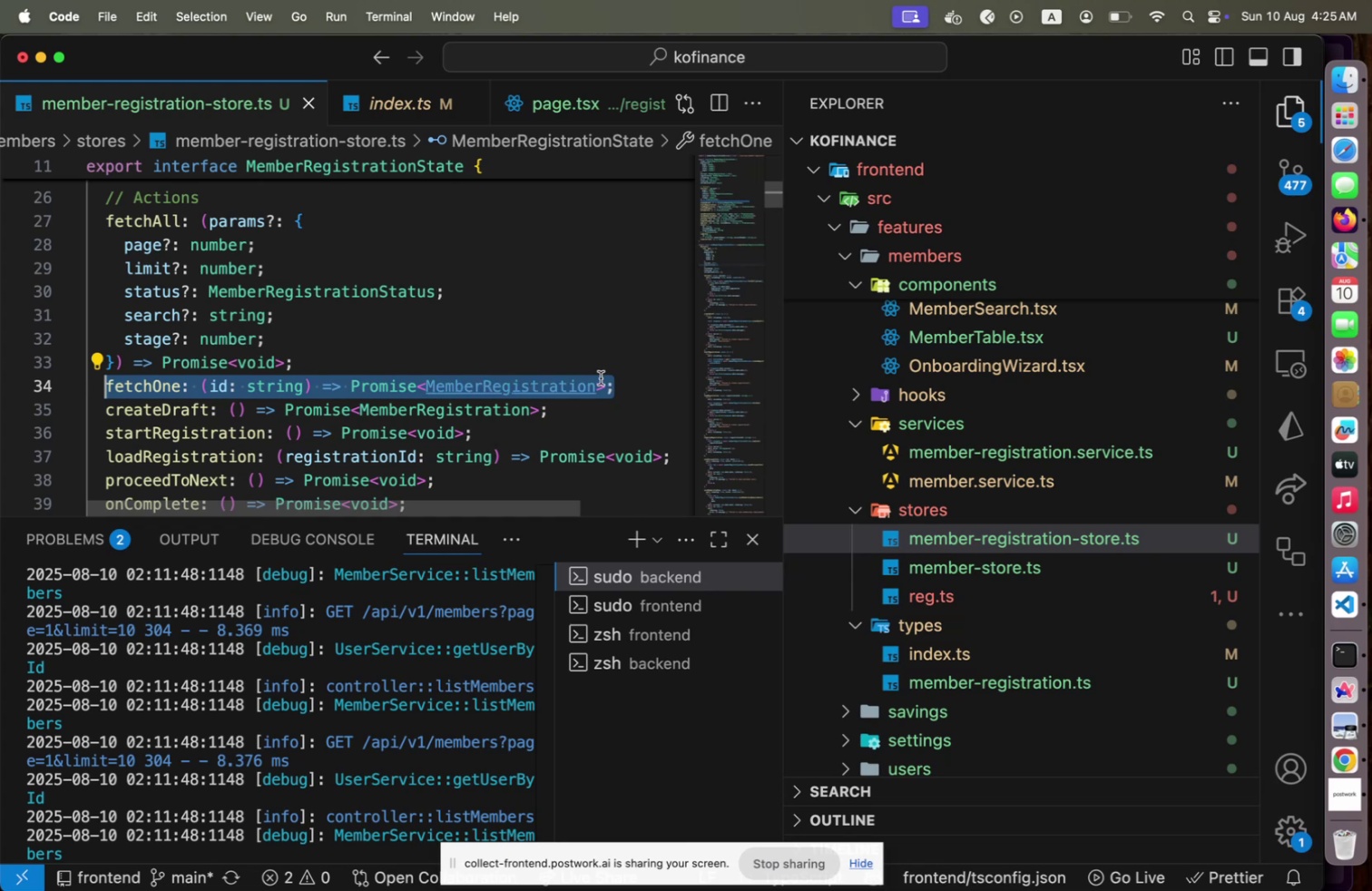 
key(Meta+Tab)
 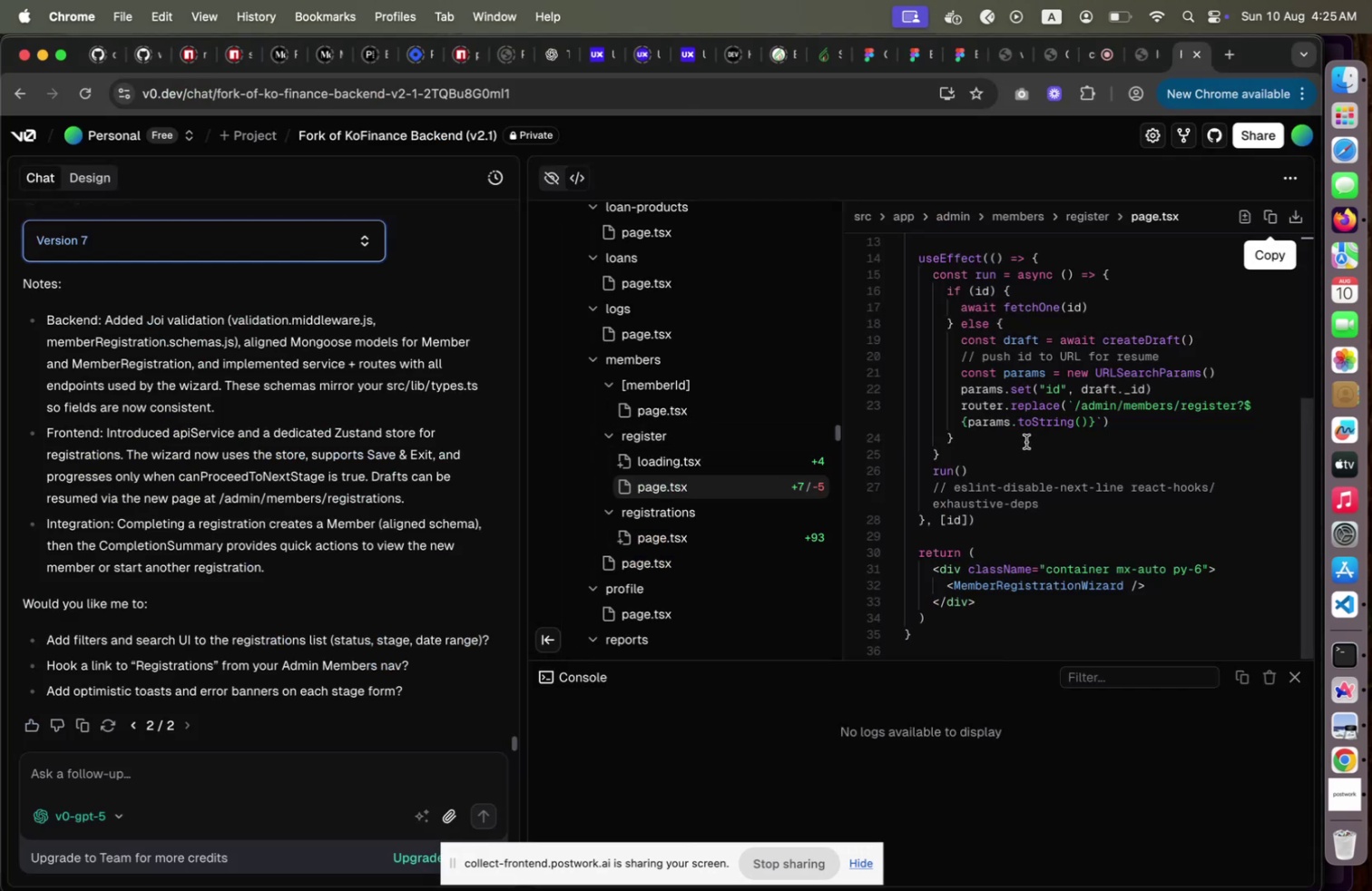 
scroll: coordinate [642, 535], scroll_direction: down, amount: 168.0
 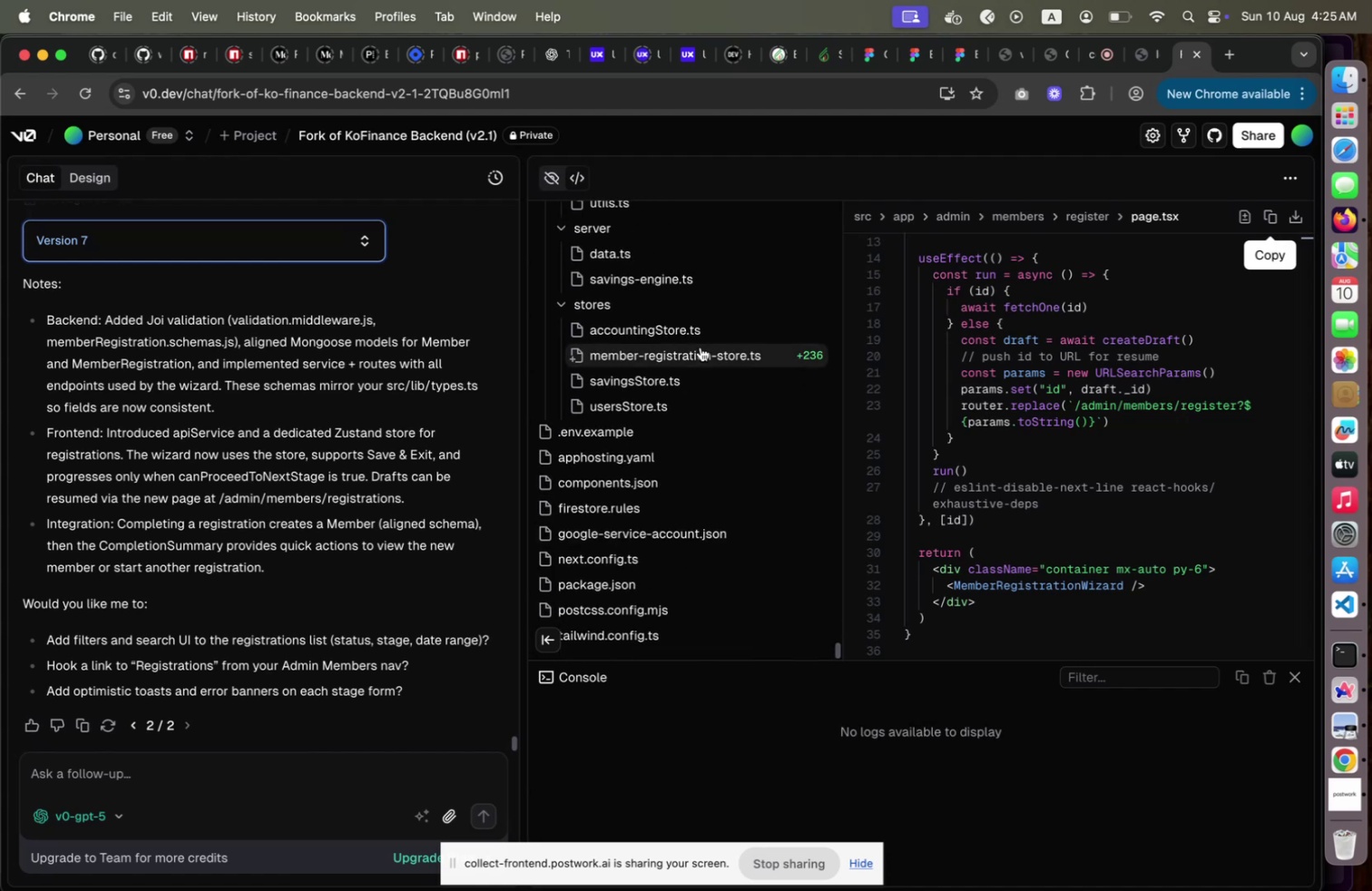 
left_click([701, 347])
 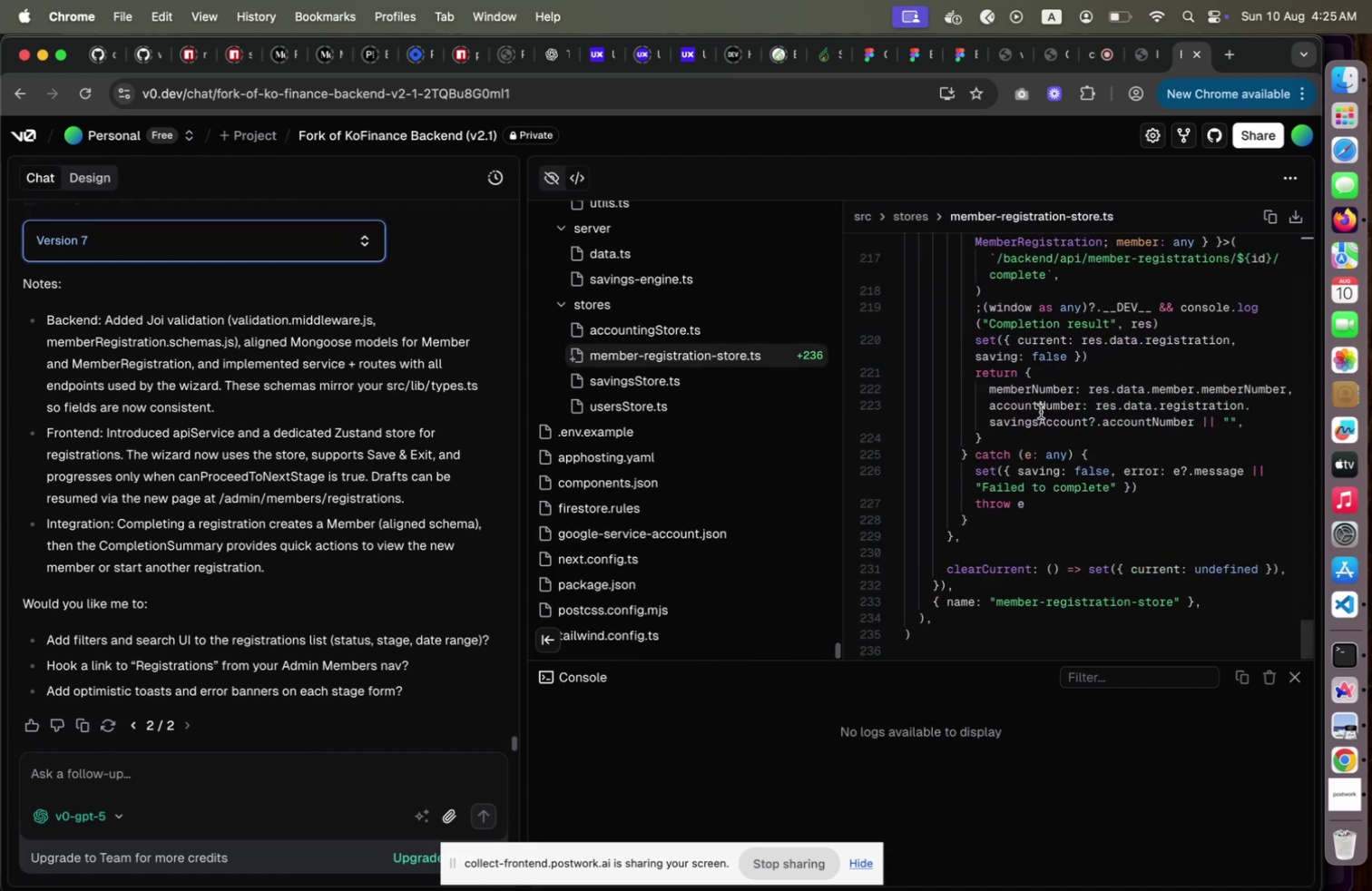 
scroll: coordinate [1038, 426], scroll_direction: up, amount: 61.0
 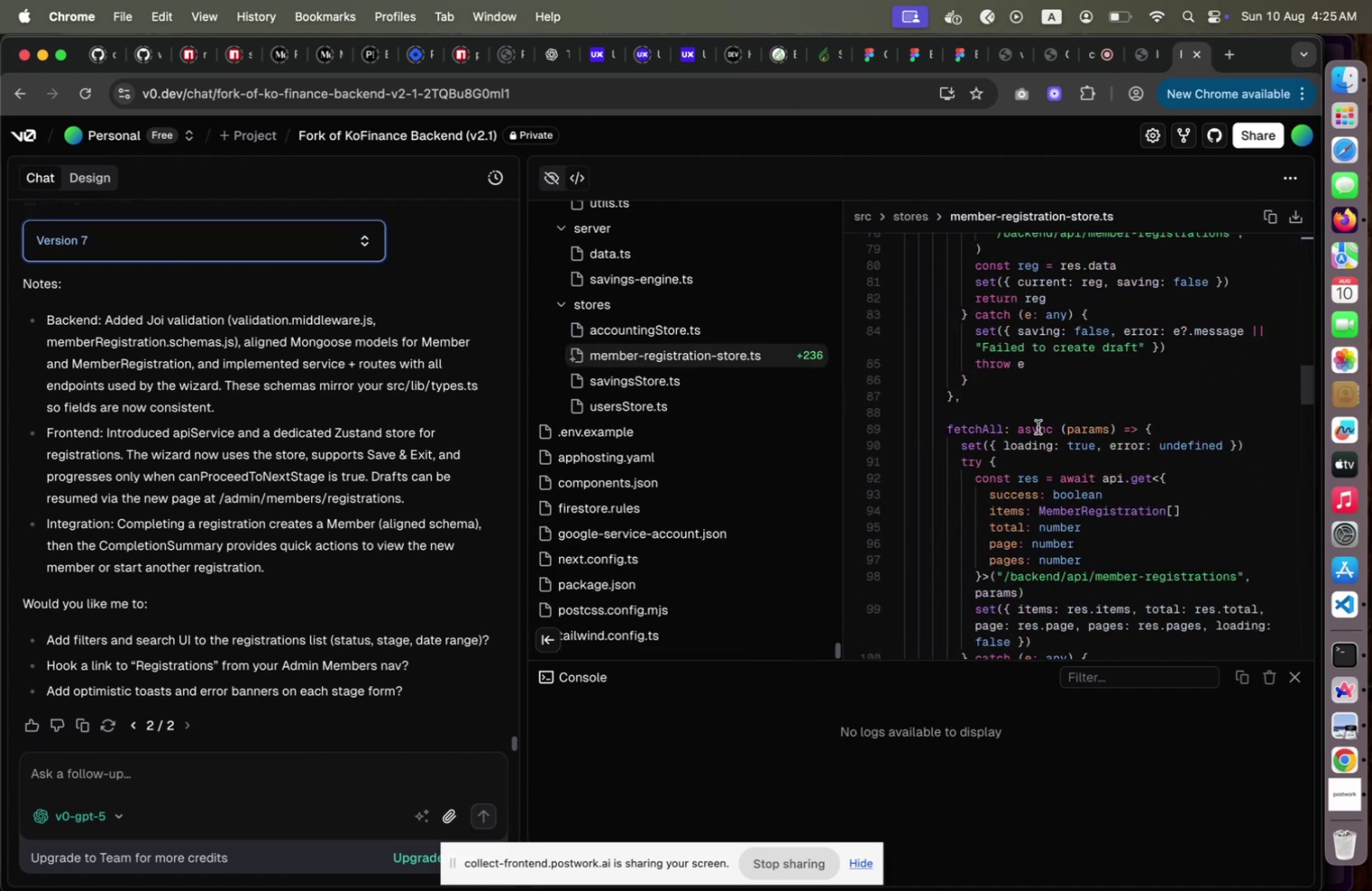 
scroll: coordinate [1008, 448], scroll_direction: down, amount: 8.0
 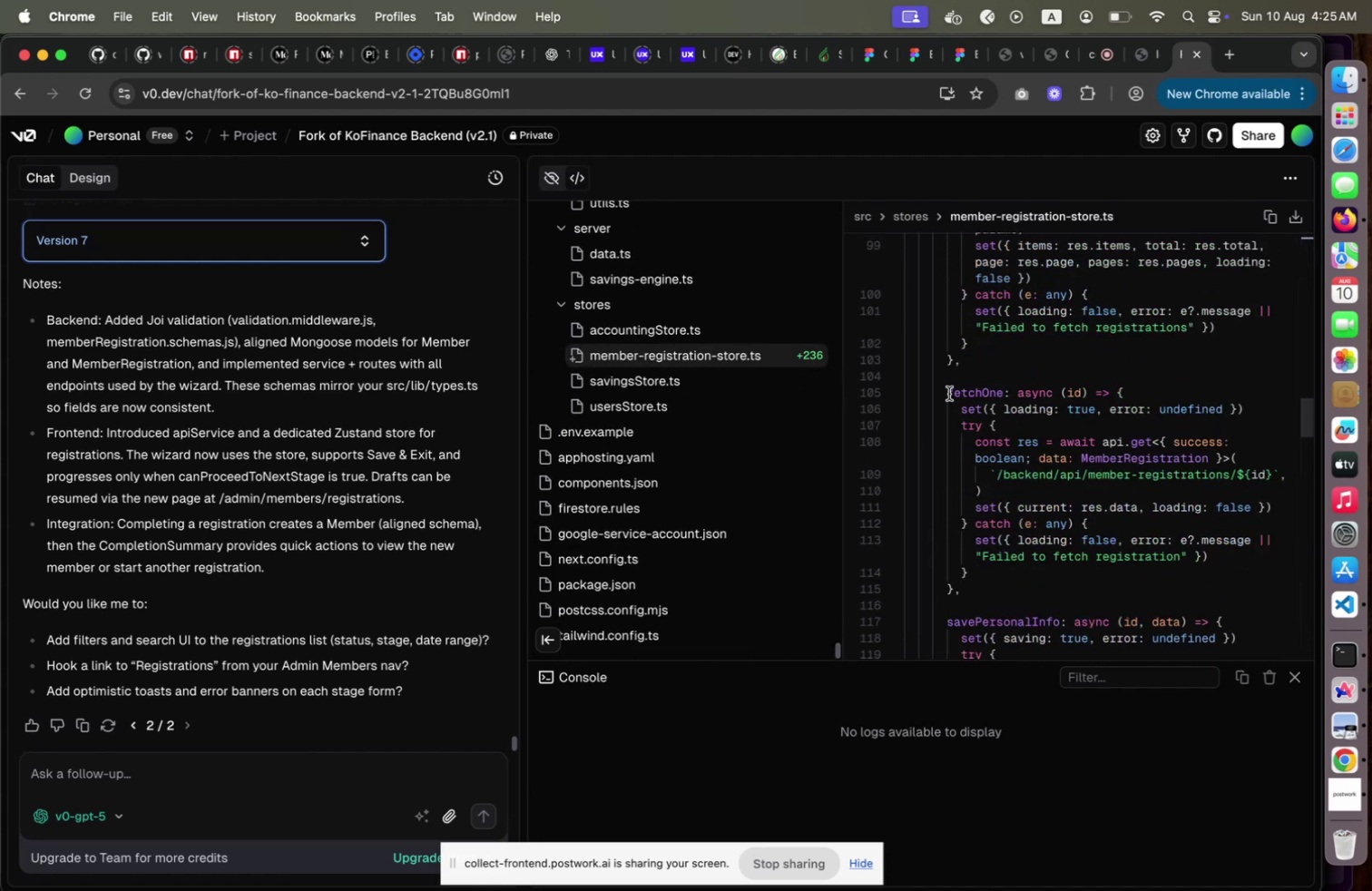 
left_click_drag(start_coordinate=[943, 388], to_coordinate=[1014, 592])
 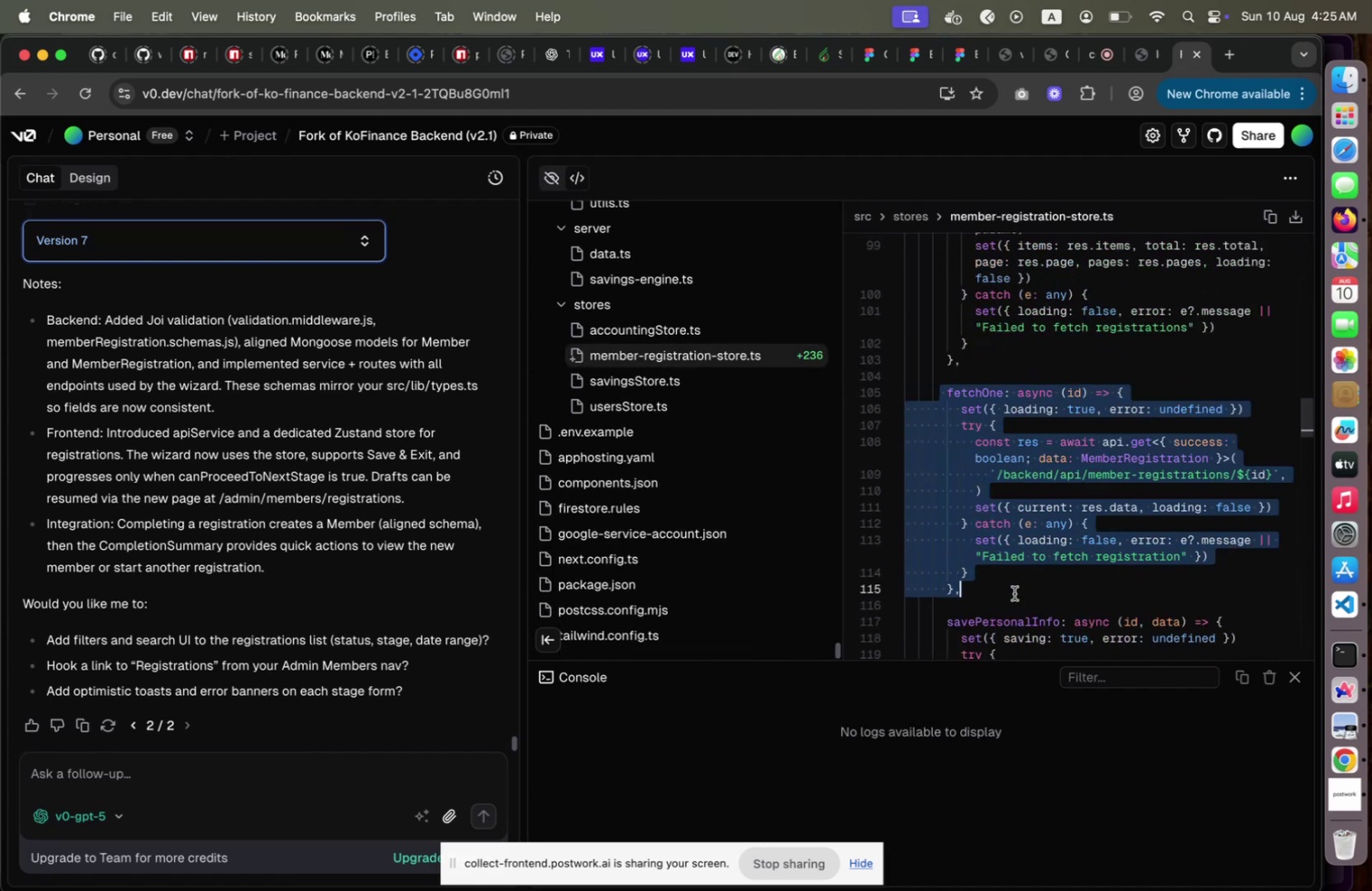 
key(Meta+C)
 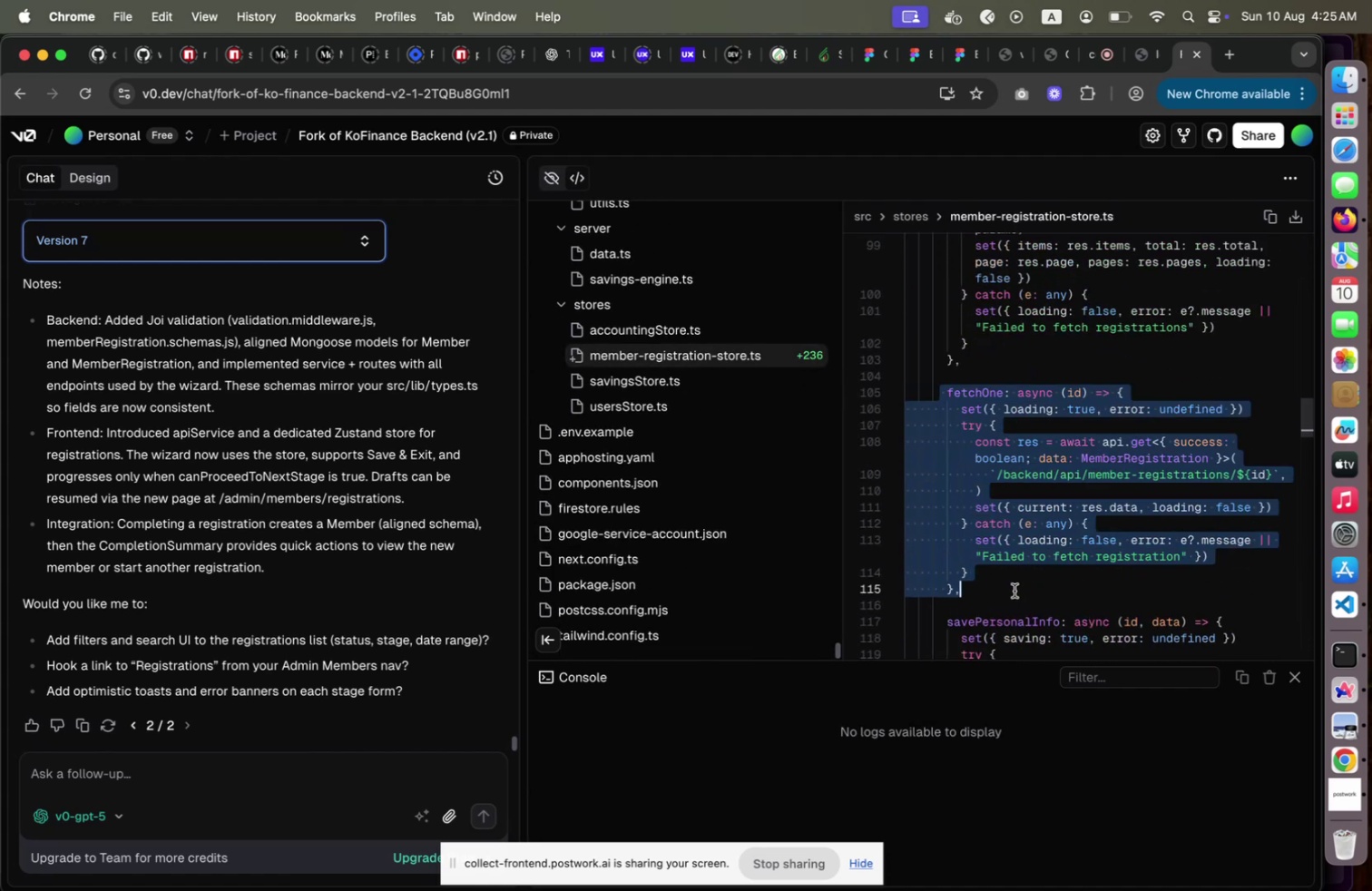 
key(Meta+CommandLeft)
 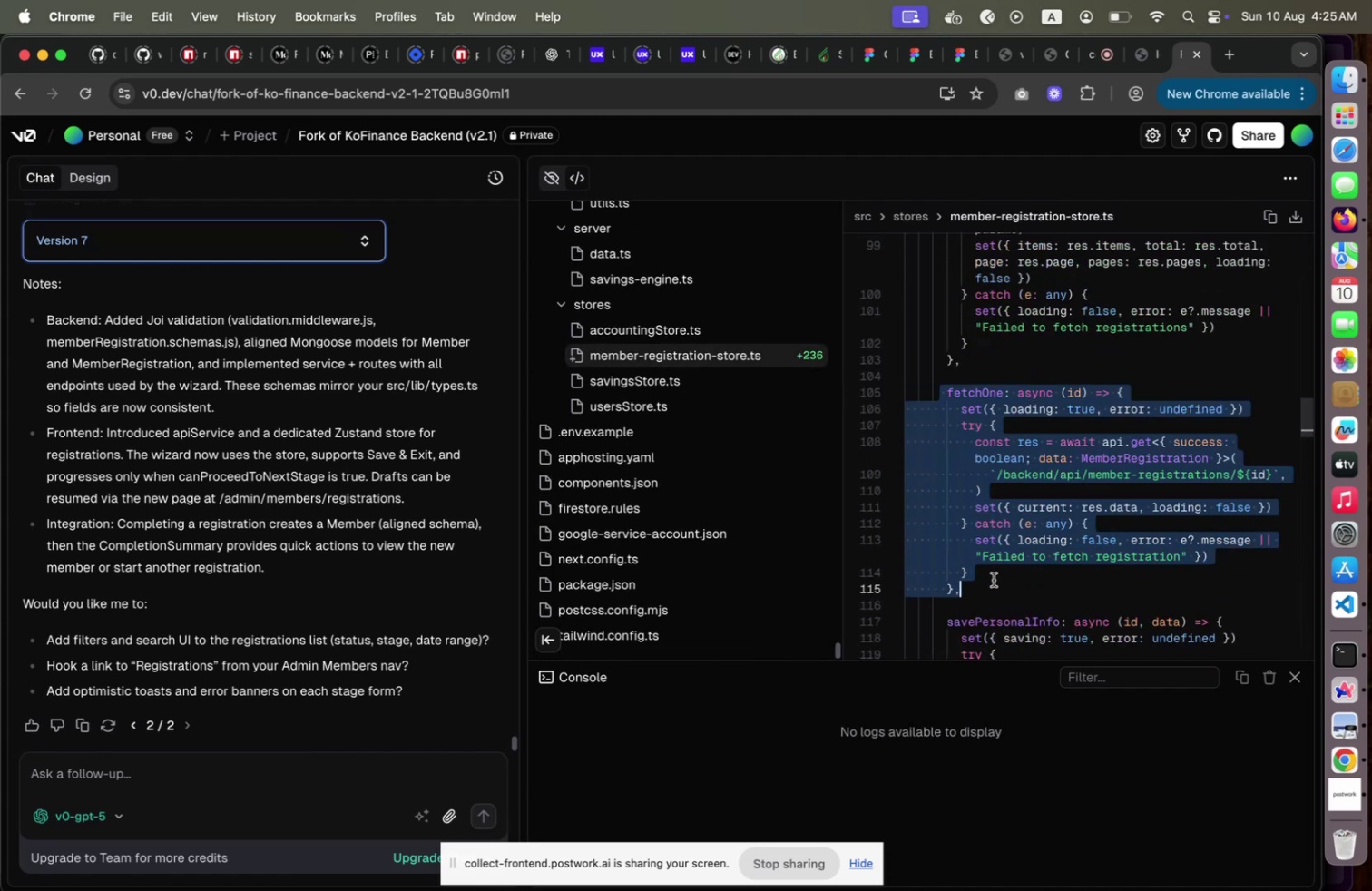 
key(Meta+Tab)
 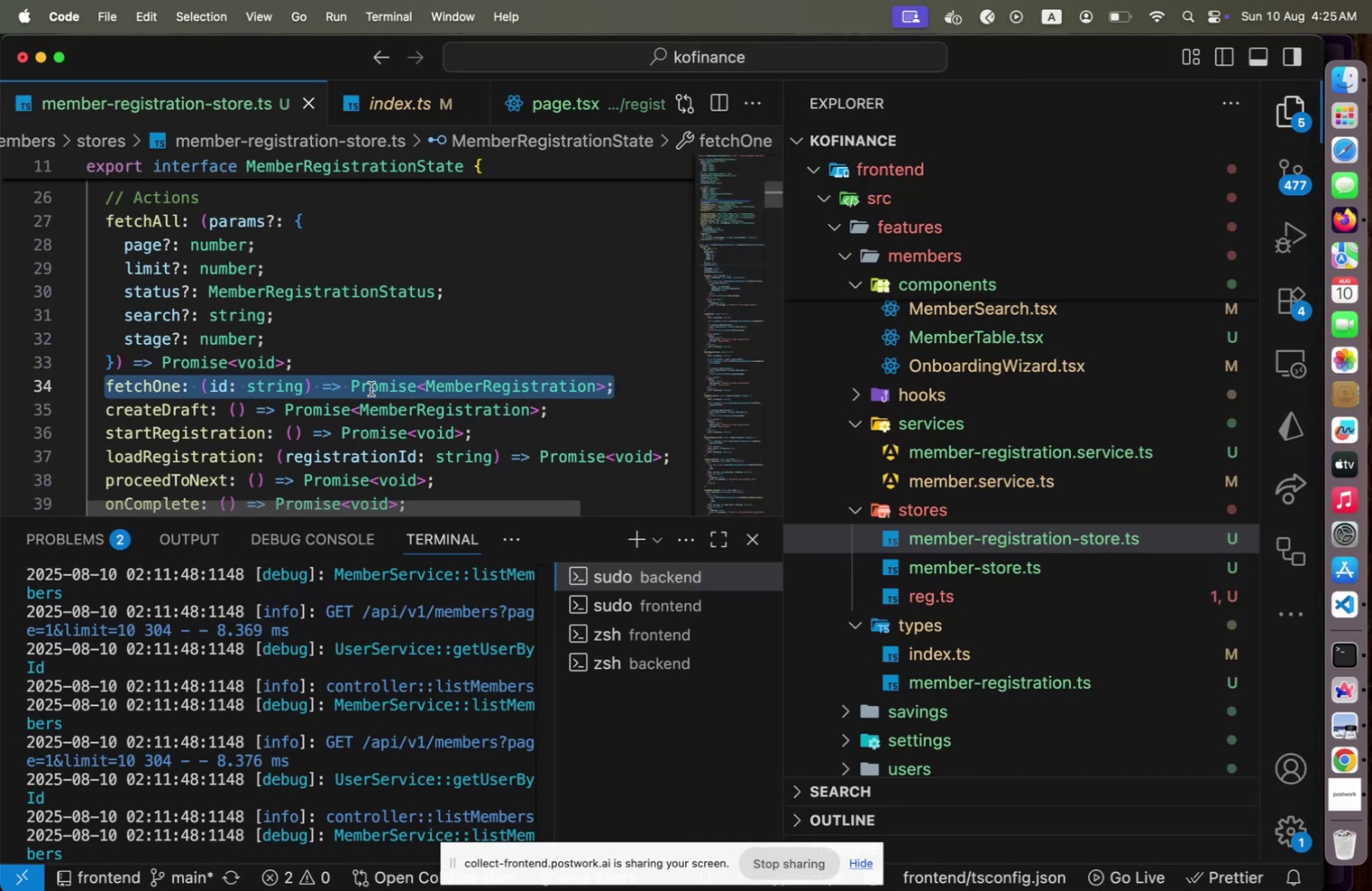 
scroll: coordinate [391, 404], scroll_direction: down, amount: 24.0
 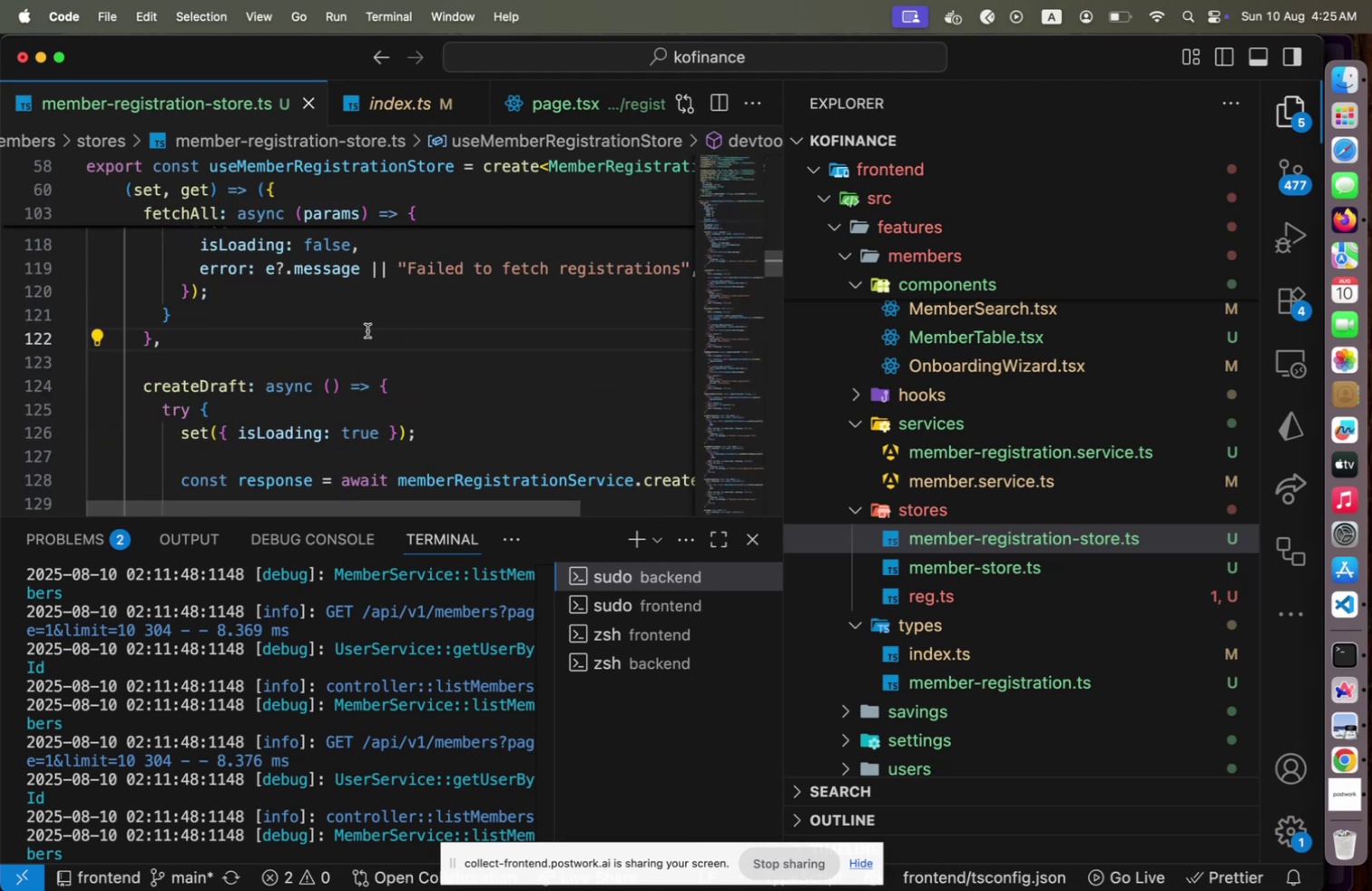 
key(Enter)
 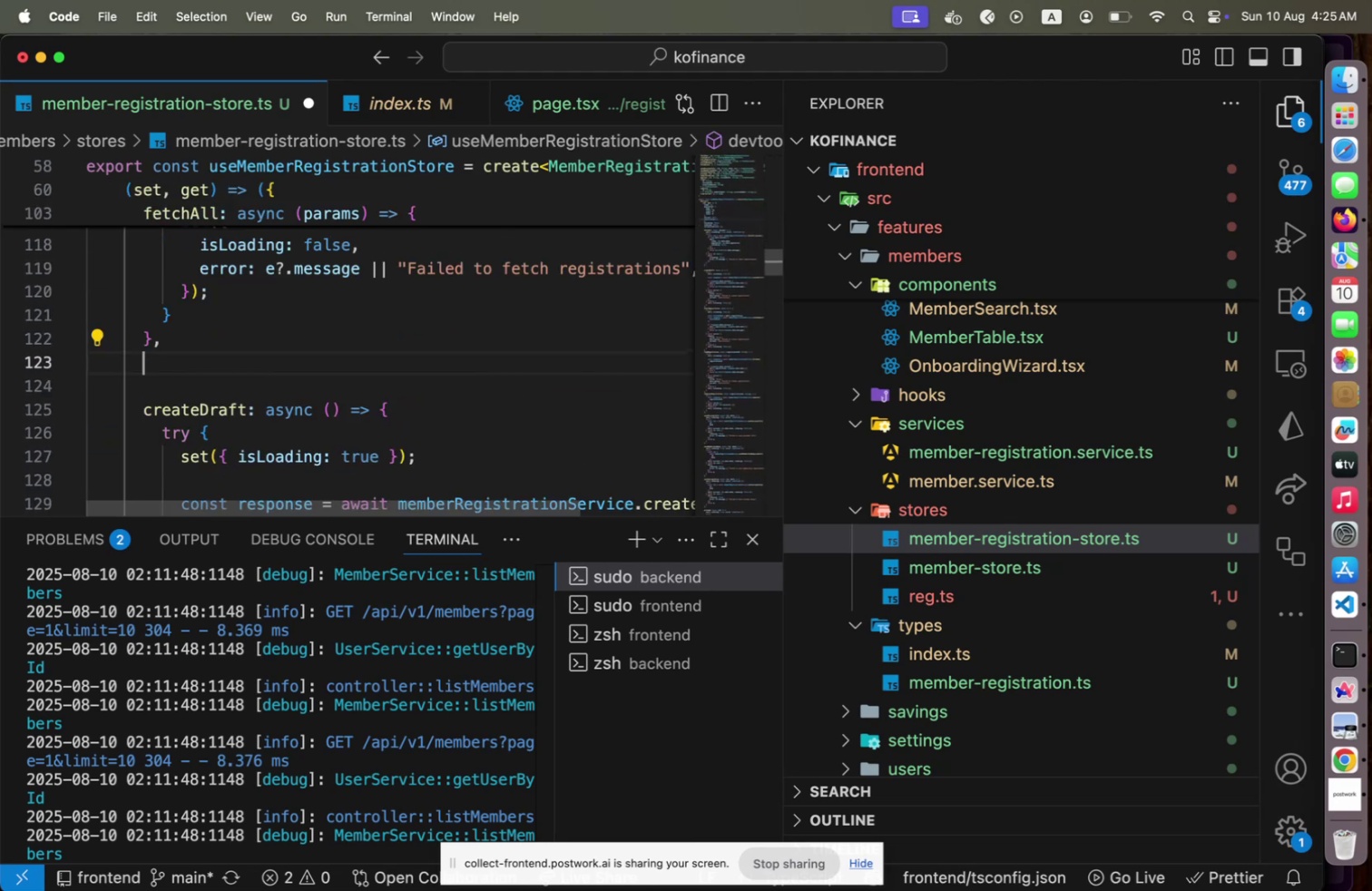 
key(Enter)
 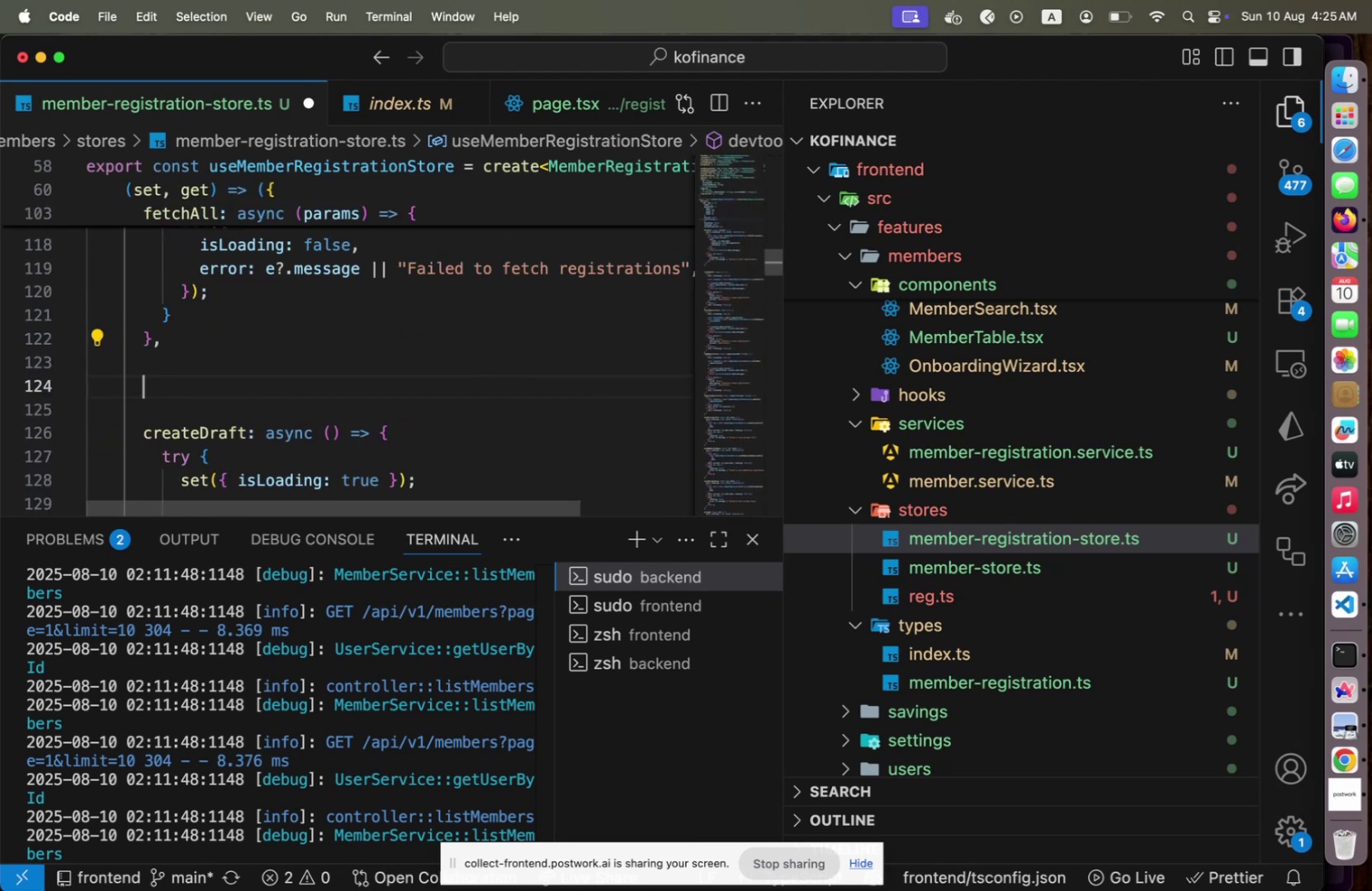 
key(Meta+V)
 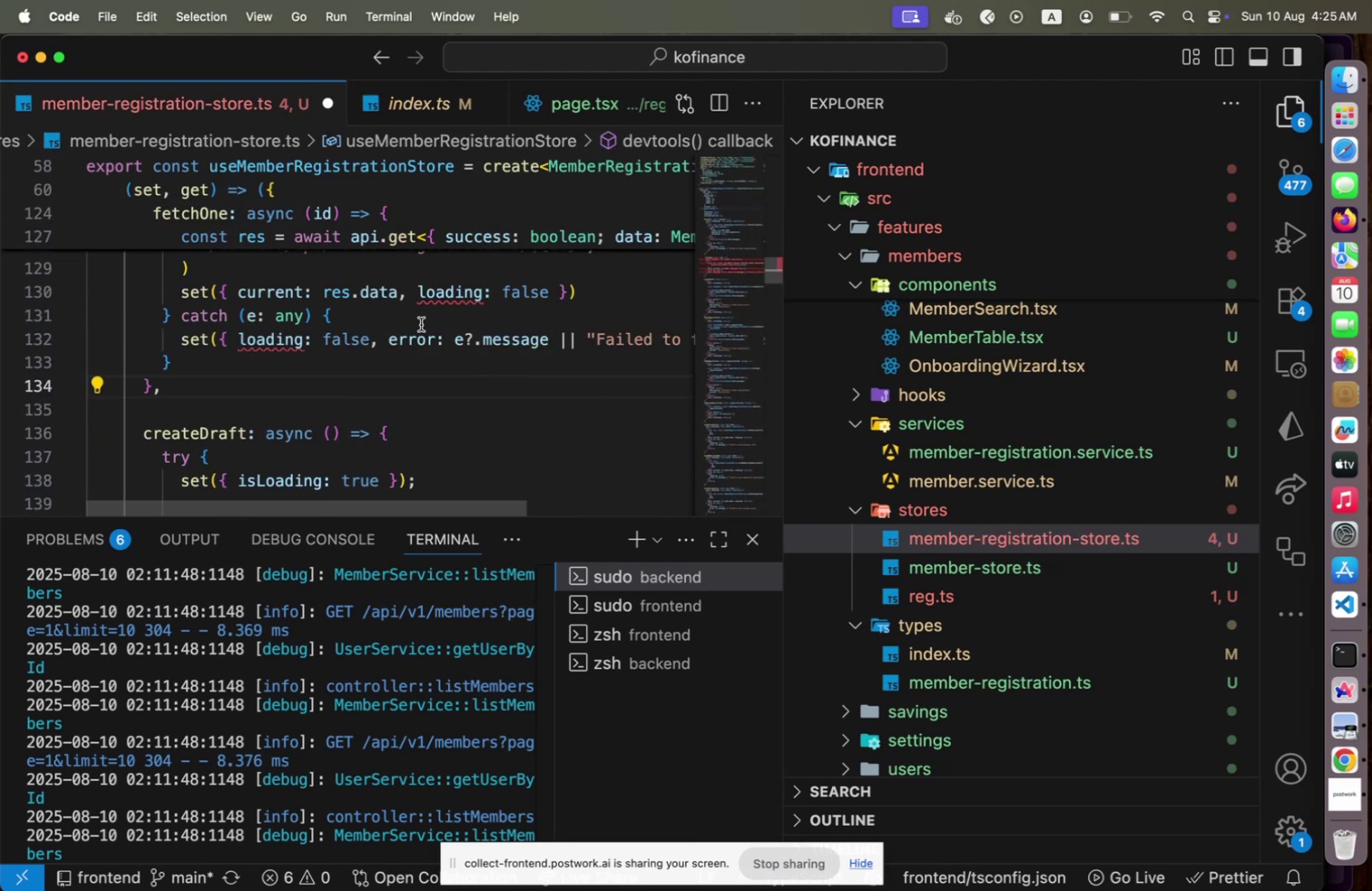 
scroll: coordinate [420, 337], scroll_direction: down, amount: 2.0
 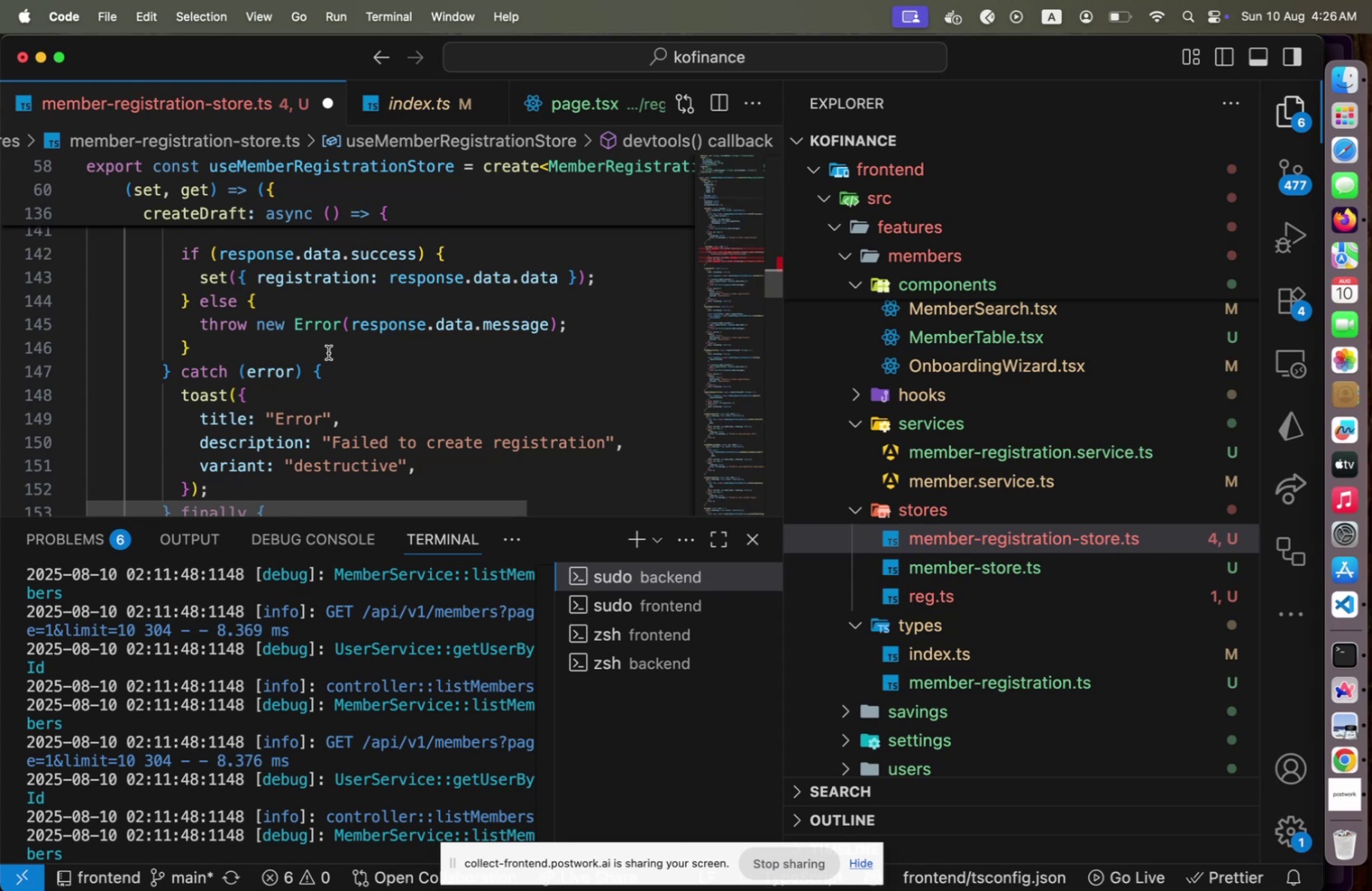 
left_click([328, 352])
 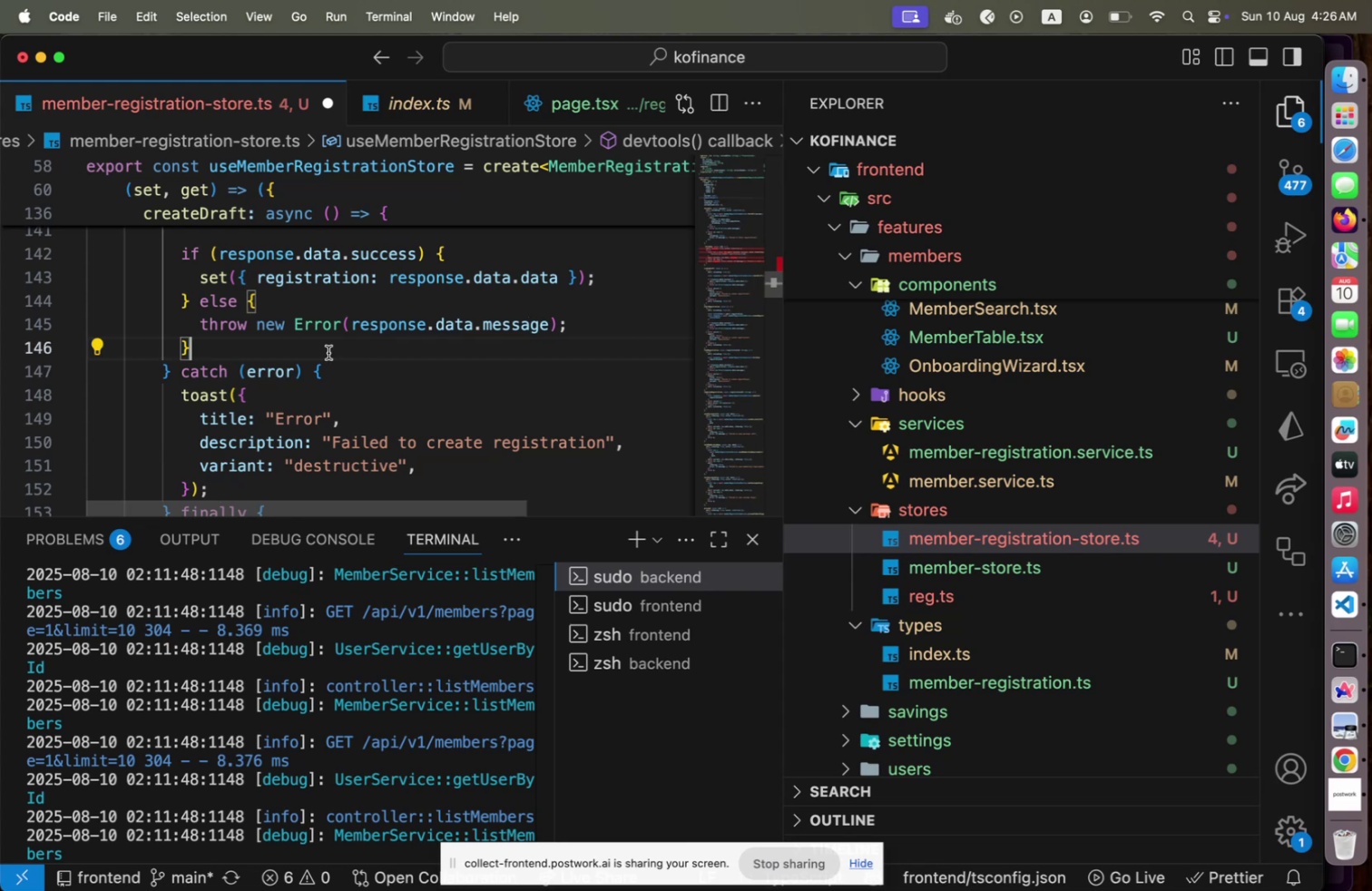 
scroll: coordinate [328, 352], scroll_direction: up, amount: 1.0
 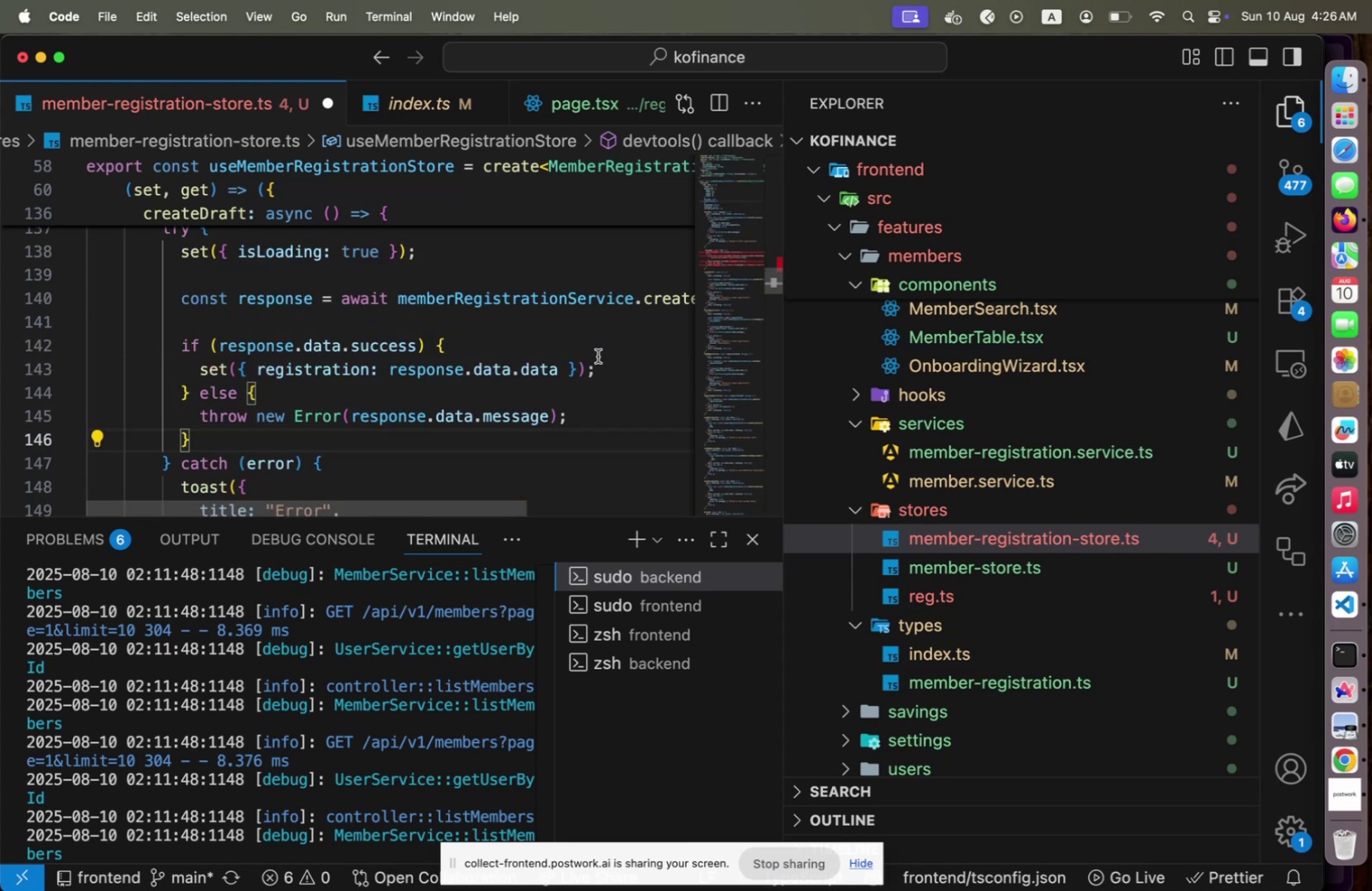 
left_click([597, 360])
 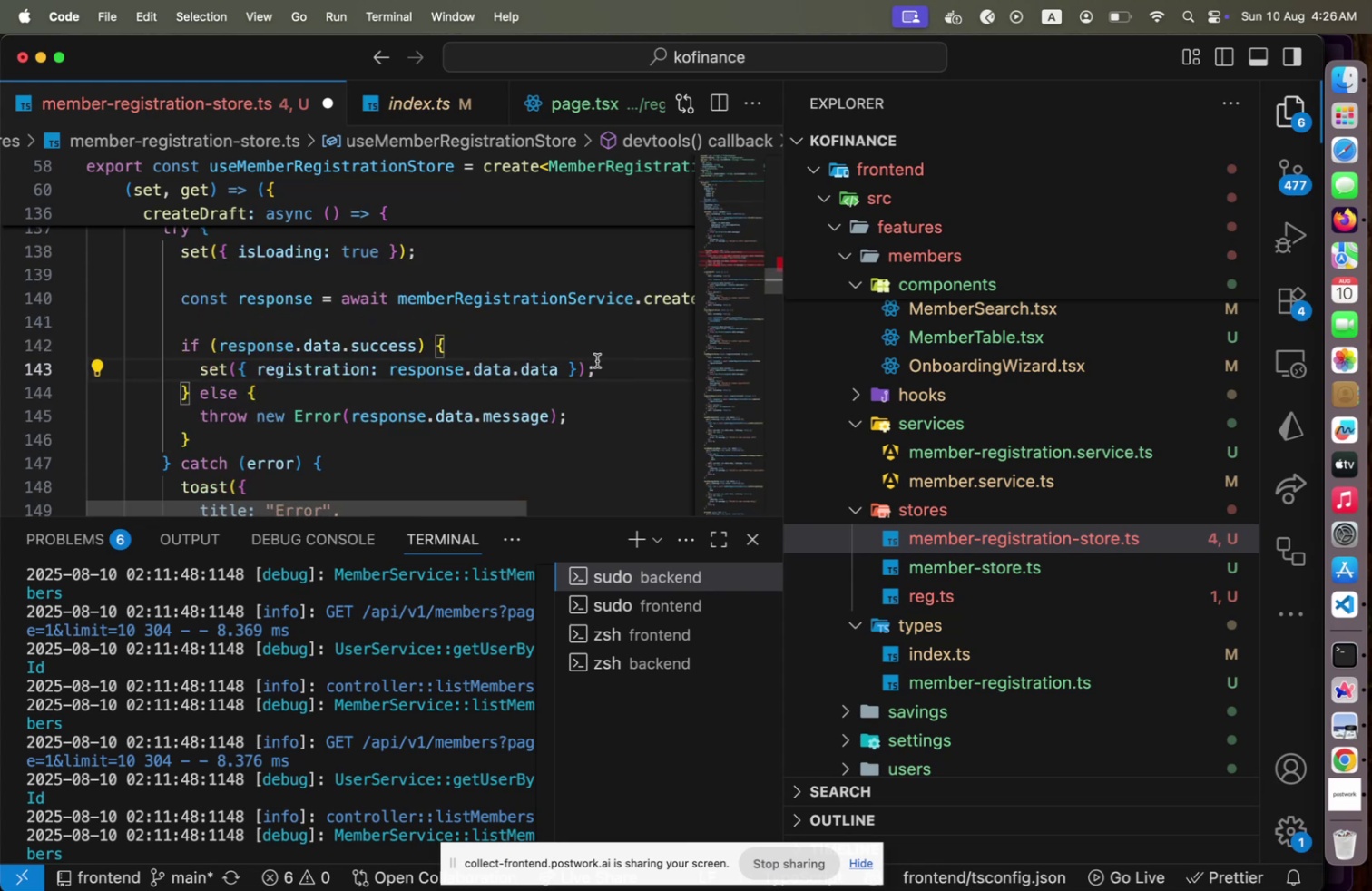 
key(Enter)
 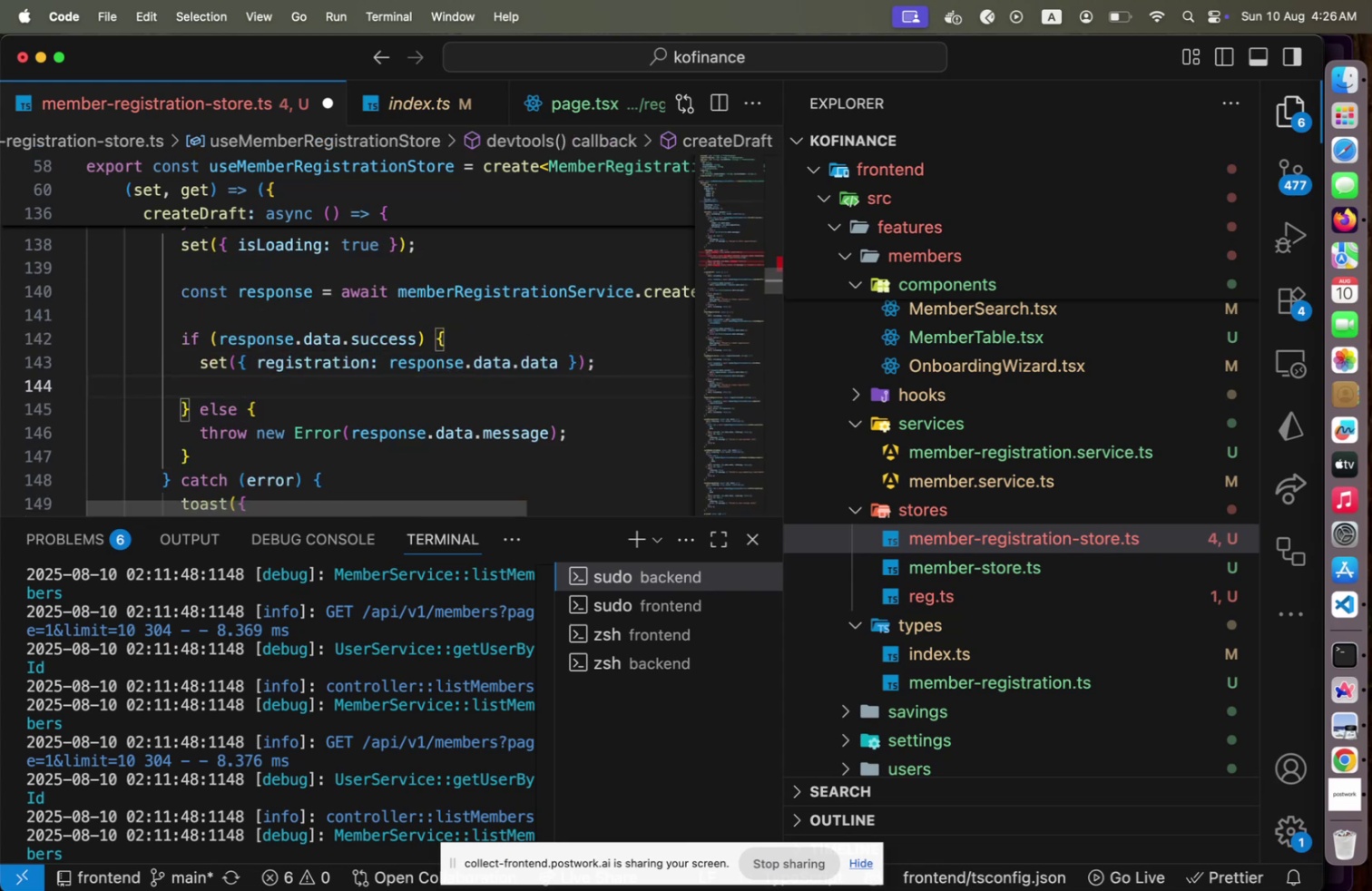 
type(return re)
 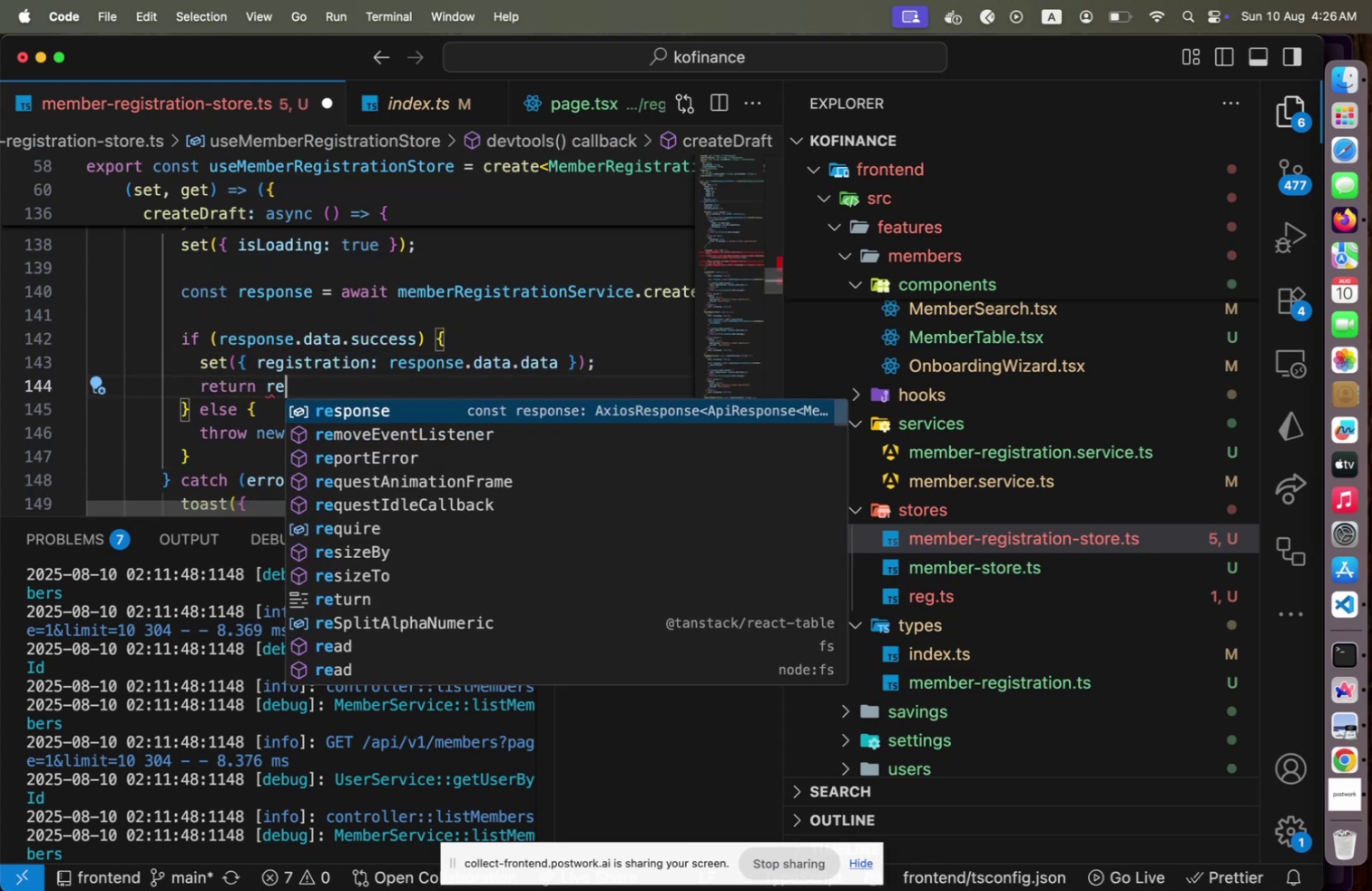 
key(Enter)
 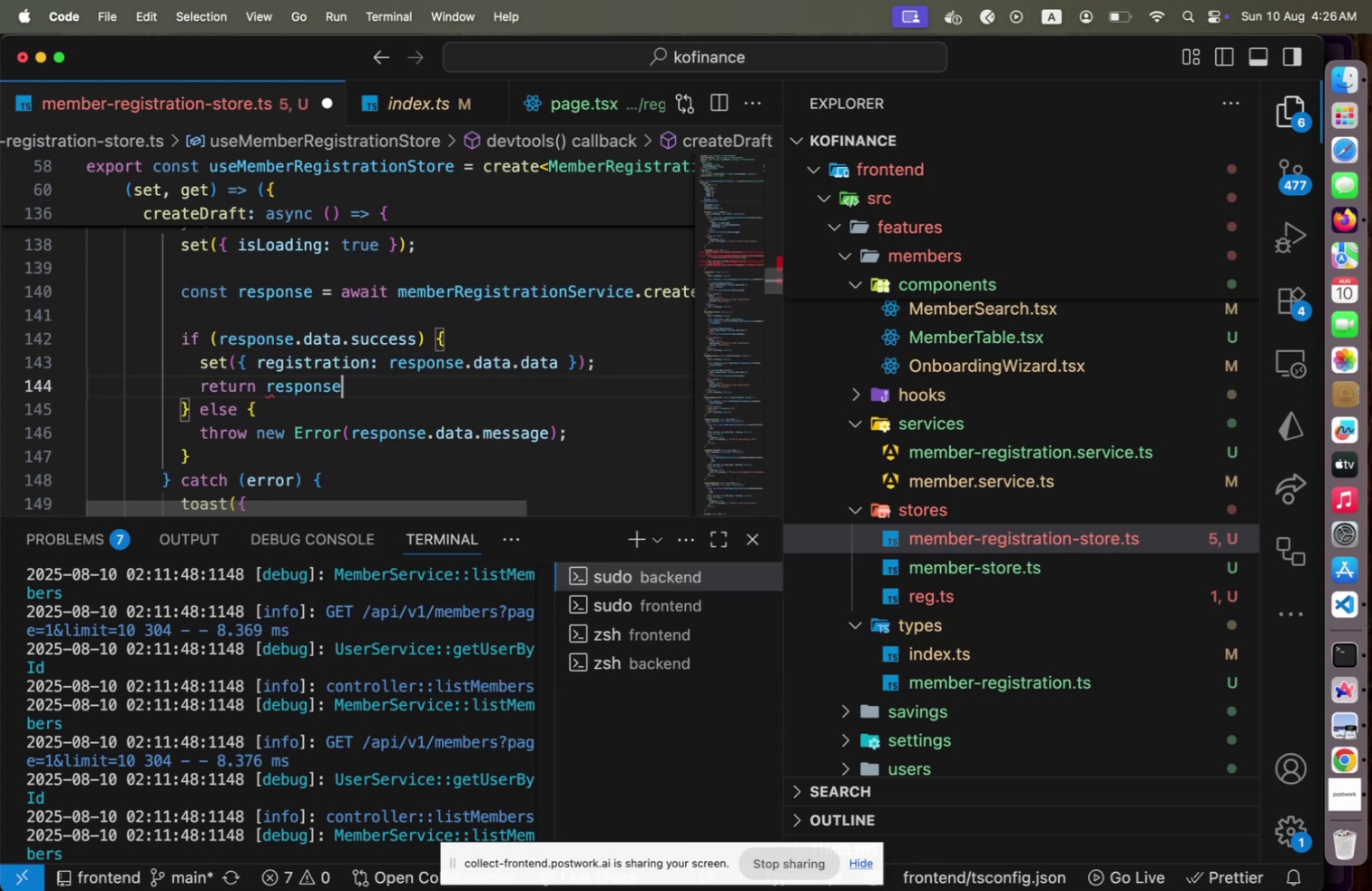 
type(.da)
 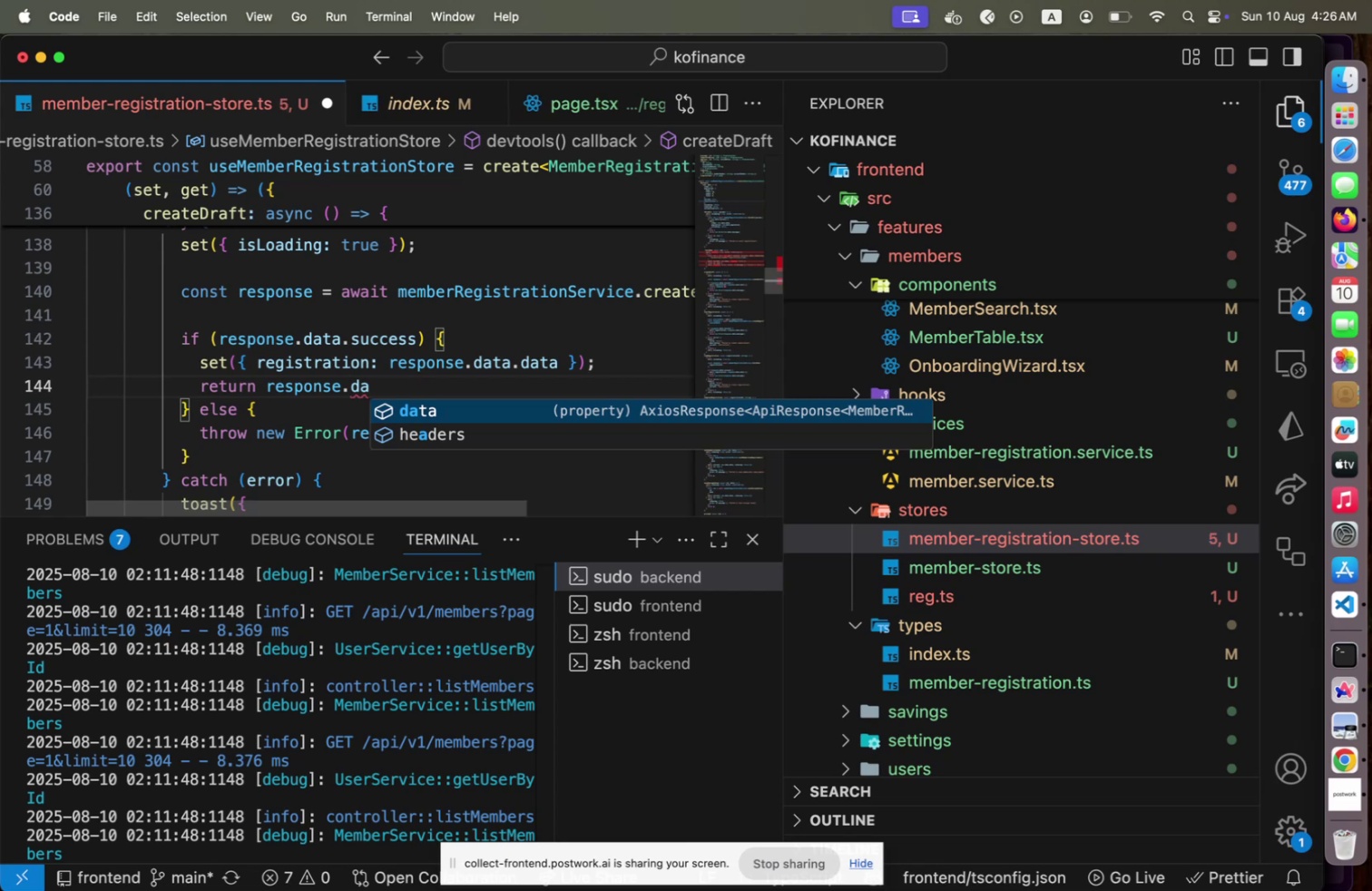 
key(Enter)
 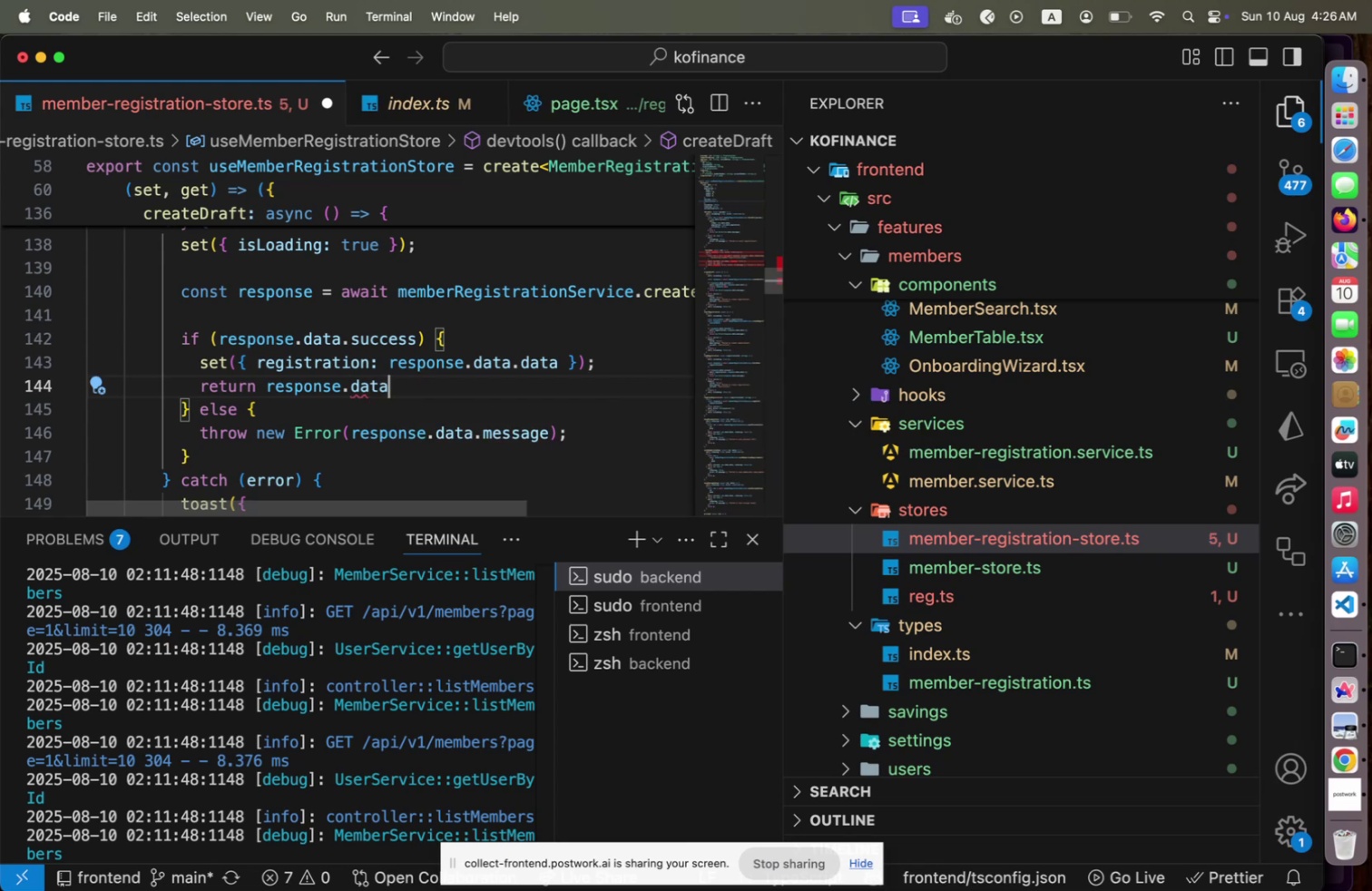 
type(,)
key(Backspace)
type(.data;)
 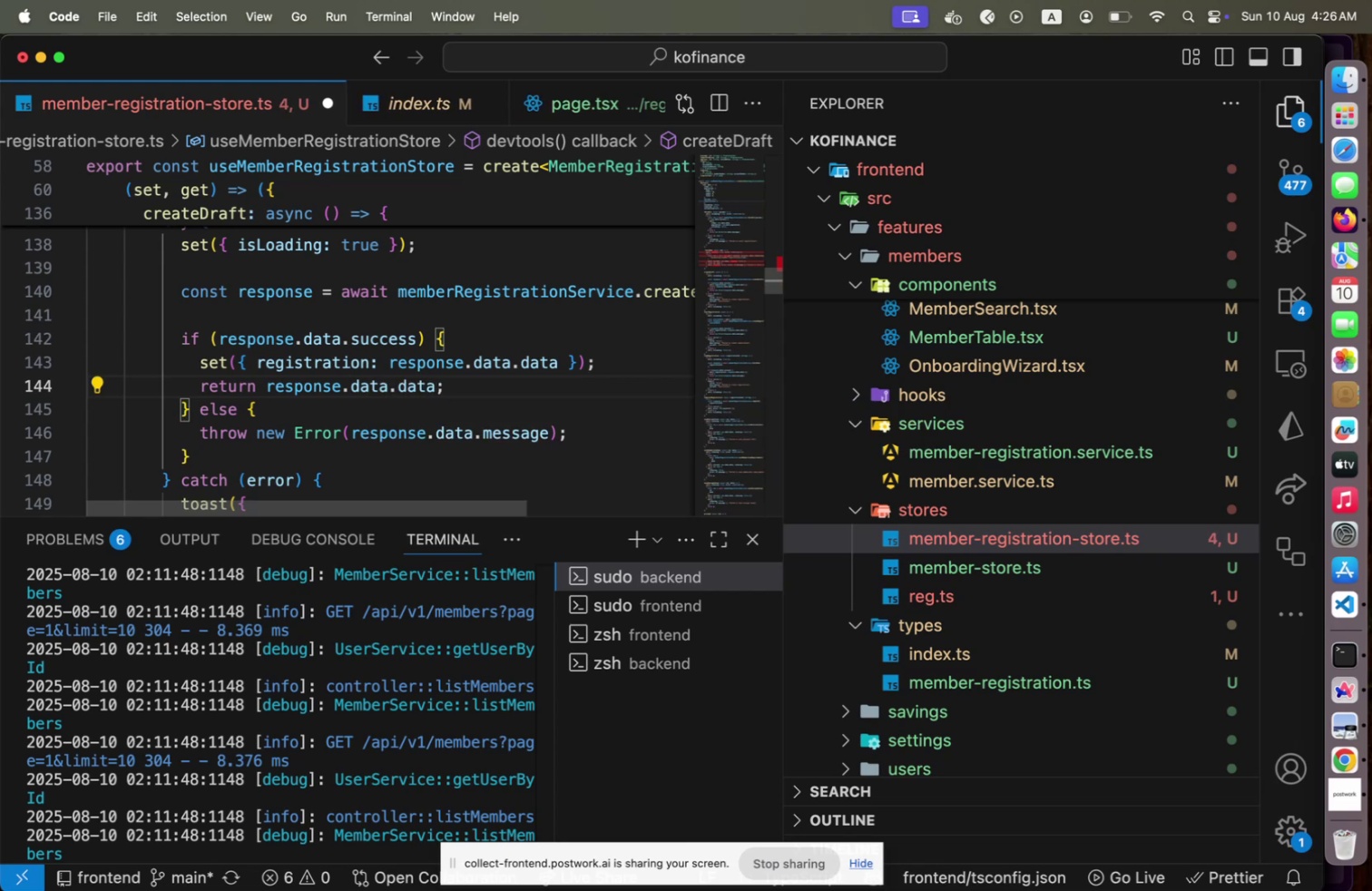 
key(Meta+S)
 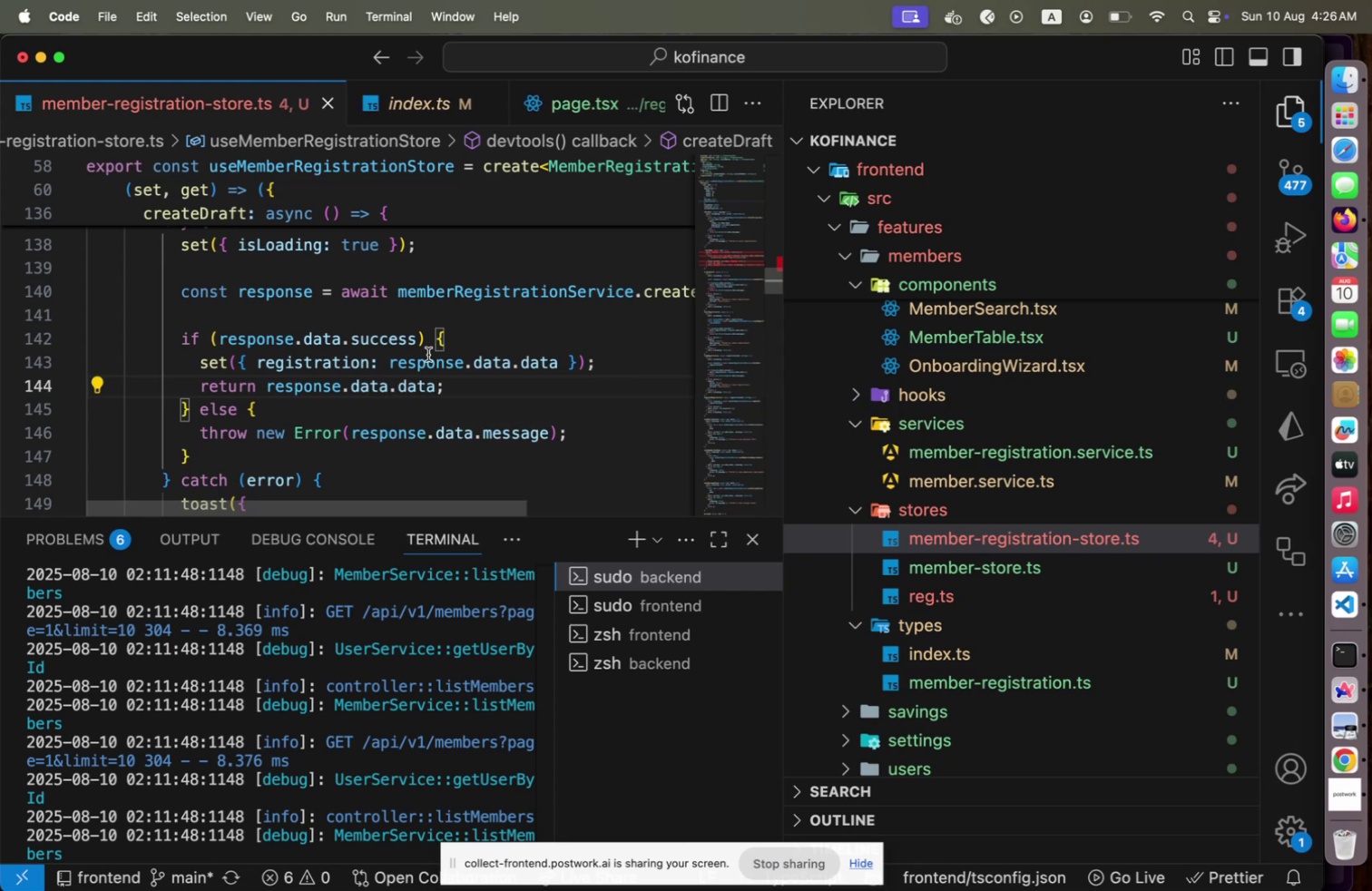 
scroll: coordinate [395, 357], scroll_direction: up, amount: 5.0
 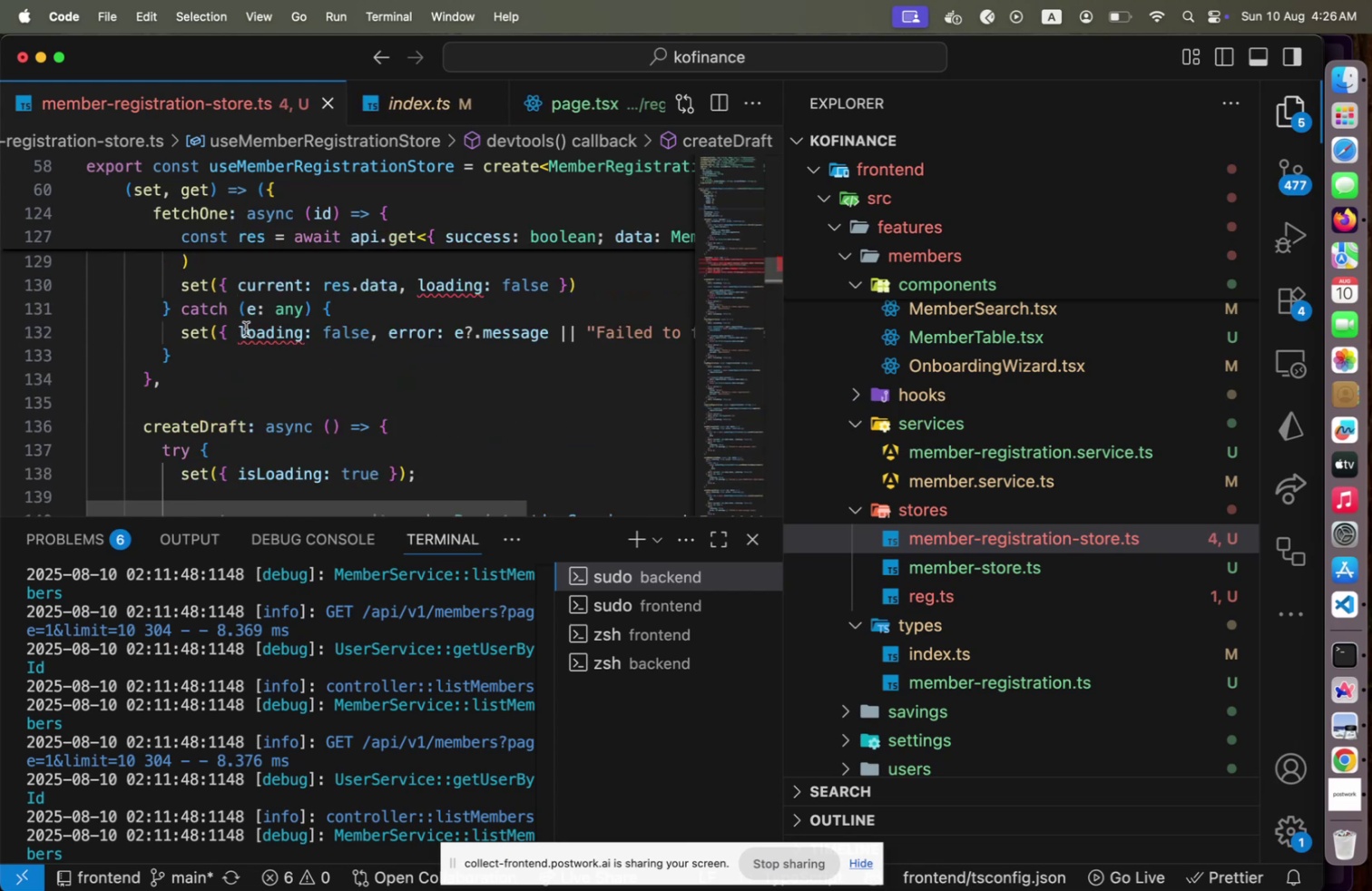 
left_click([245, 328])
 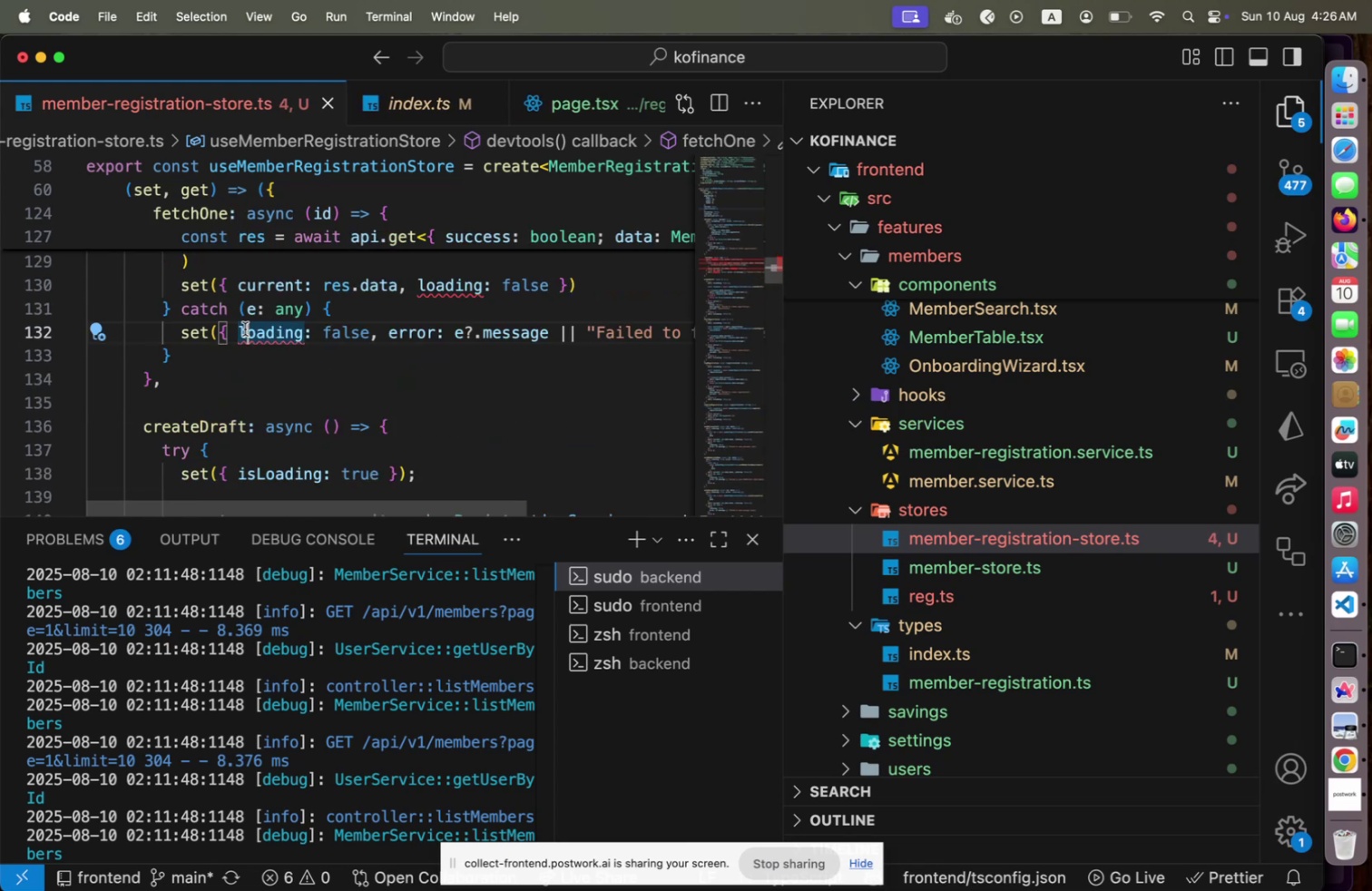 
key(Backspace)
type(isL)
 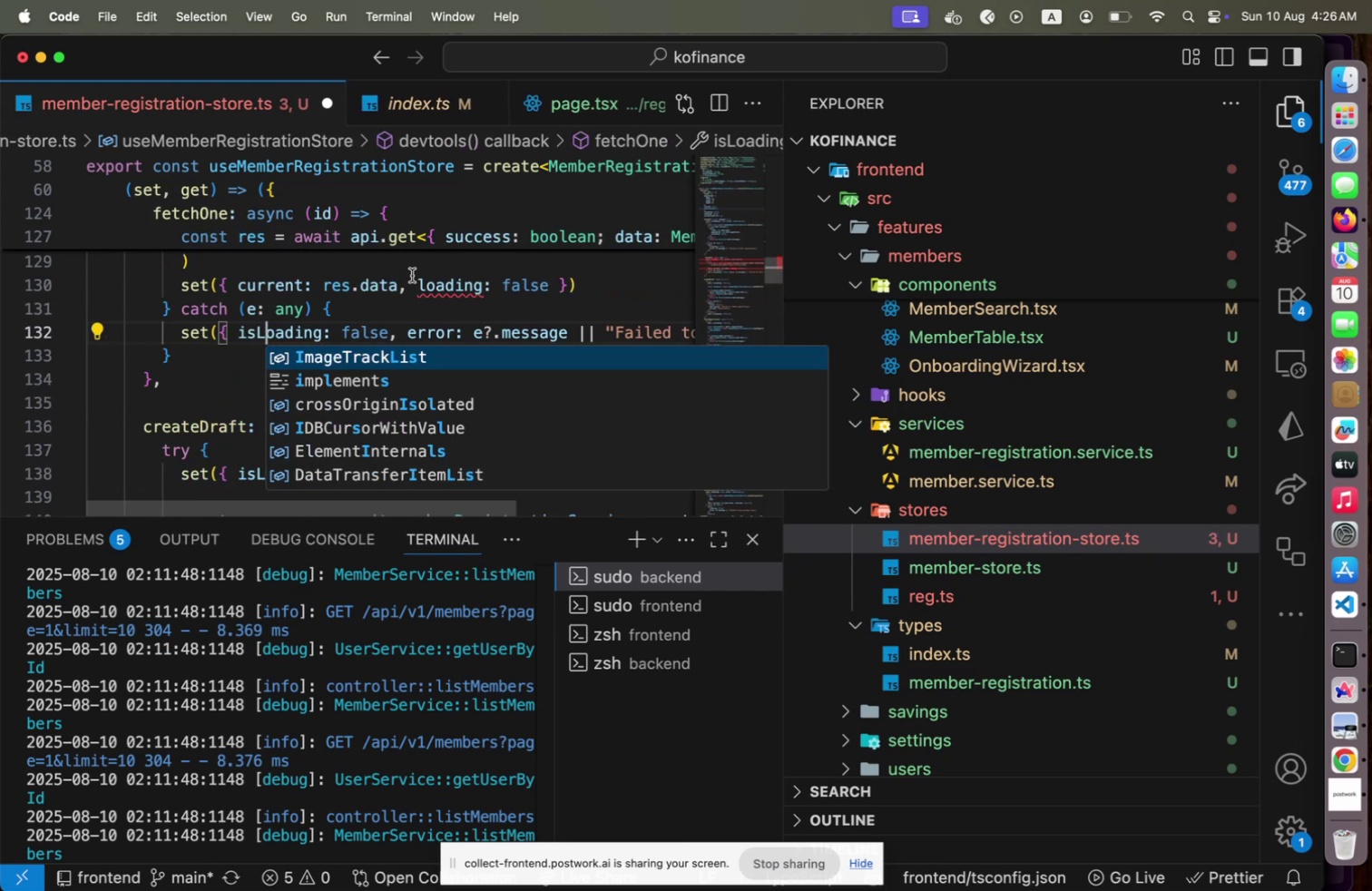 
left_click([411, 277])
 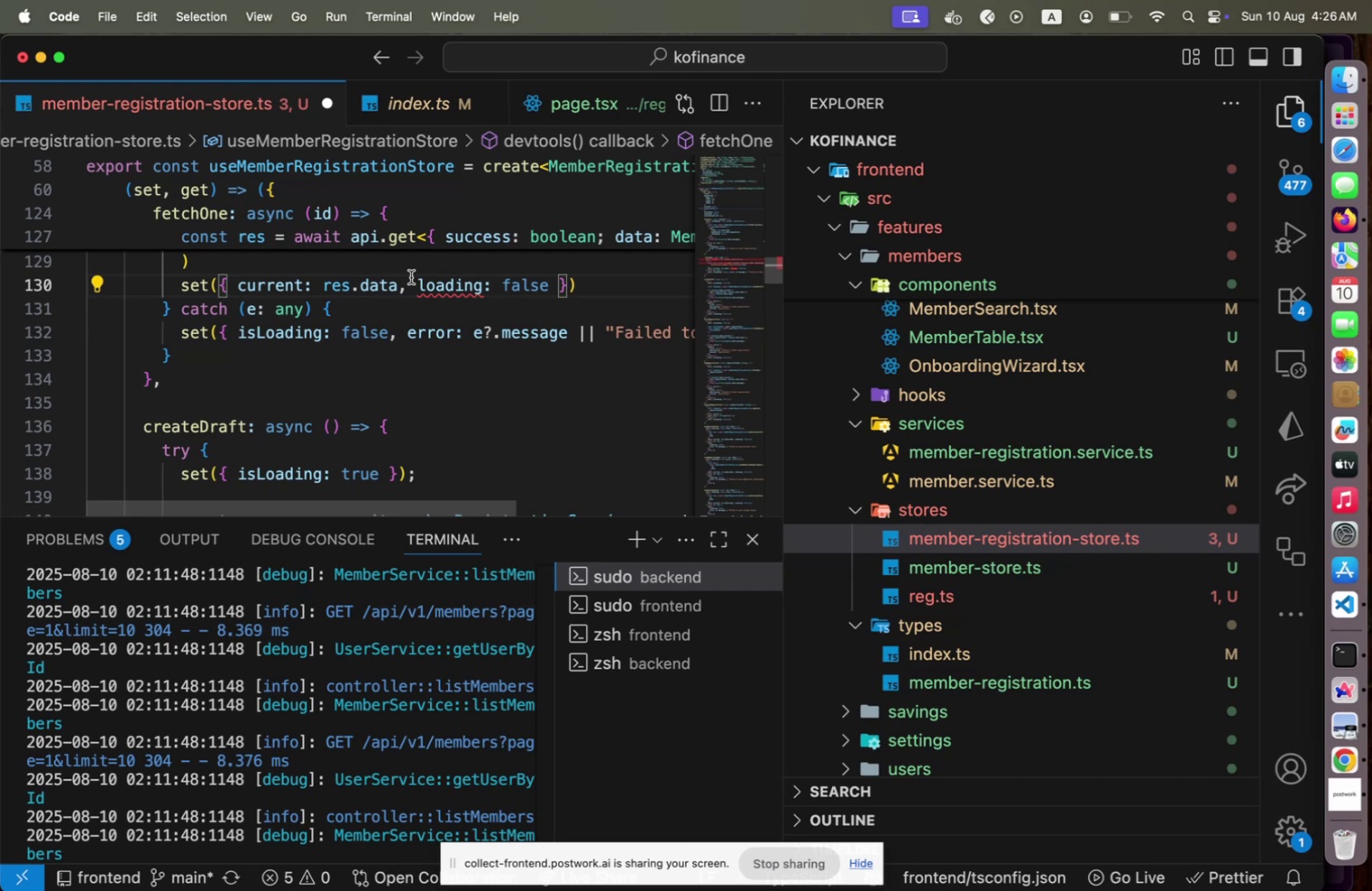 
key(ArrowRight)
 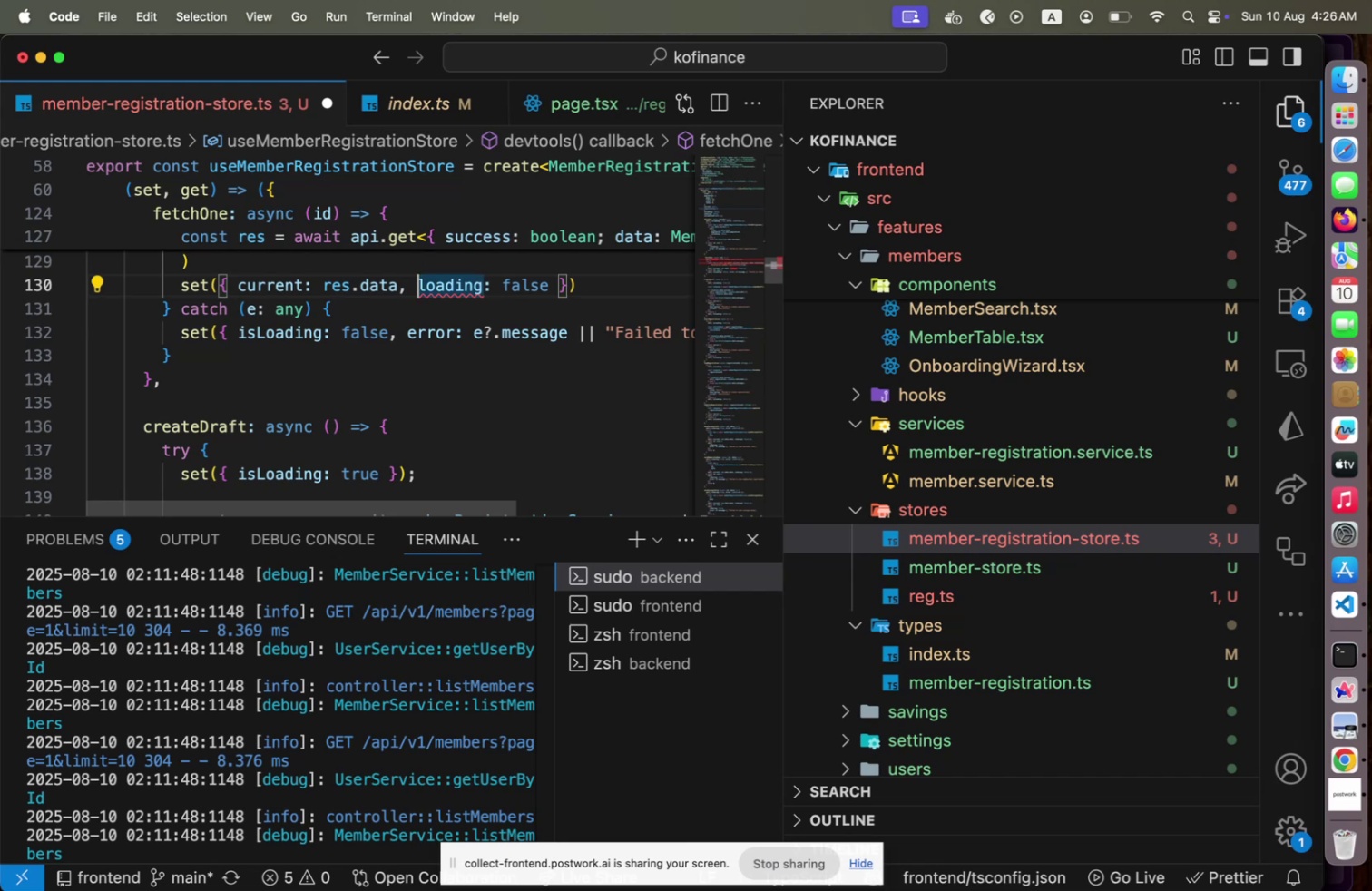 
key(Shift+ArrowRight)
 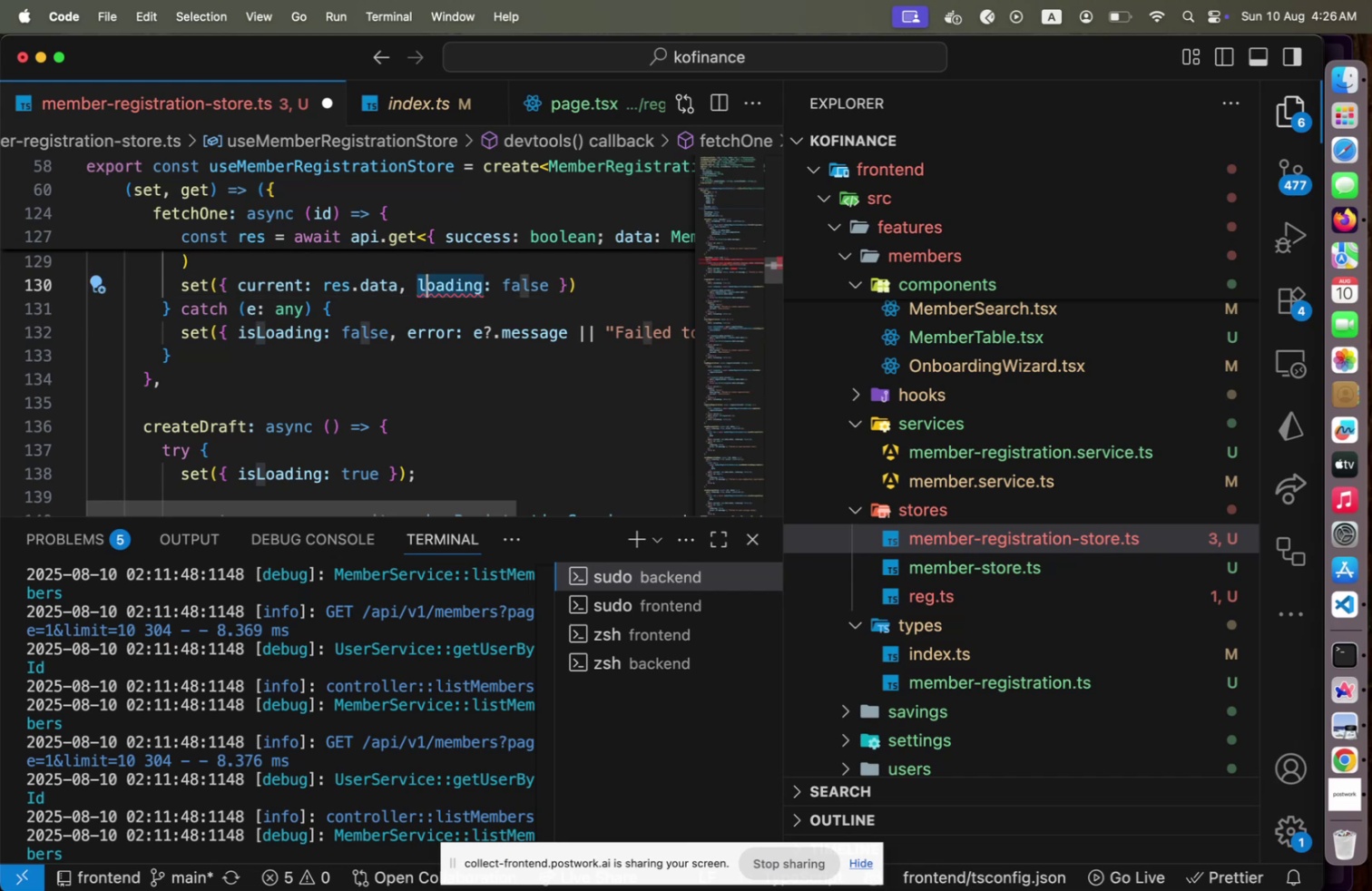 
type(isL)
 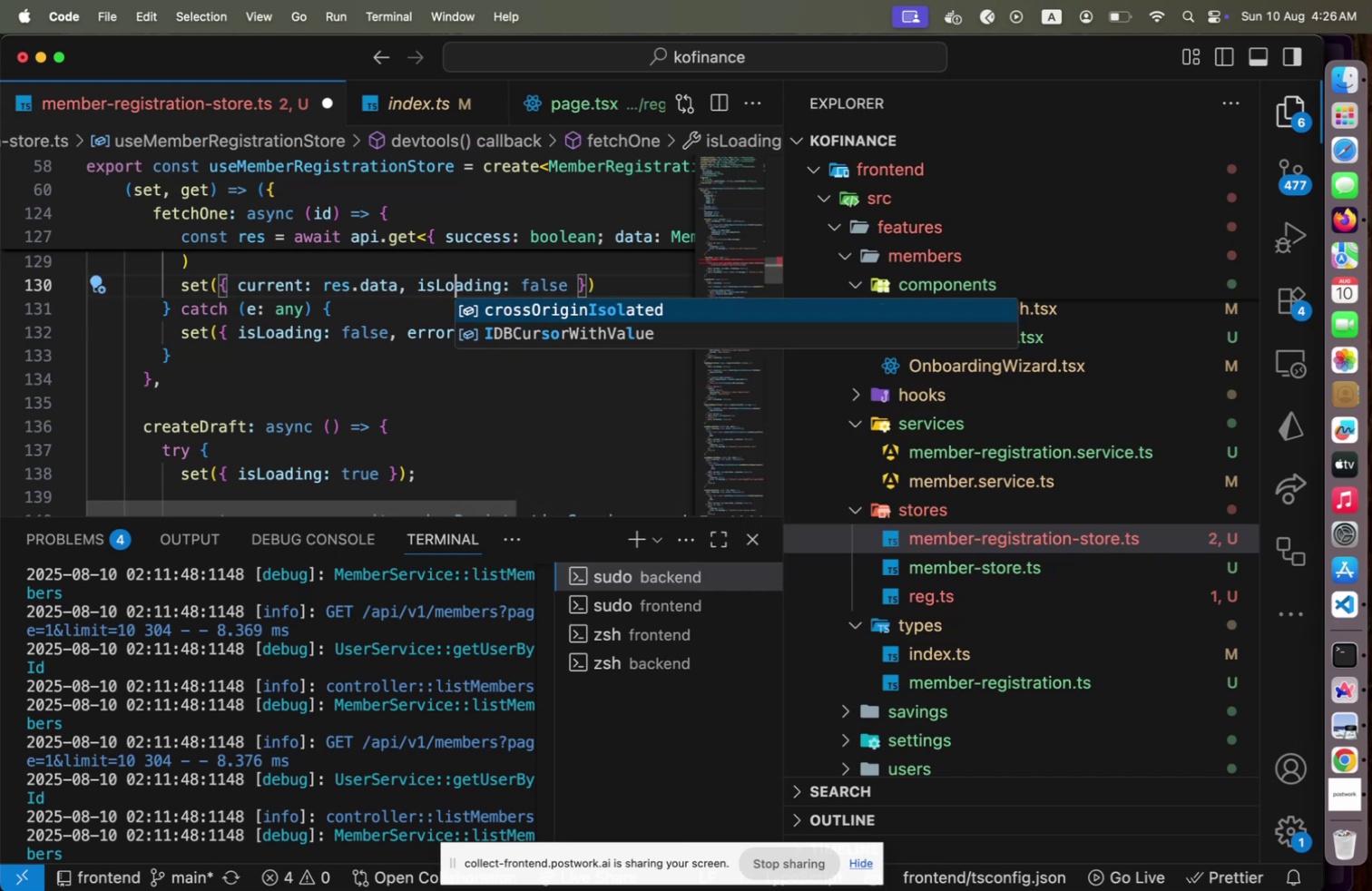 
 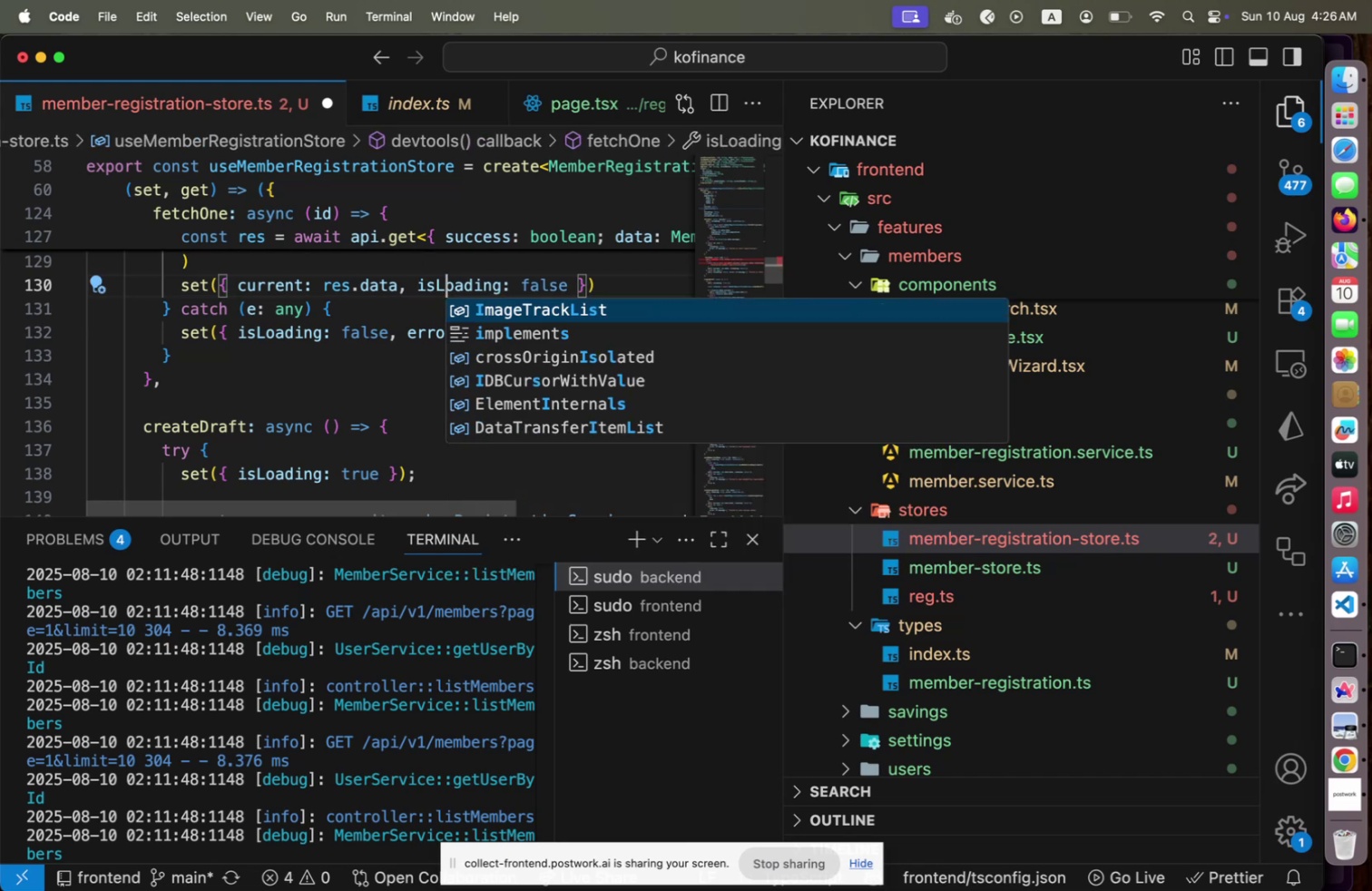 
key(ArrowRight)
 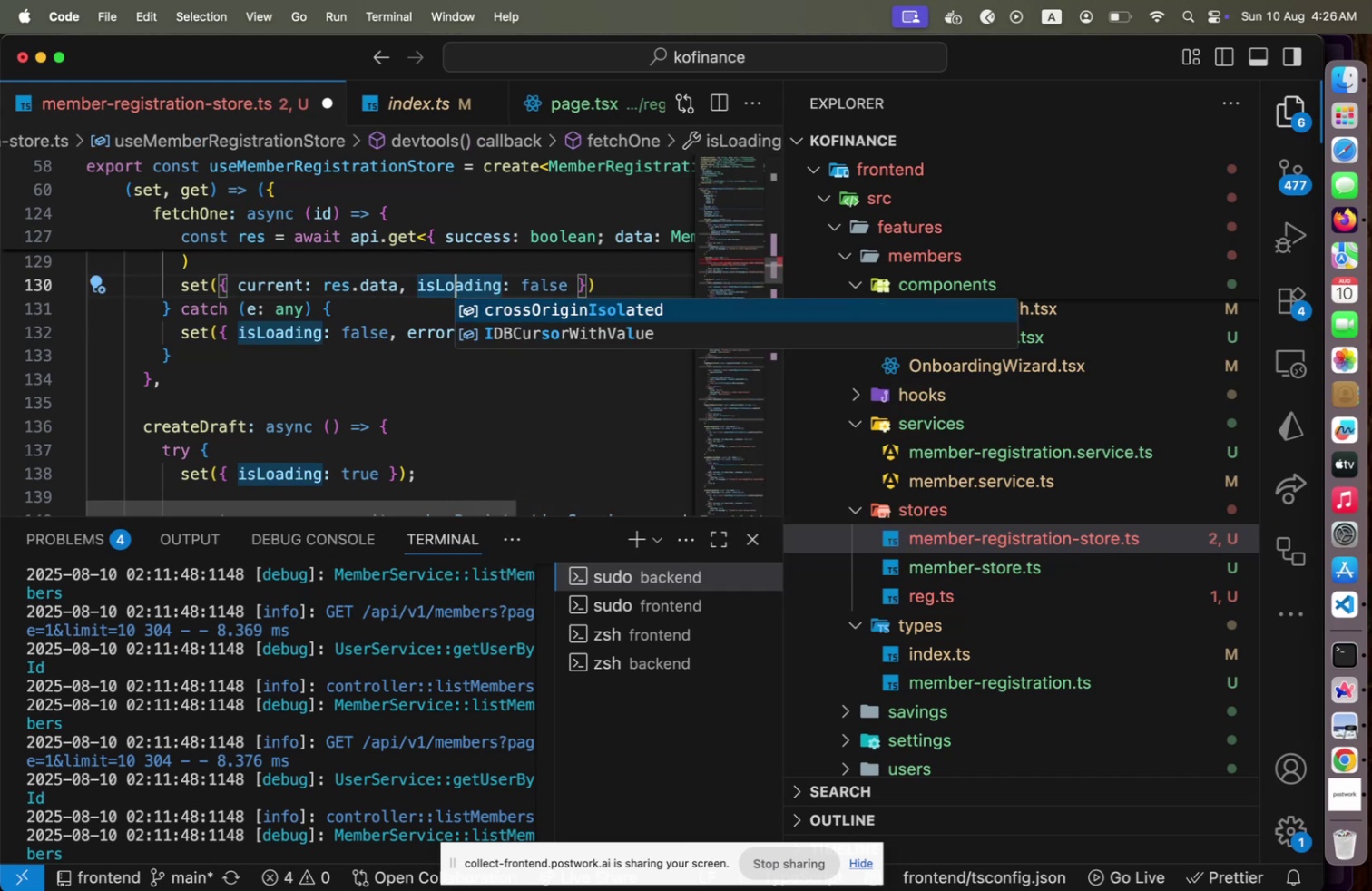 
key(ArrowLeft)
 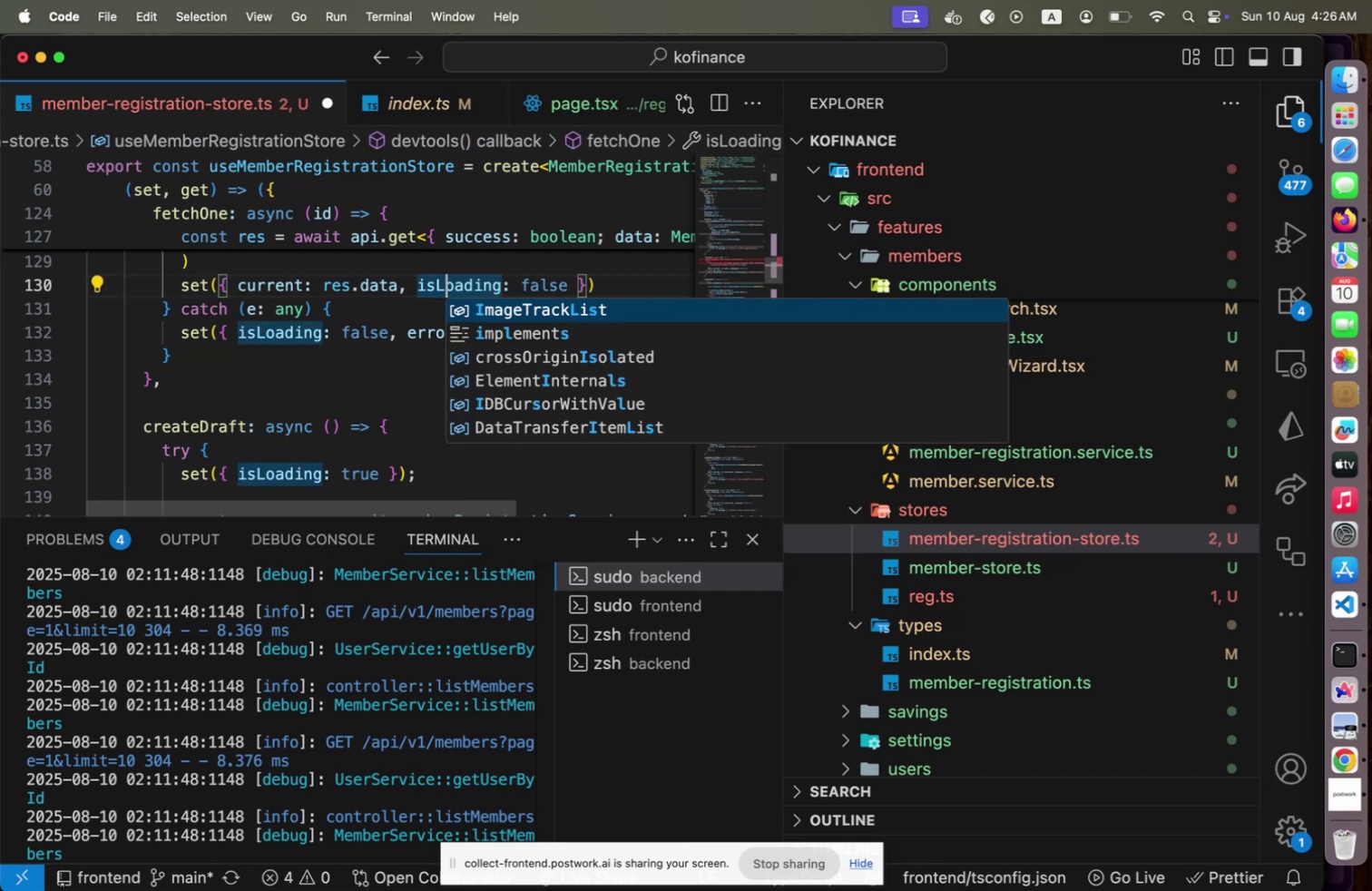 
hold_key(key=ArrowLeft, duration=0.93)
 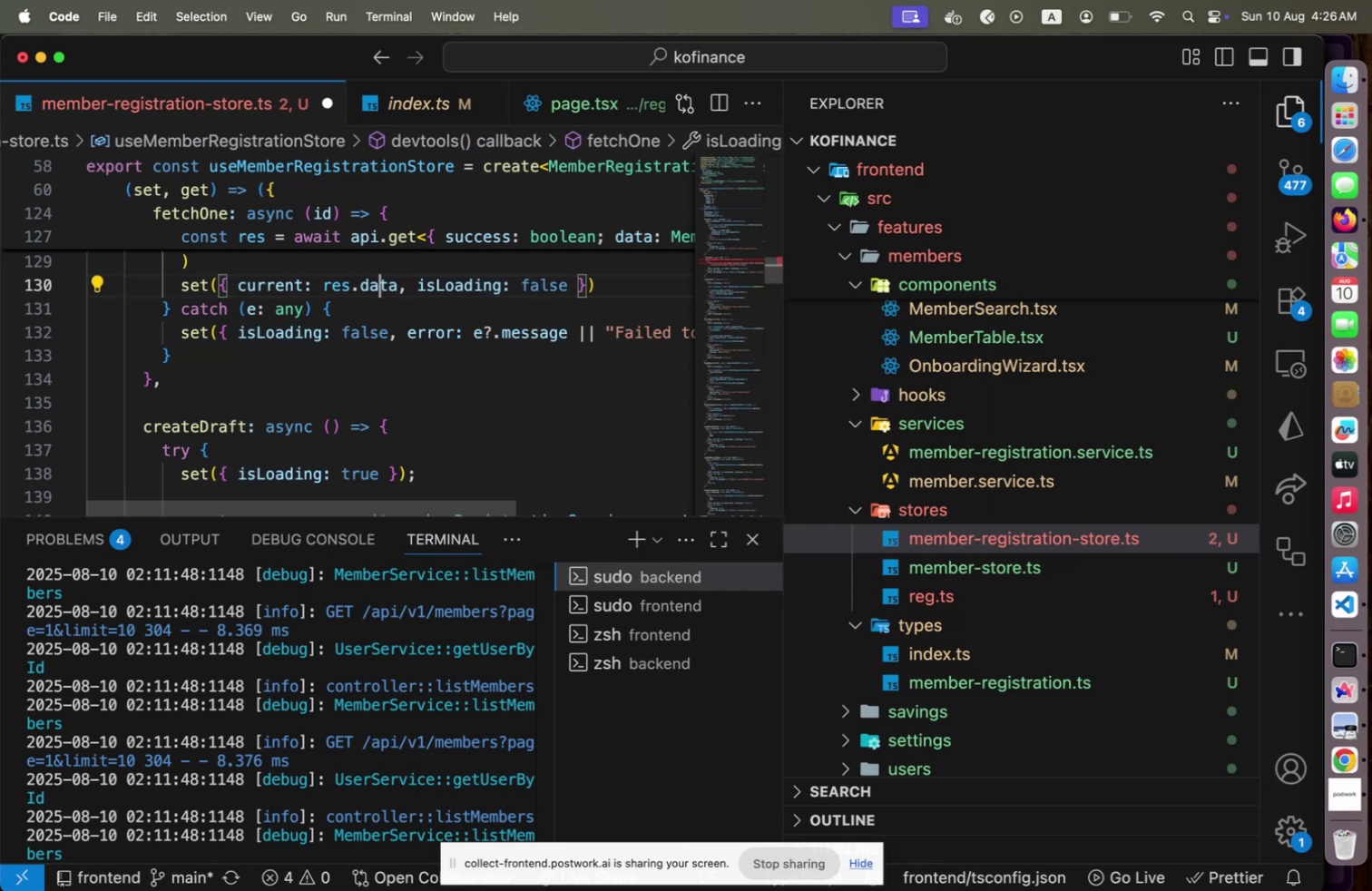 
key(ArrowUp)
 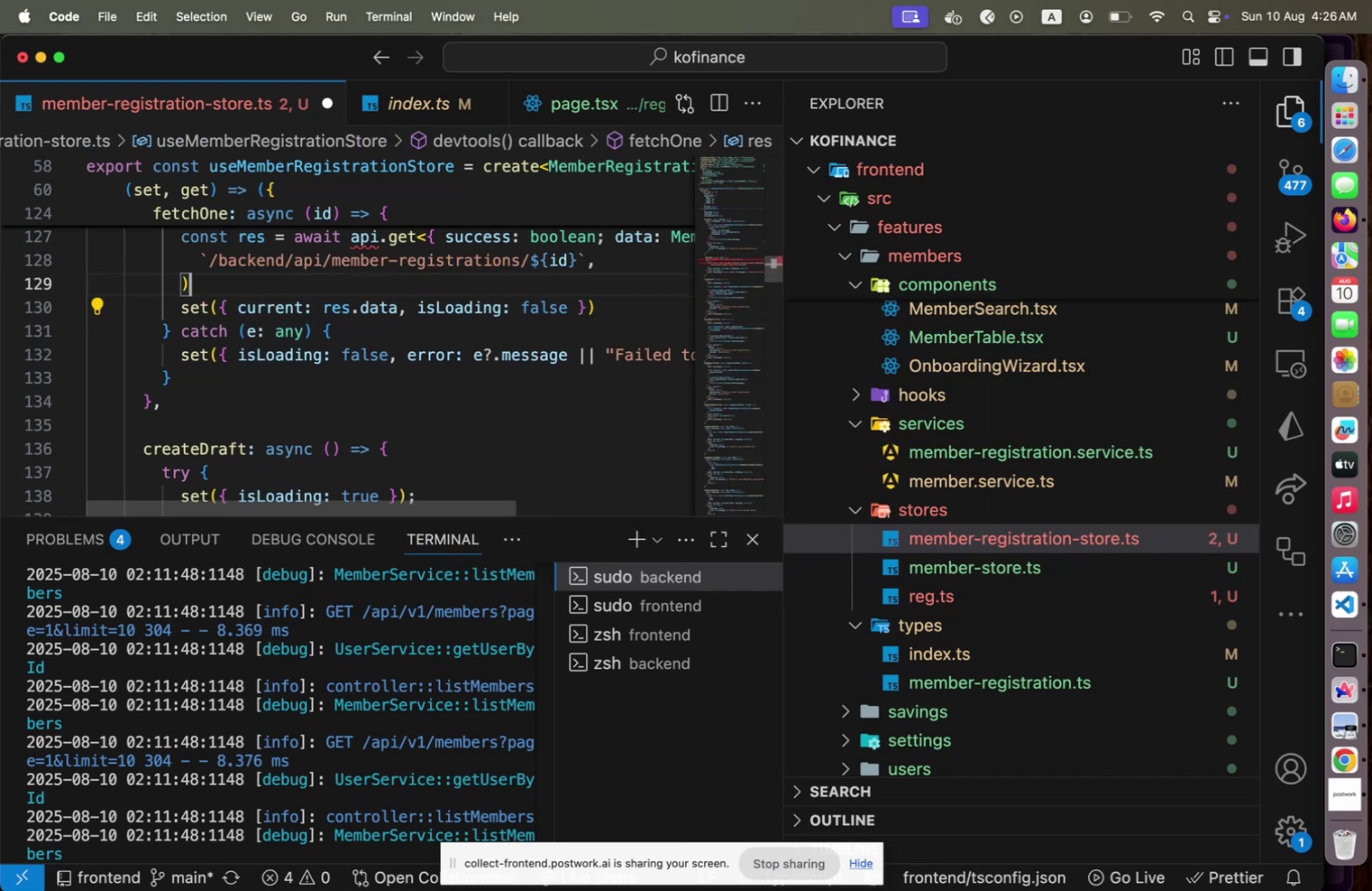 
key(ArrowUp)
 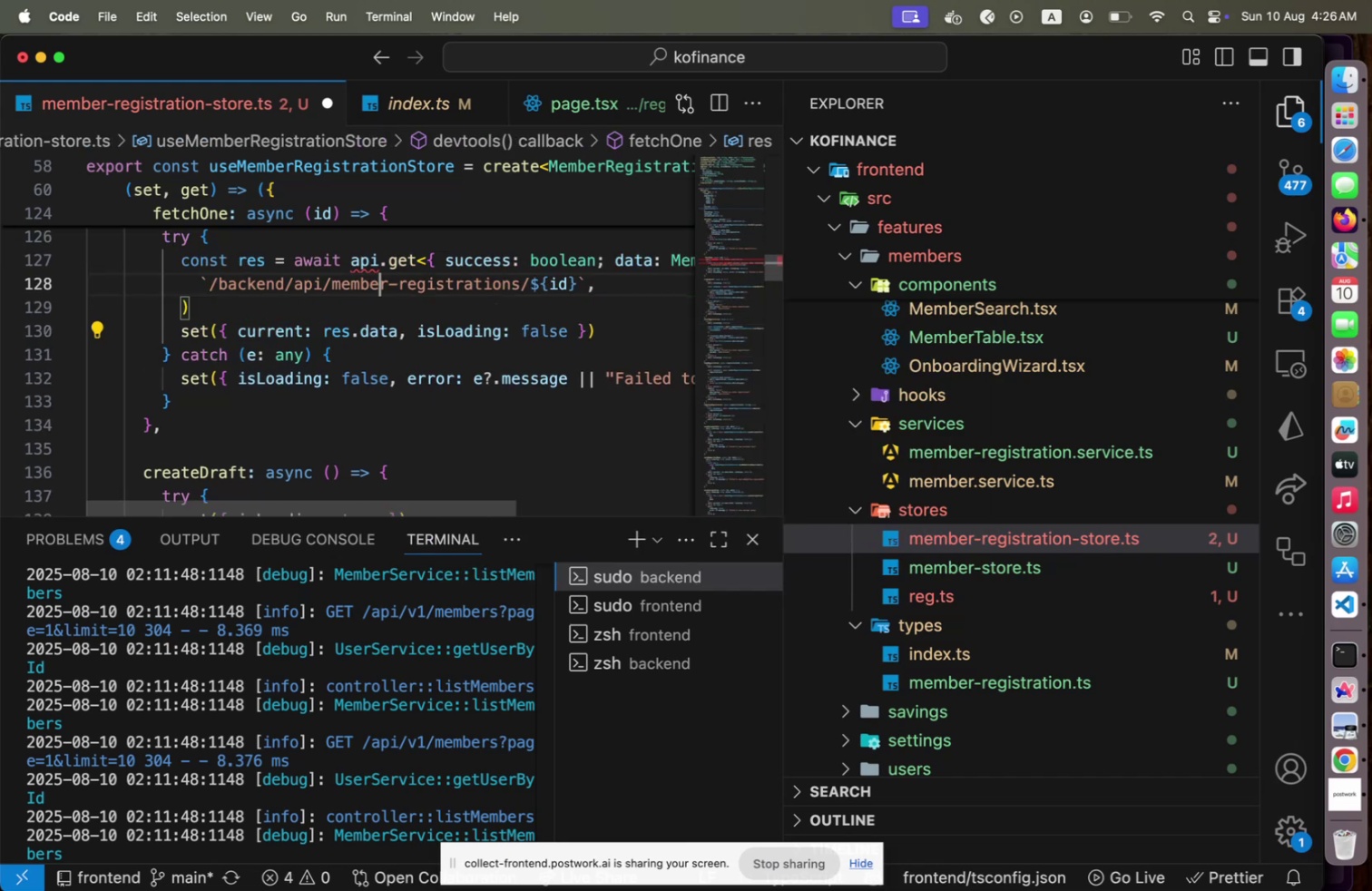 
key(ArrowUp)
 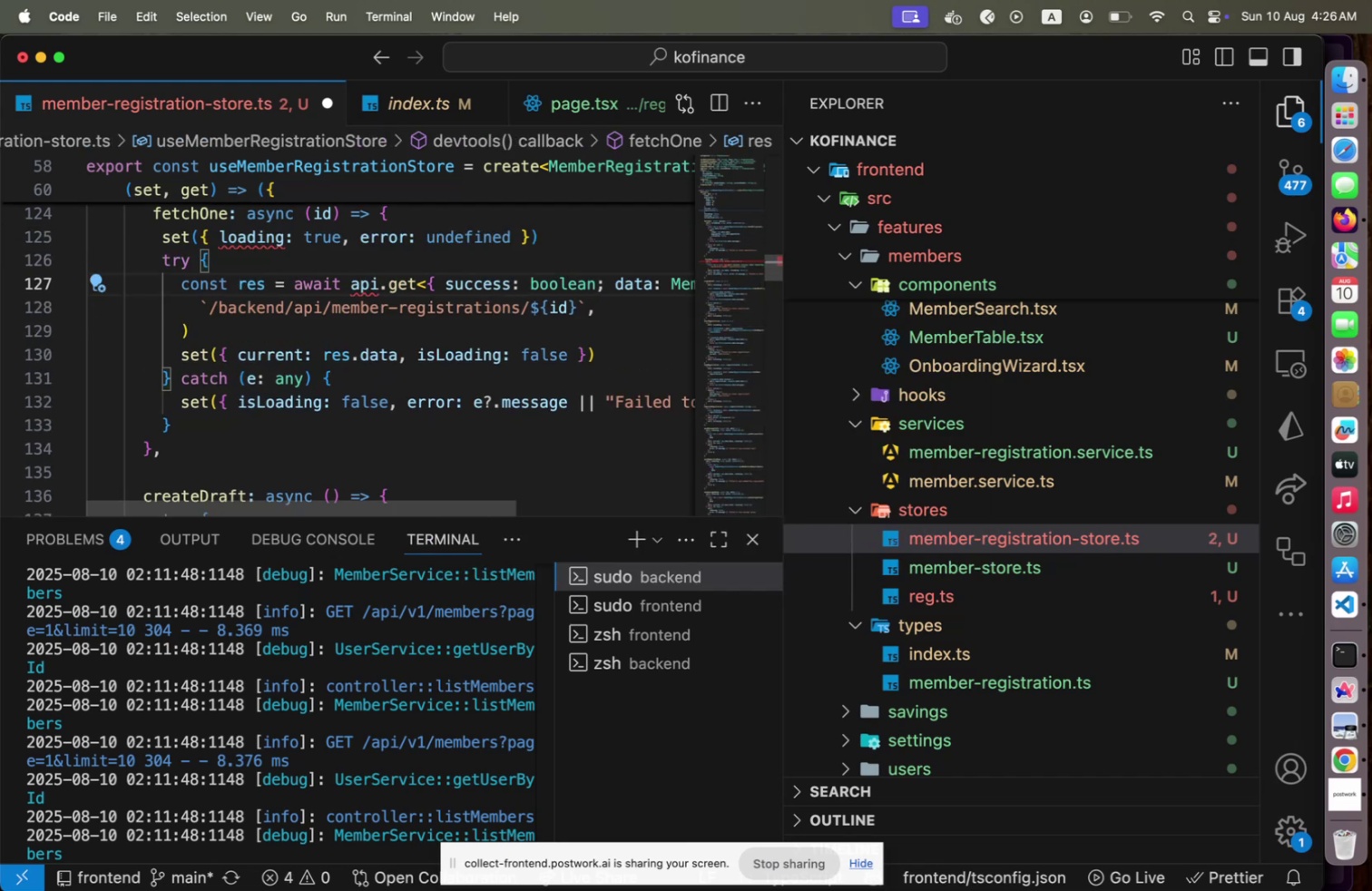 
key(ArrowLeft)
 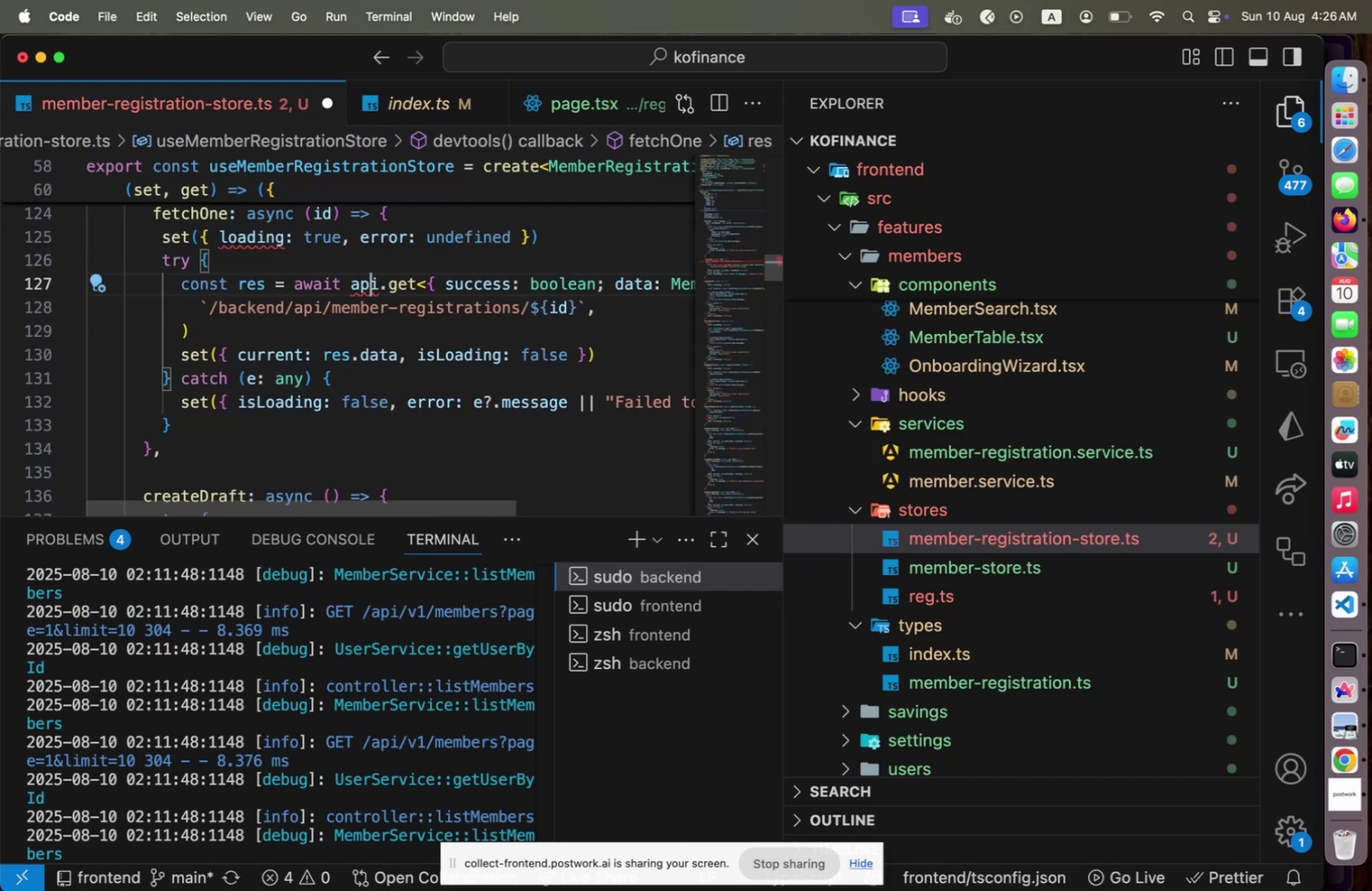 
key(ArrowLeft)
 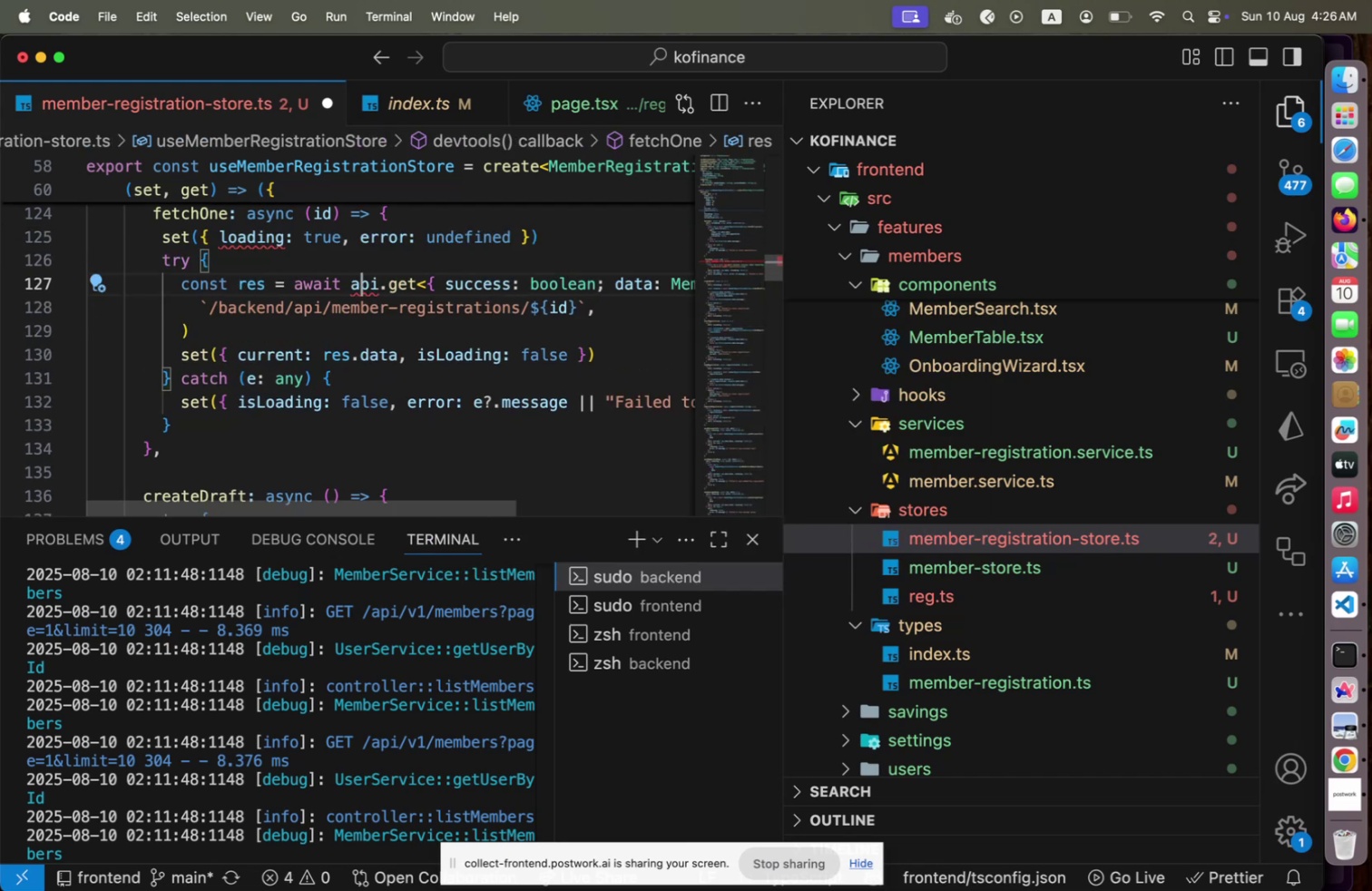 
key(ArrowLeft)
 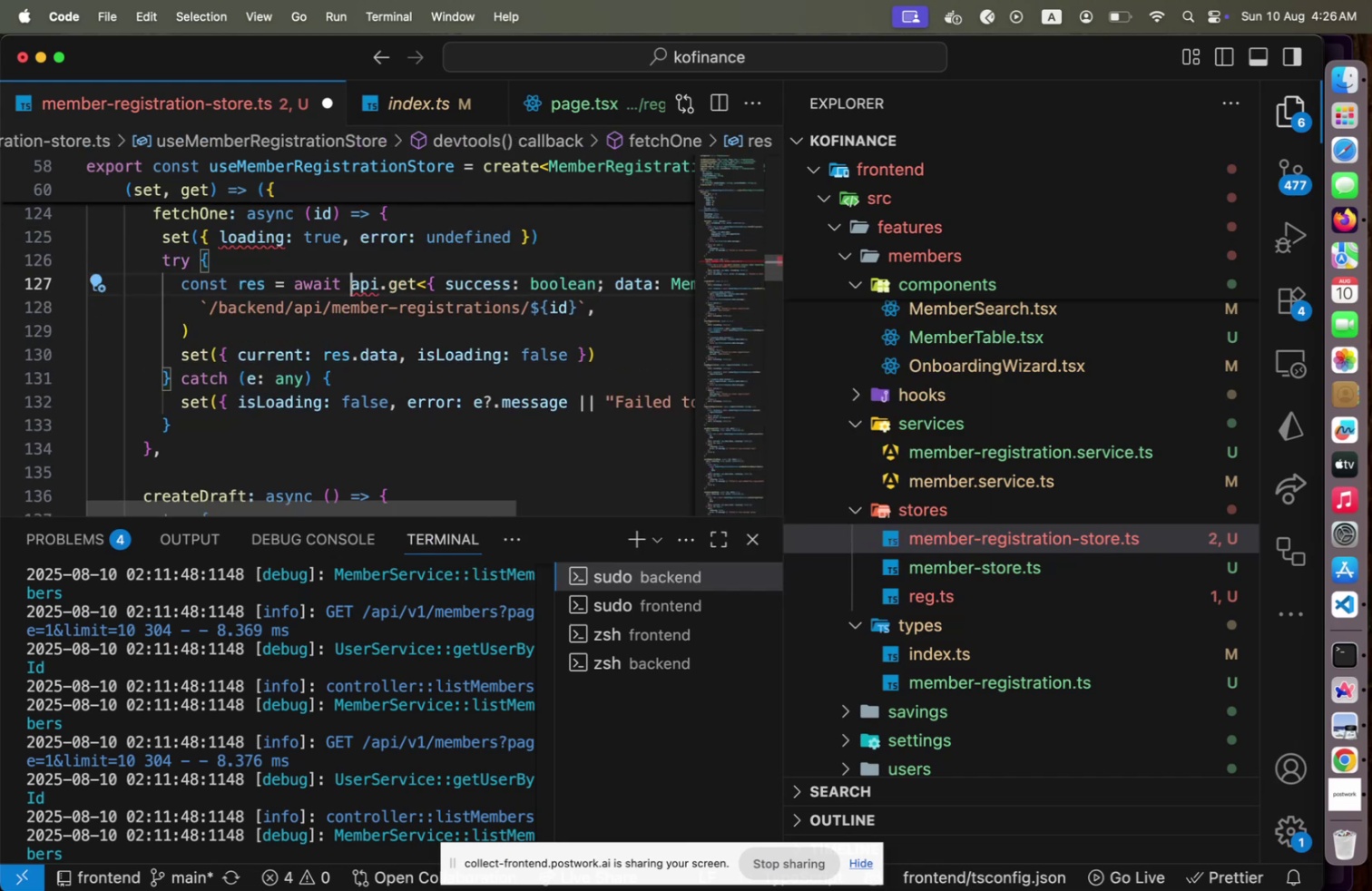 
key(Shift+ArrowDown)
 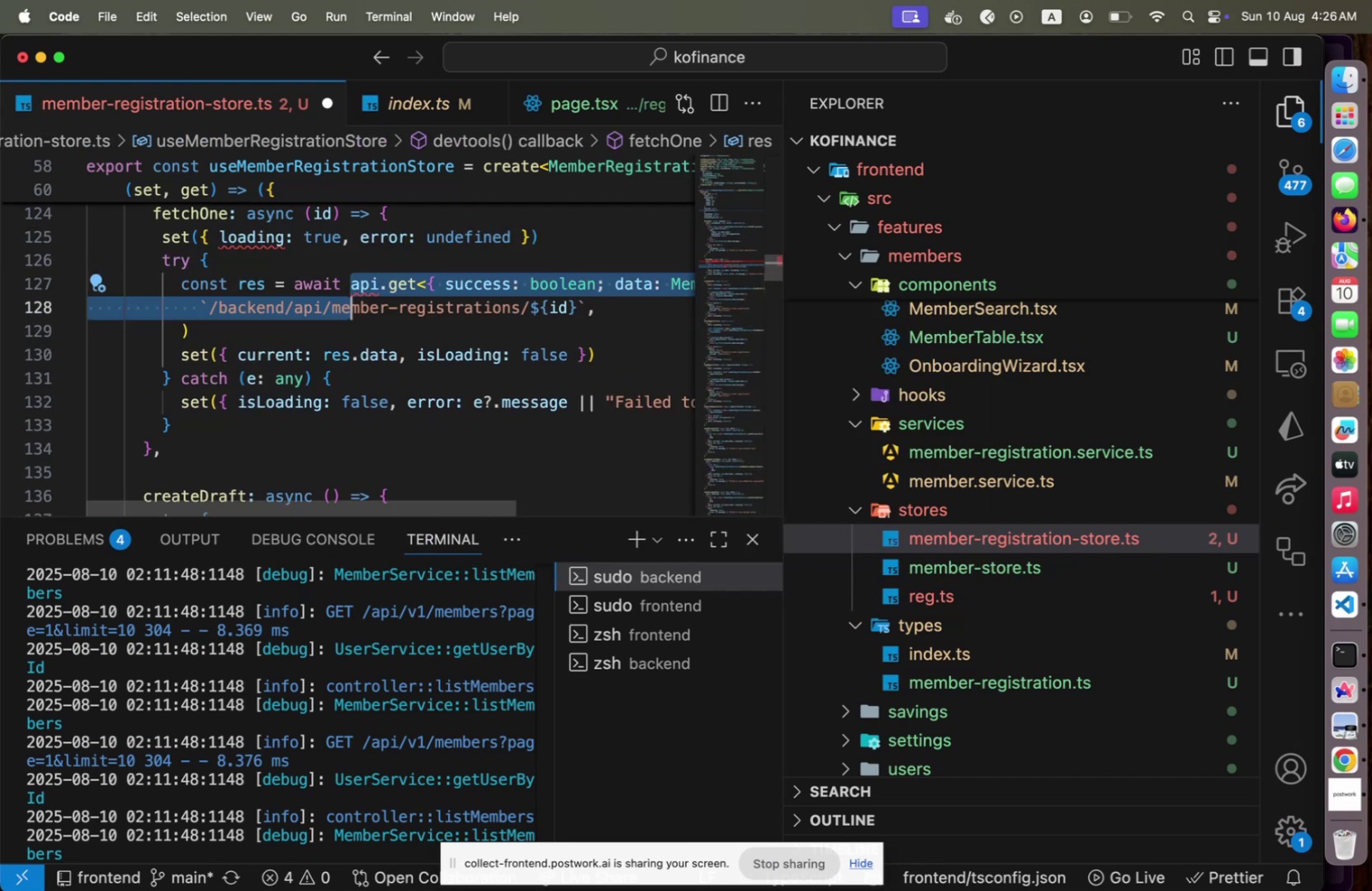 
key(Shift+ArrowDown)
 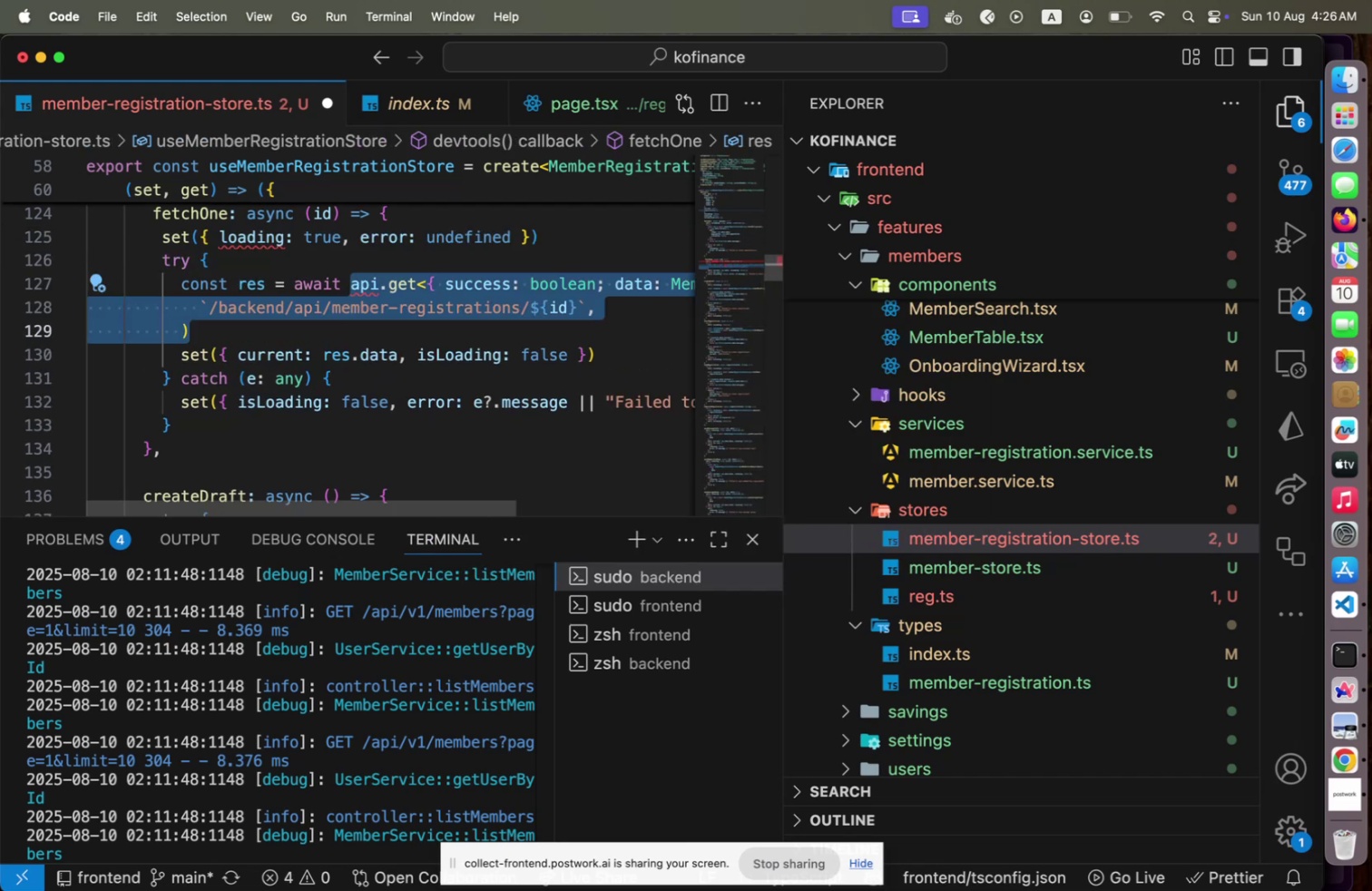 
key(Backspace)
type(mem)
 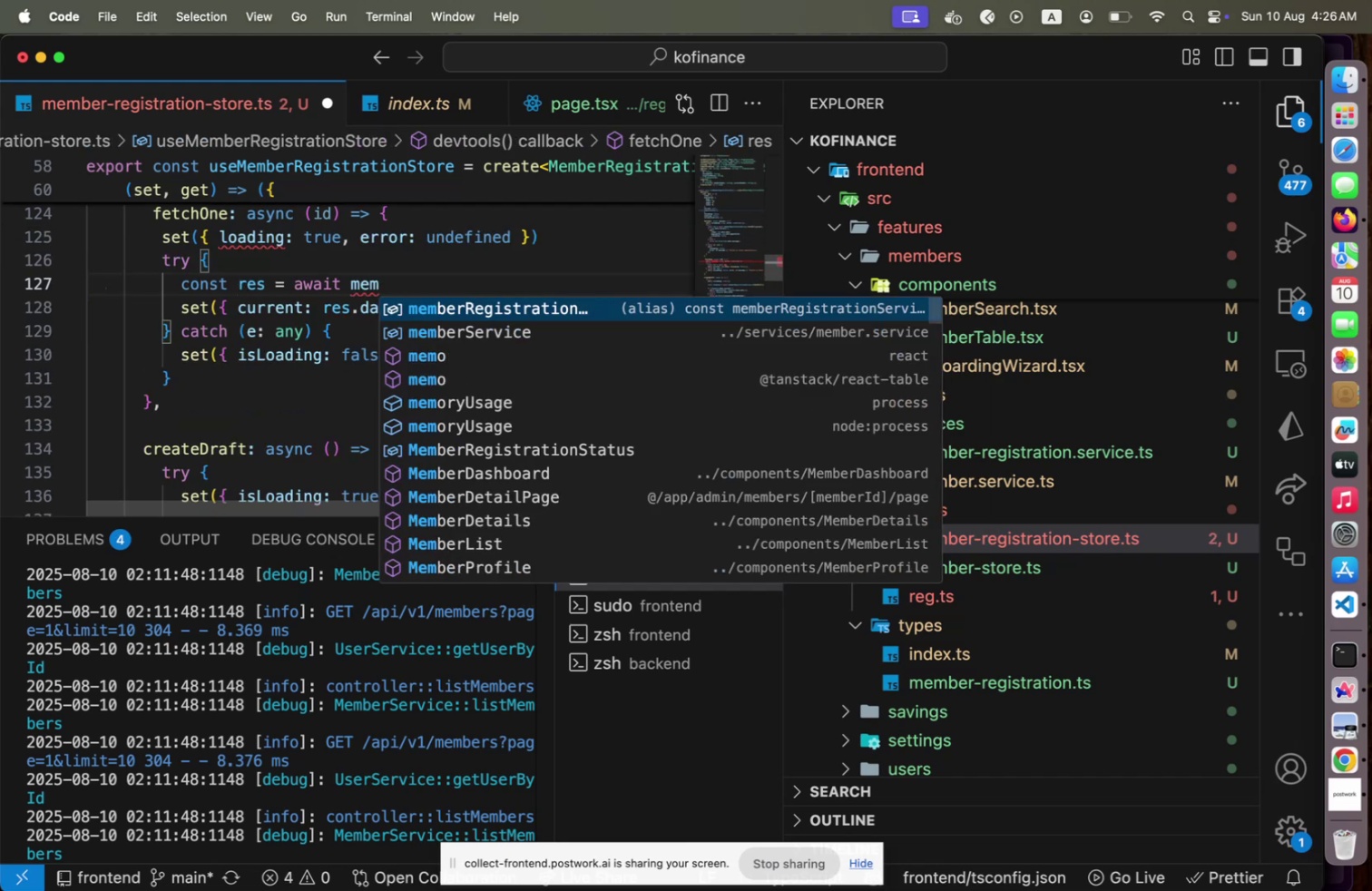 
key(Enter)
 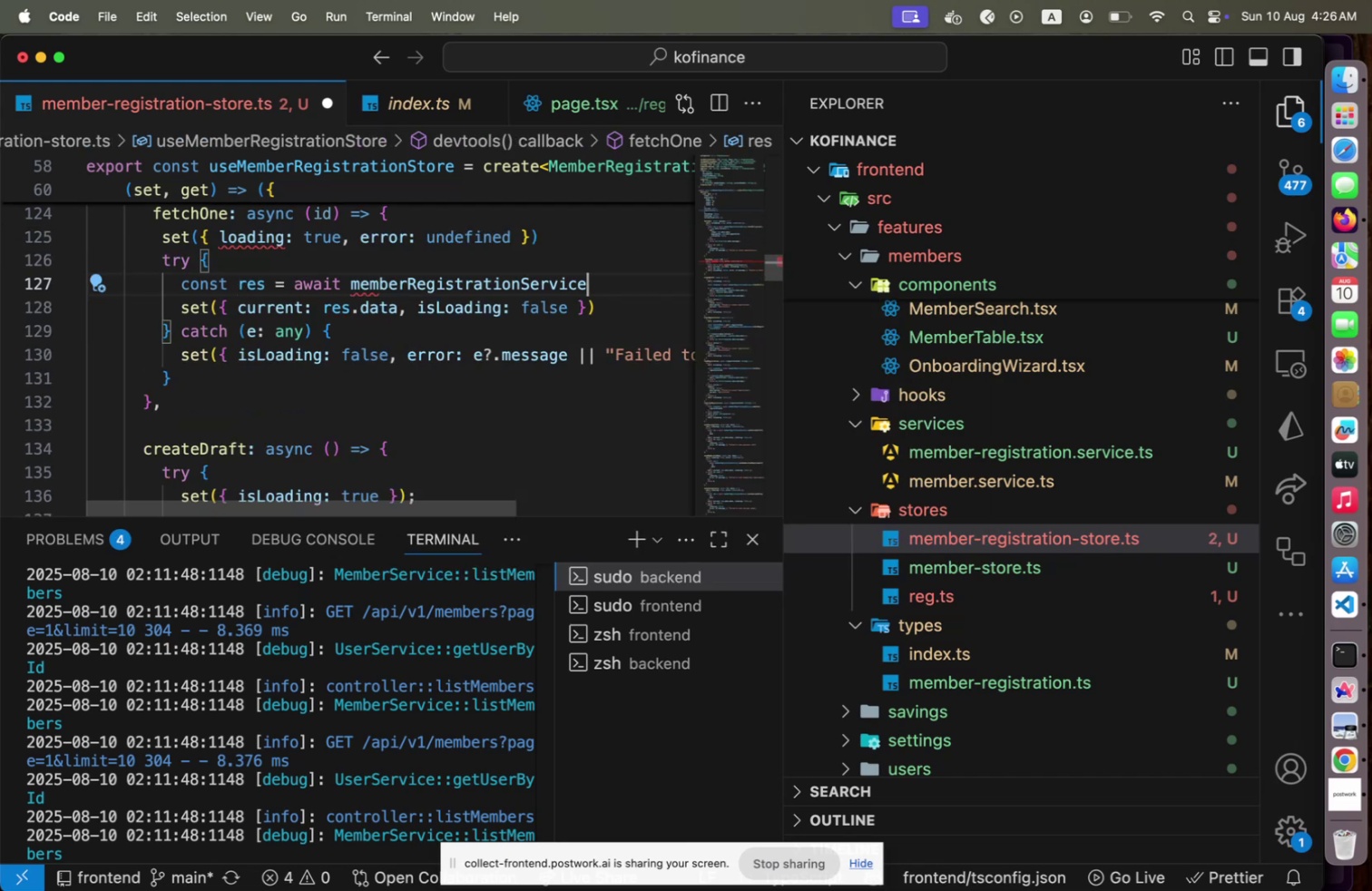 
key(Period)
 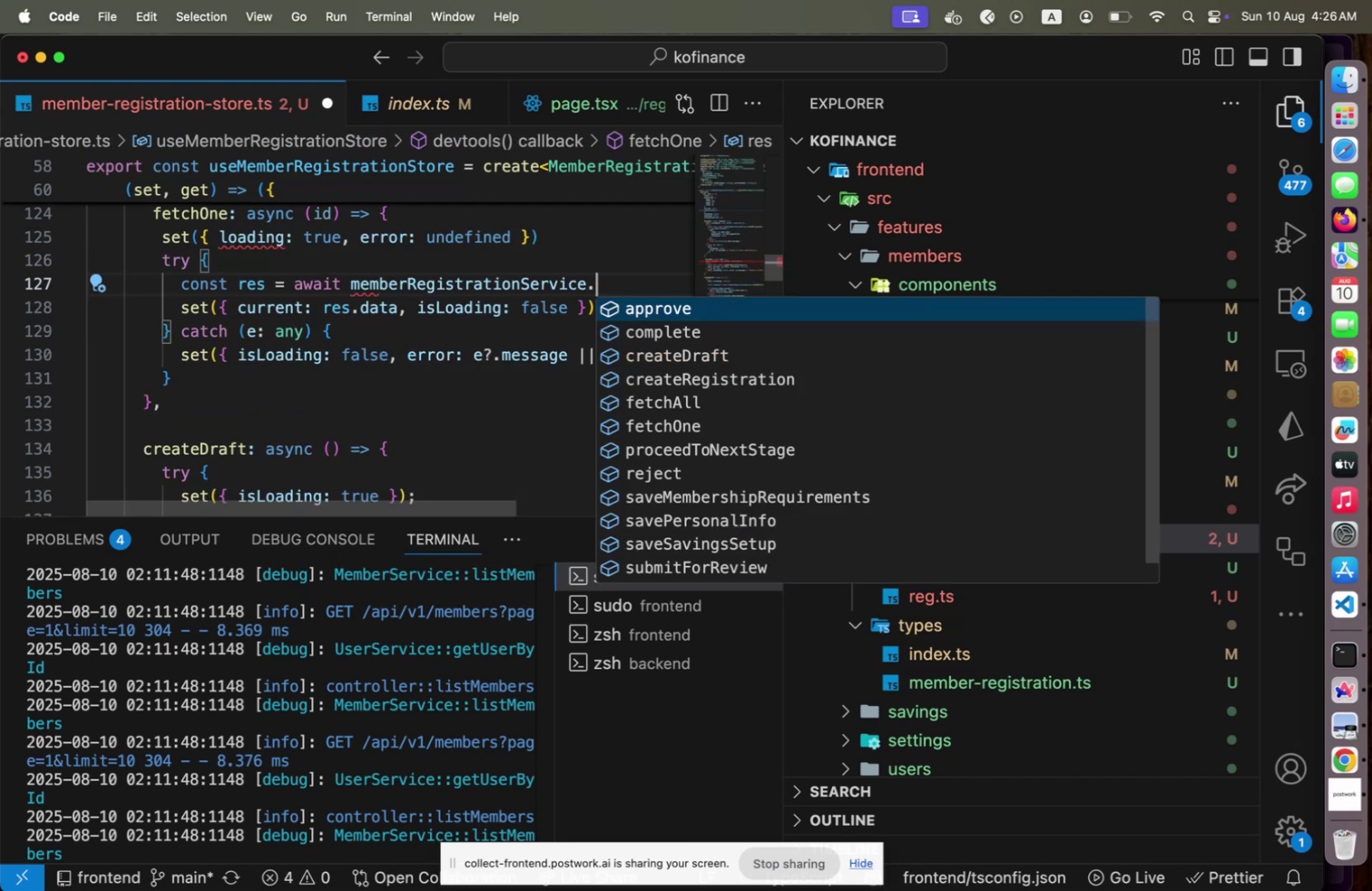 
key(F)
 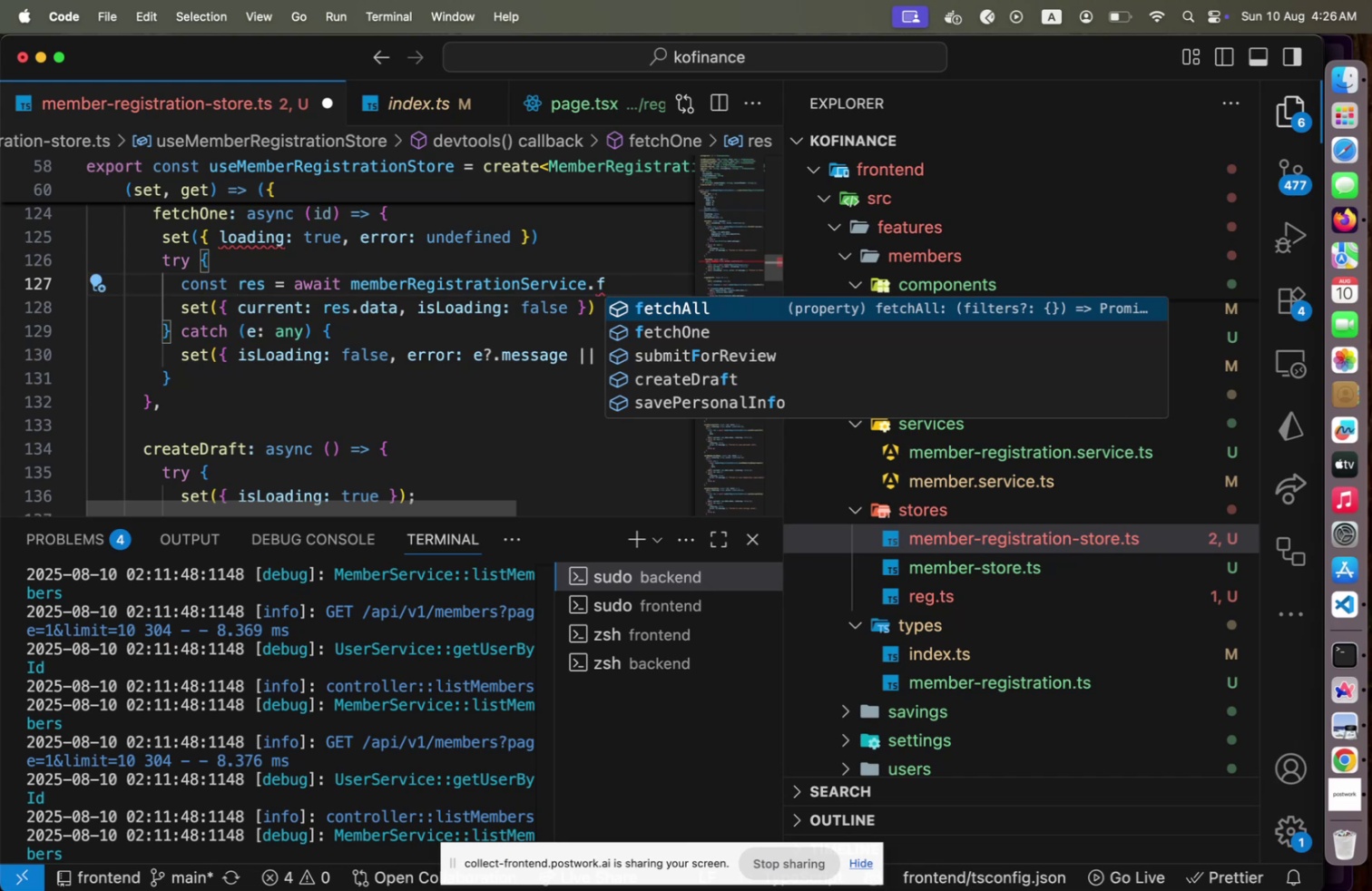 
key(ArrowDown)
 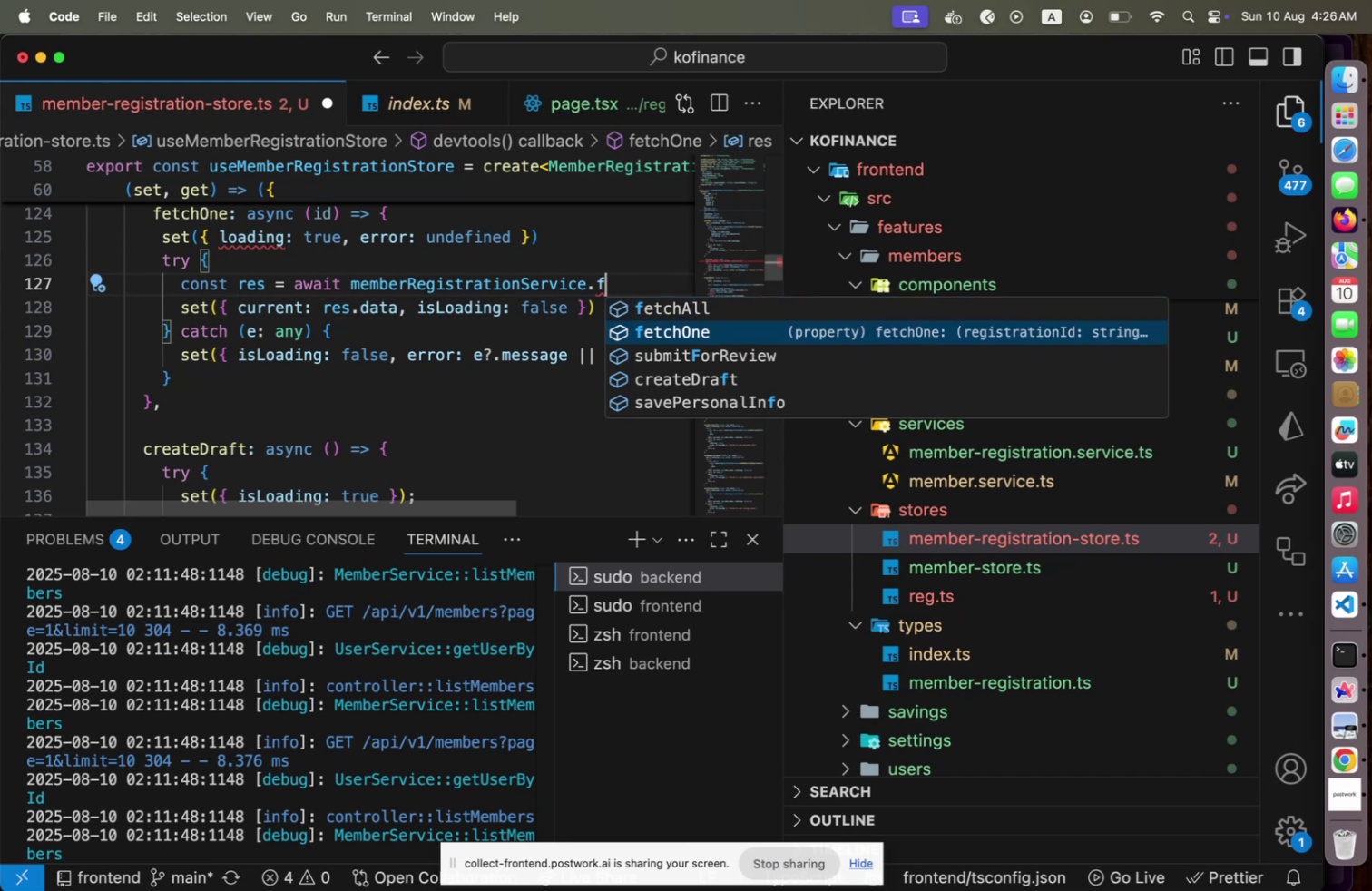 
key(ArrowUp)
 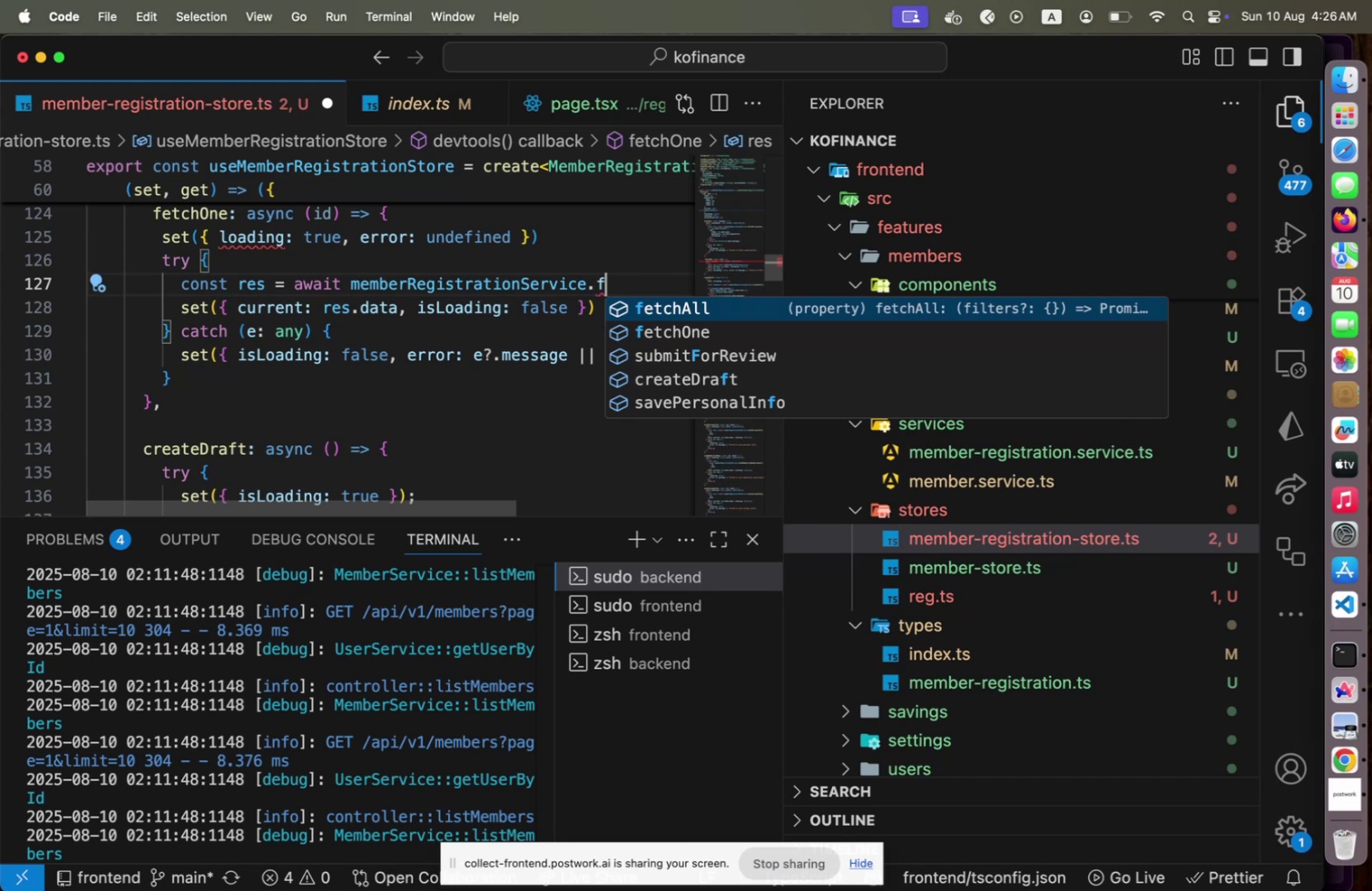 
key(ArrowDown)
 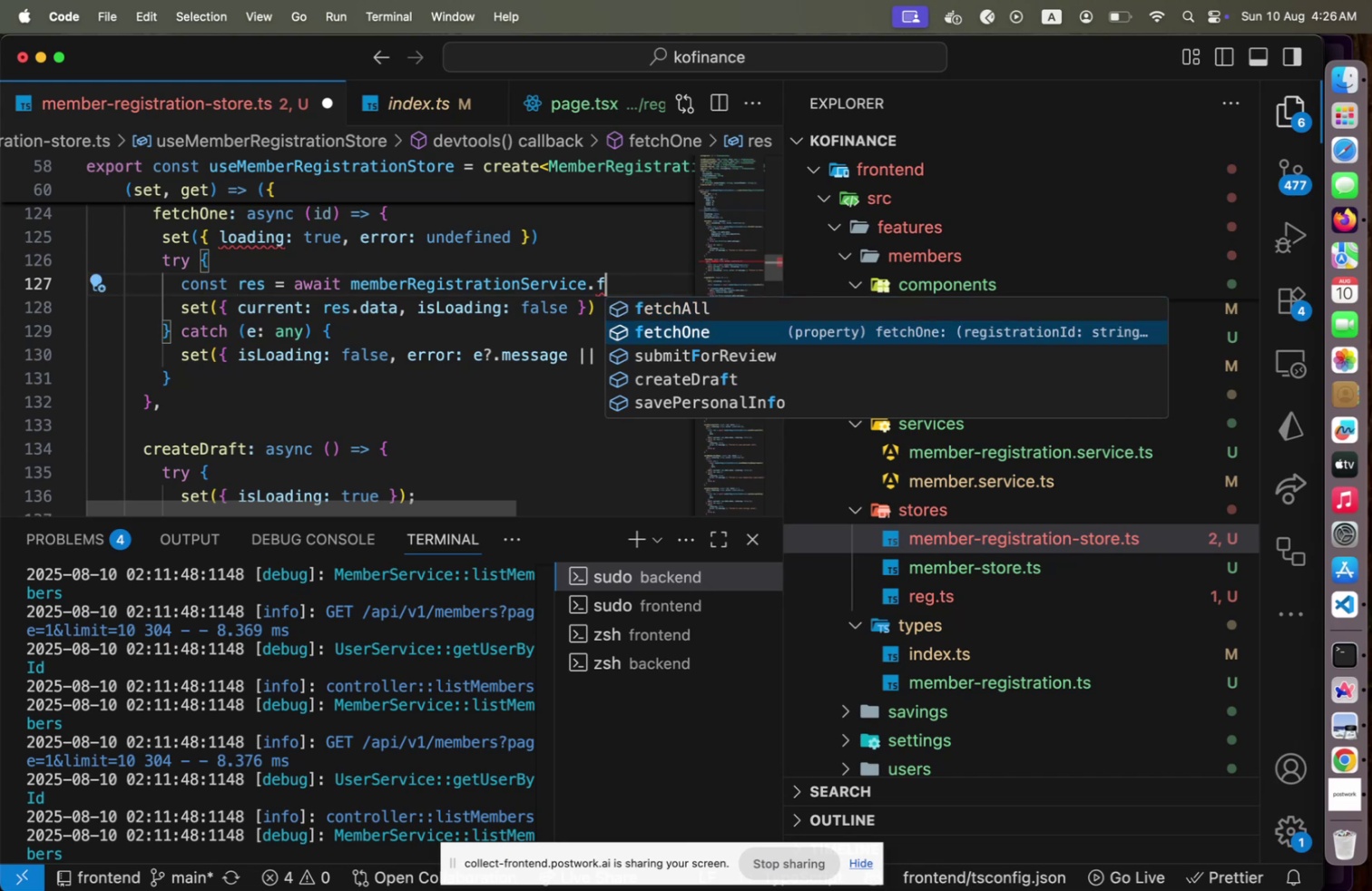 
key(Enter)
 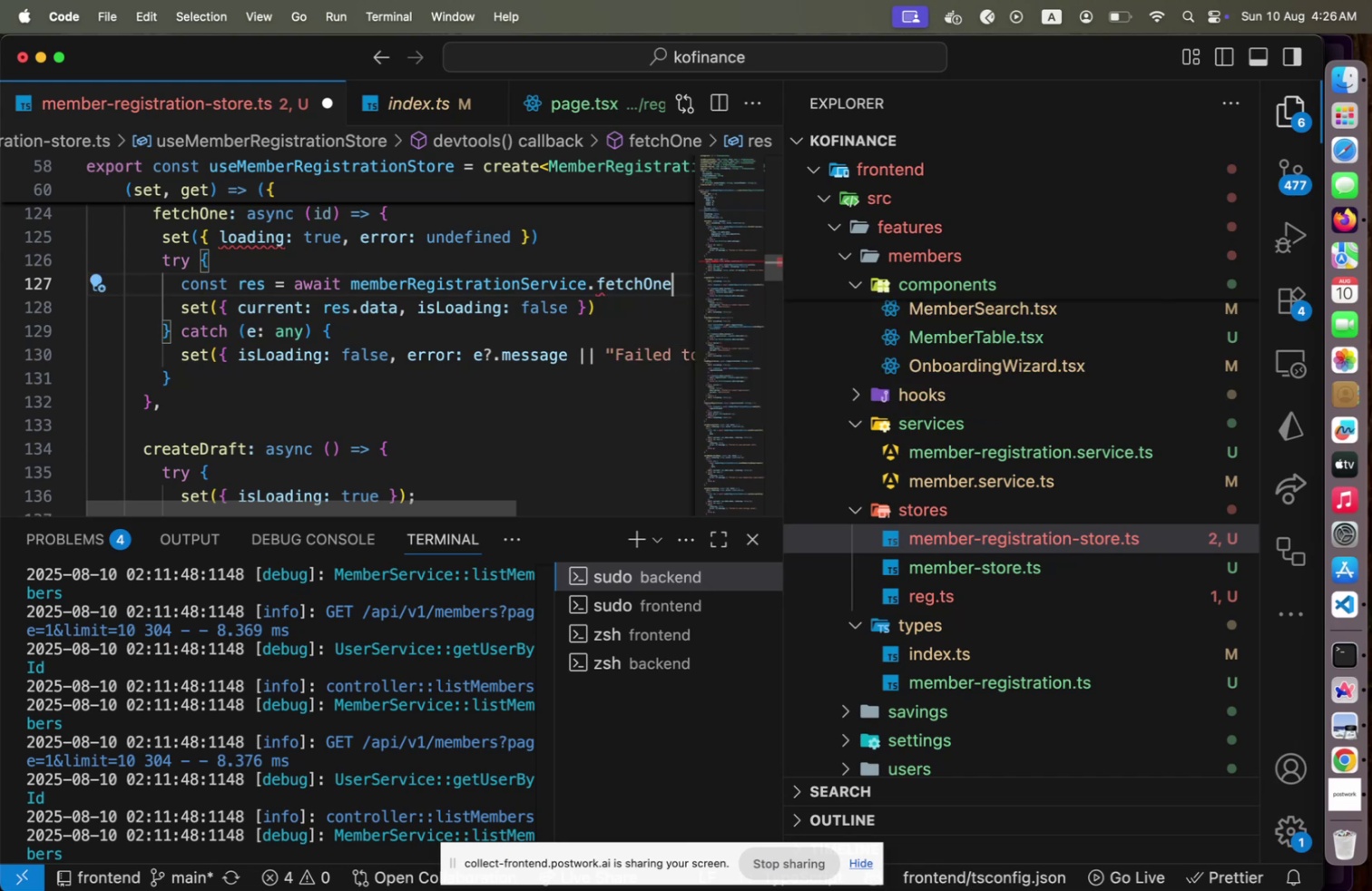 
type((o)
key(Backspace)
type(id)
 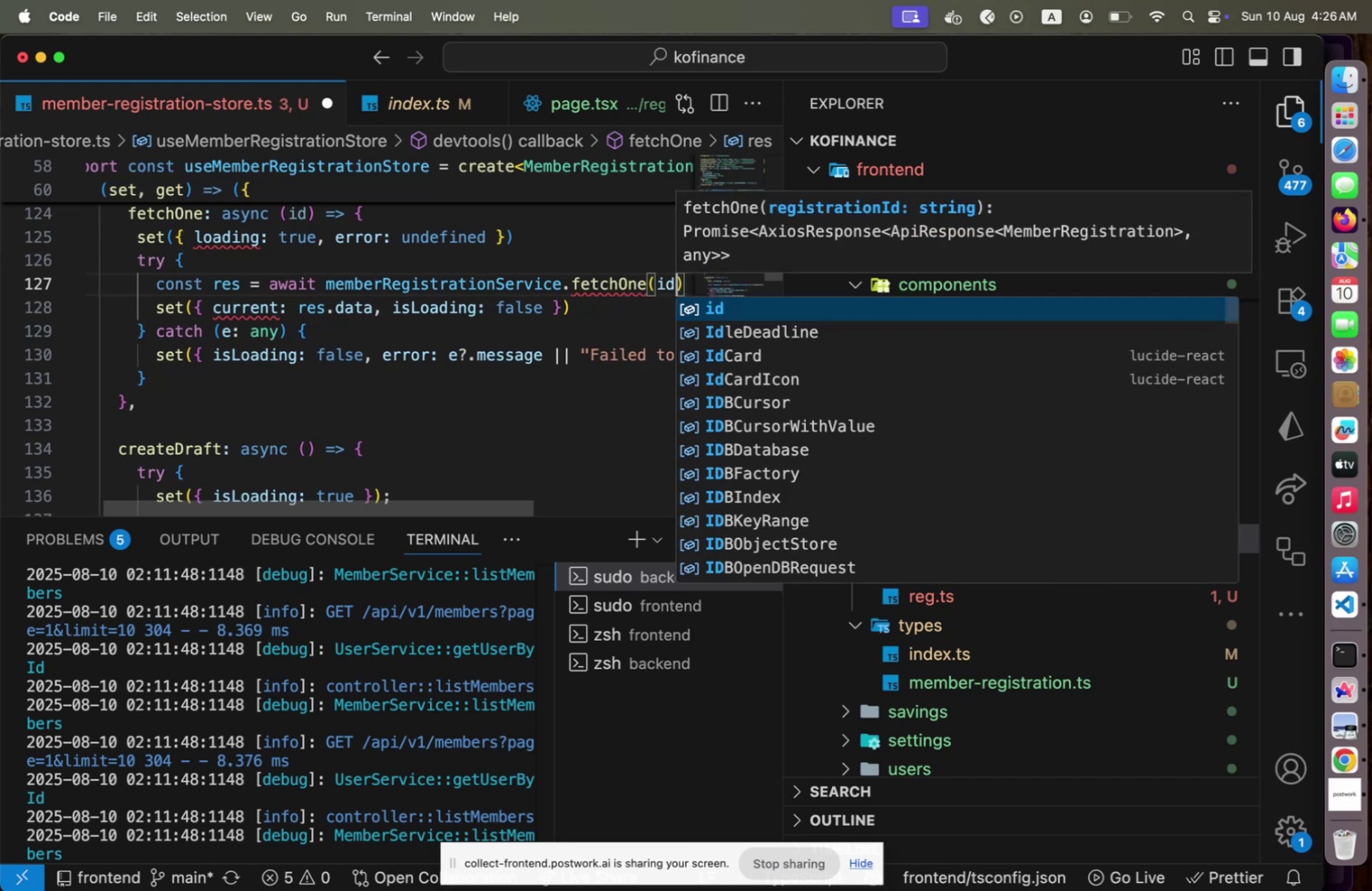 
key(ArrowRight)
 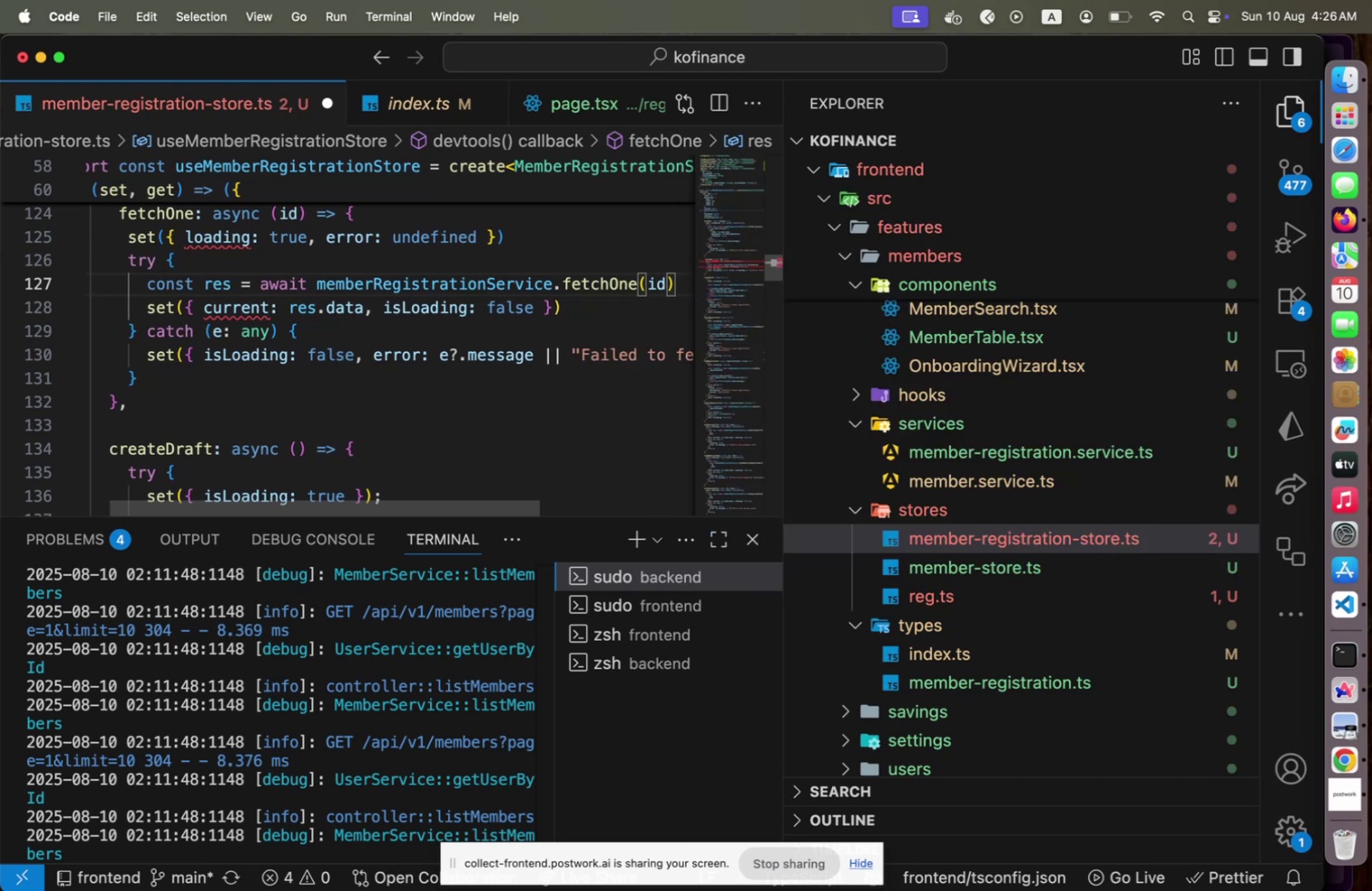 
key(Semicolon)
 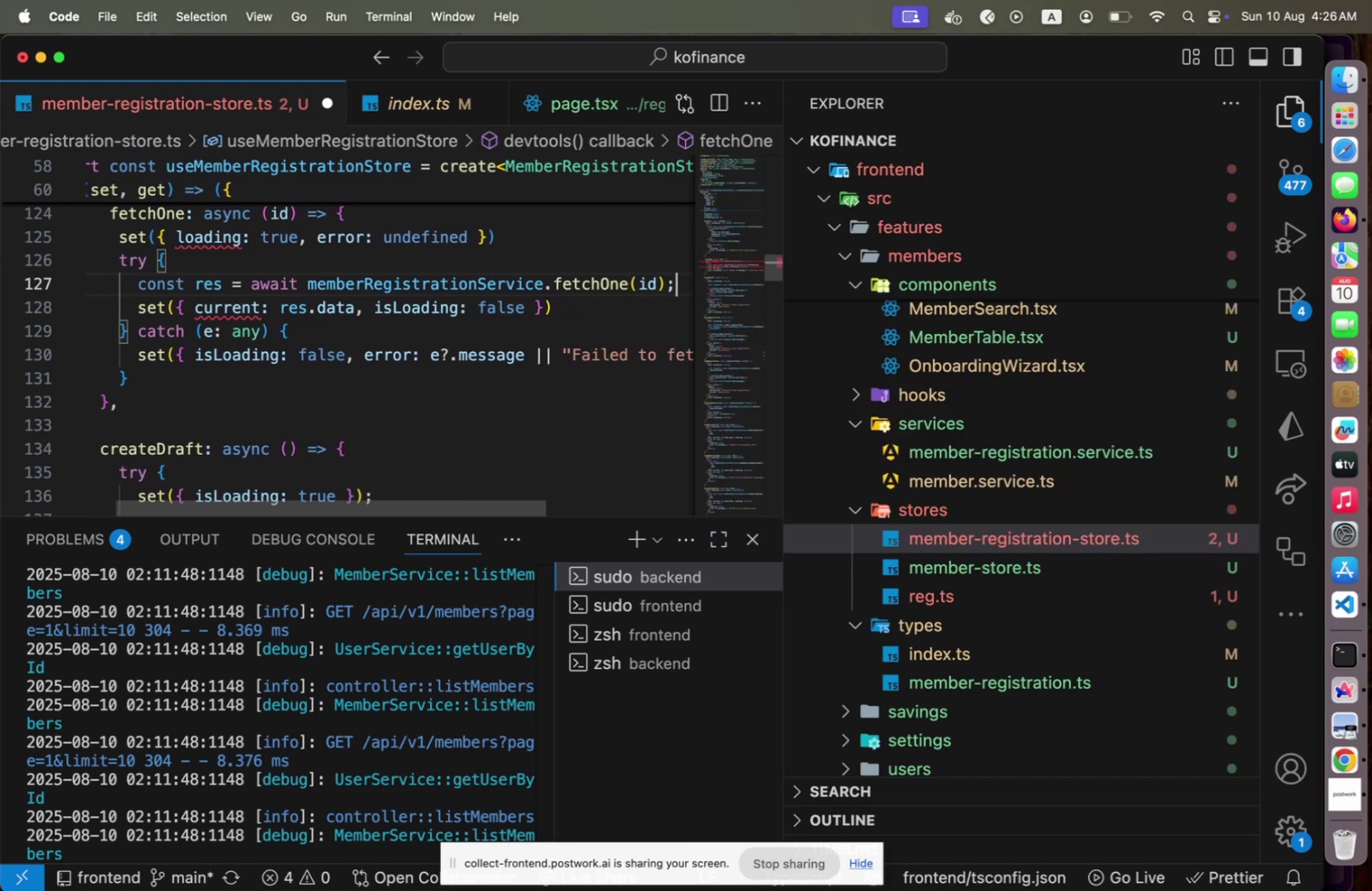 
key(ArrowUp)
 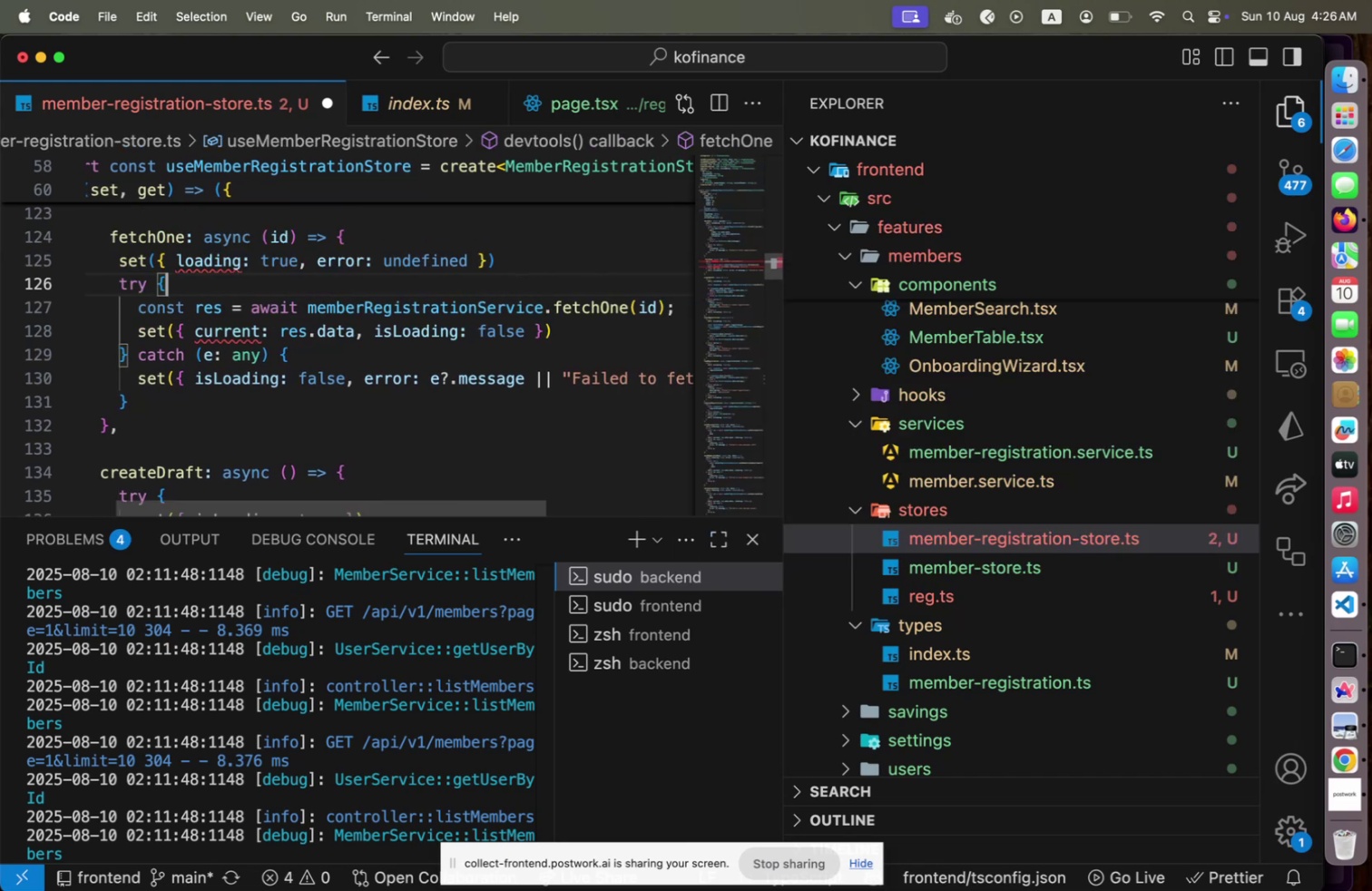 
key(ArrowUp)
 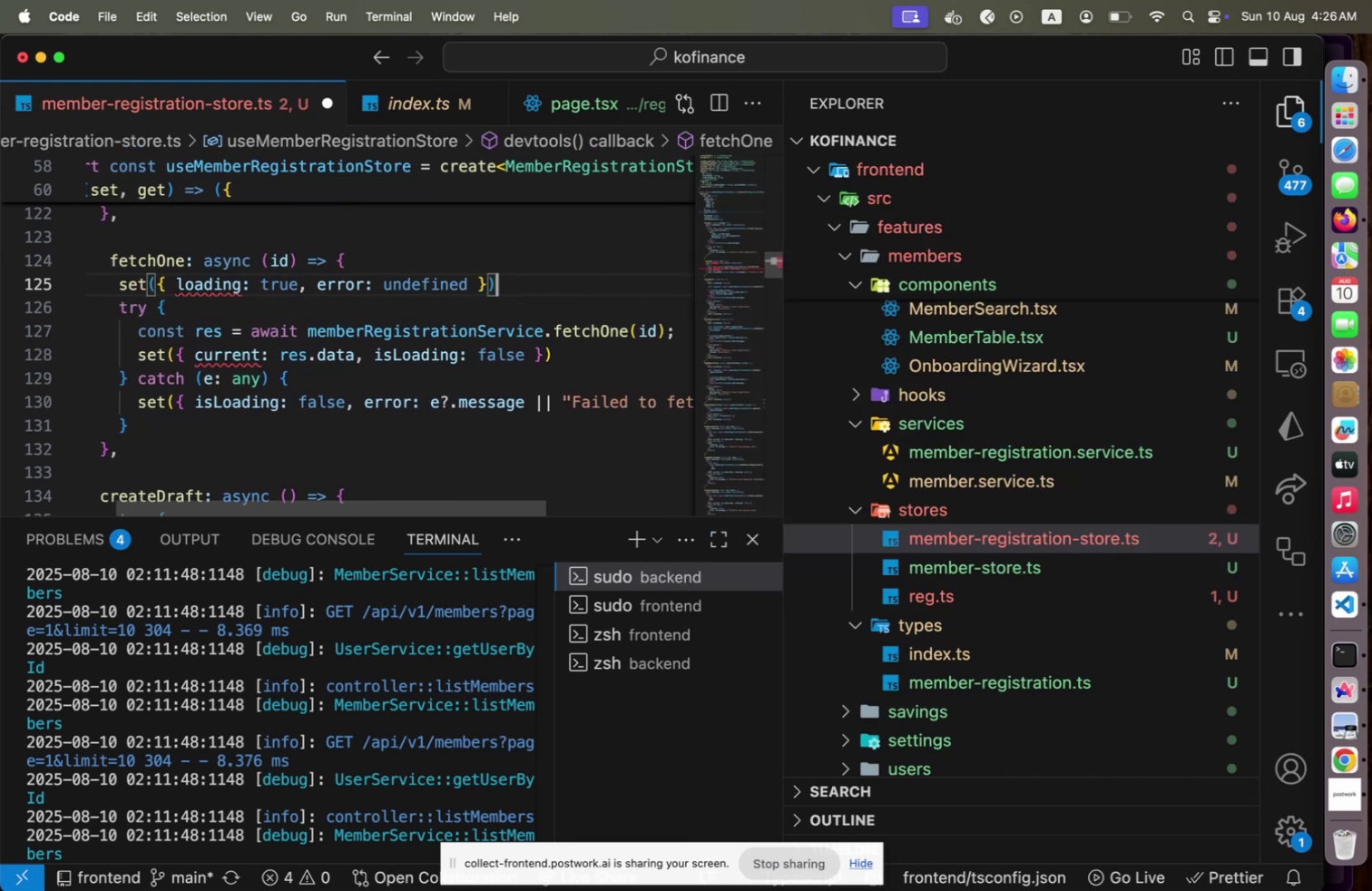 
type([Home]is)
 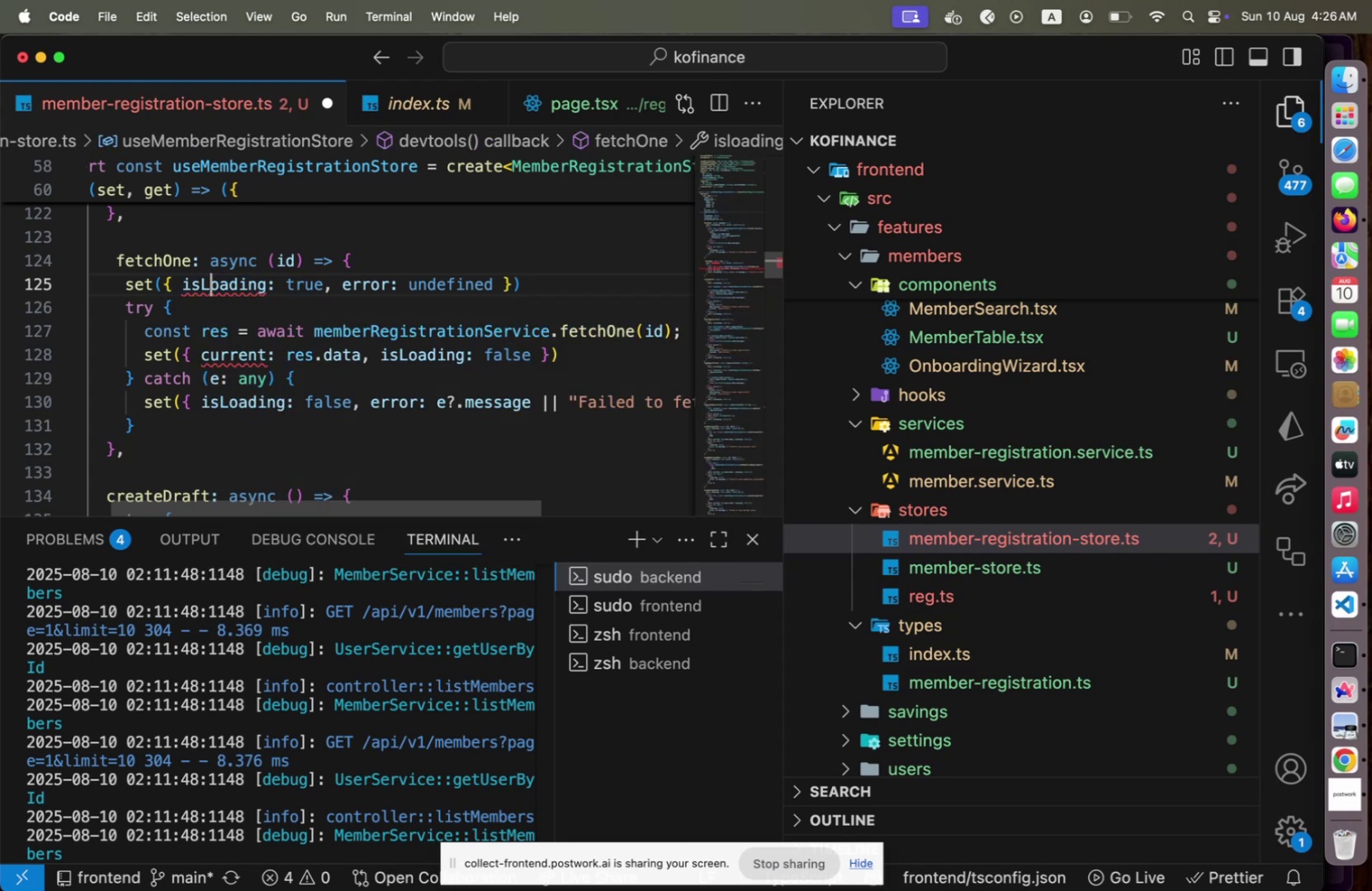 
hold_key(key=ArrowRight, duration=0.92)
 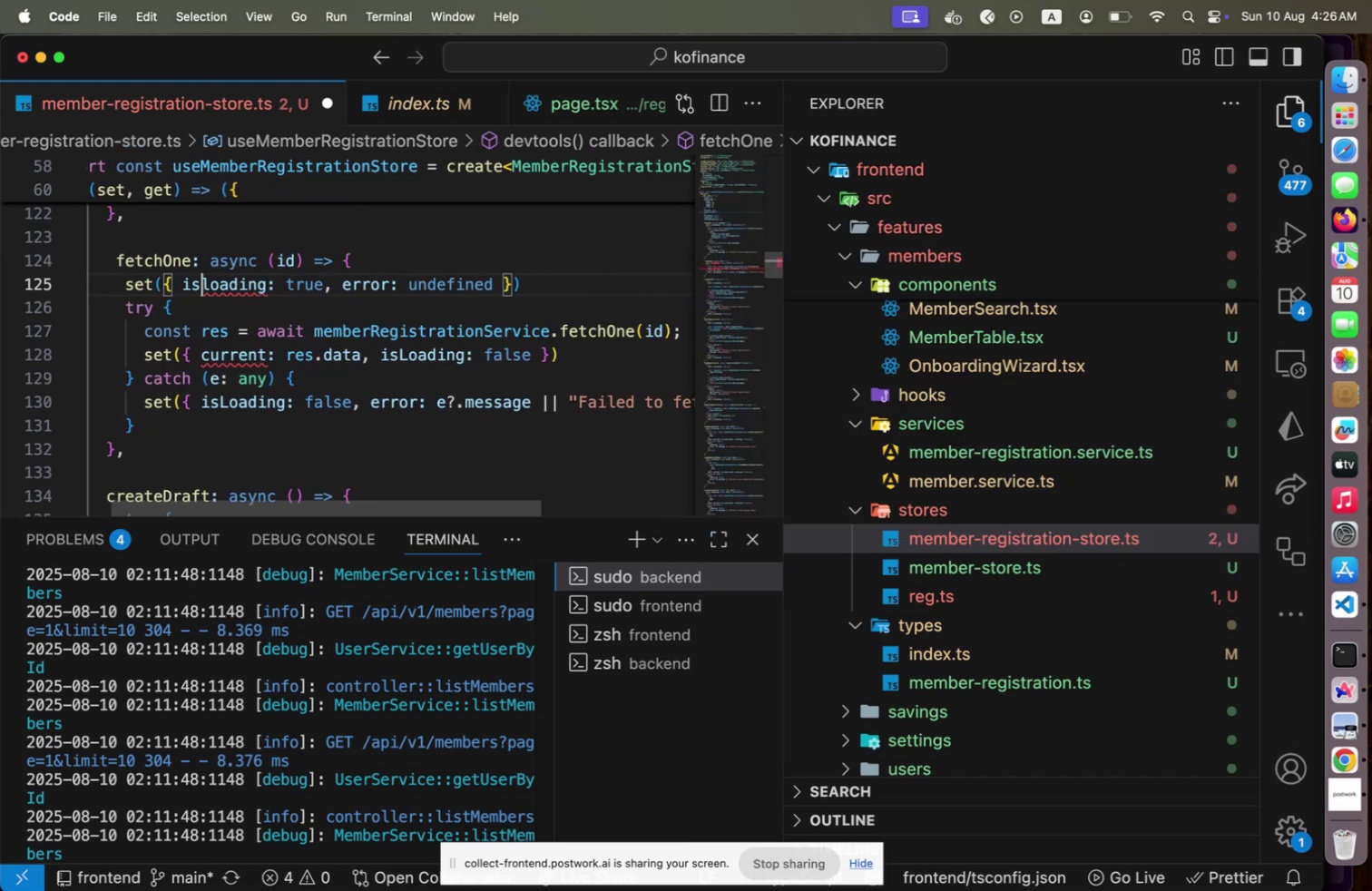 
key(Shift+ArrowRight)
 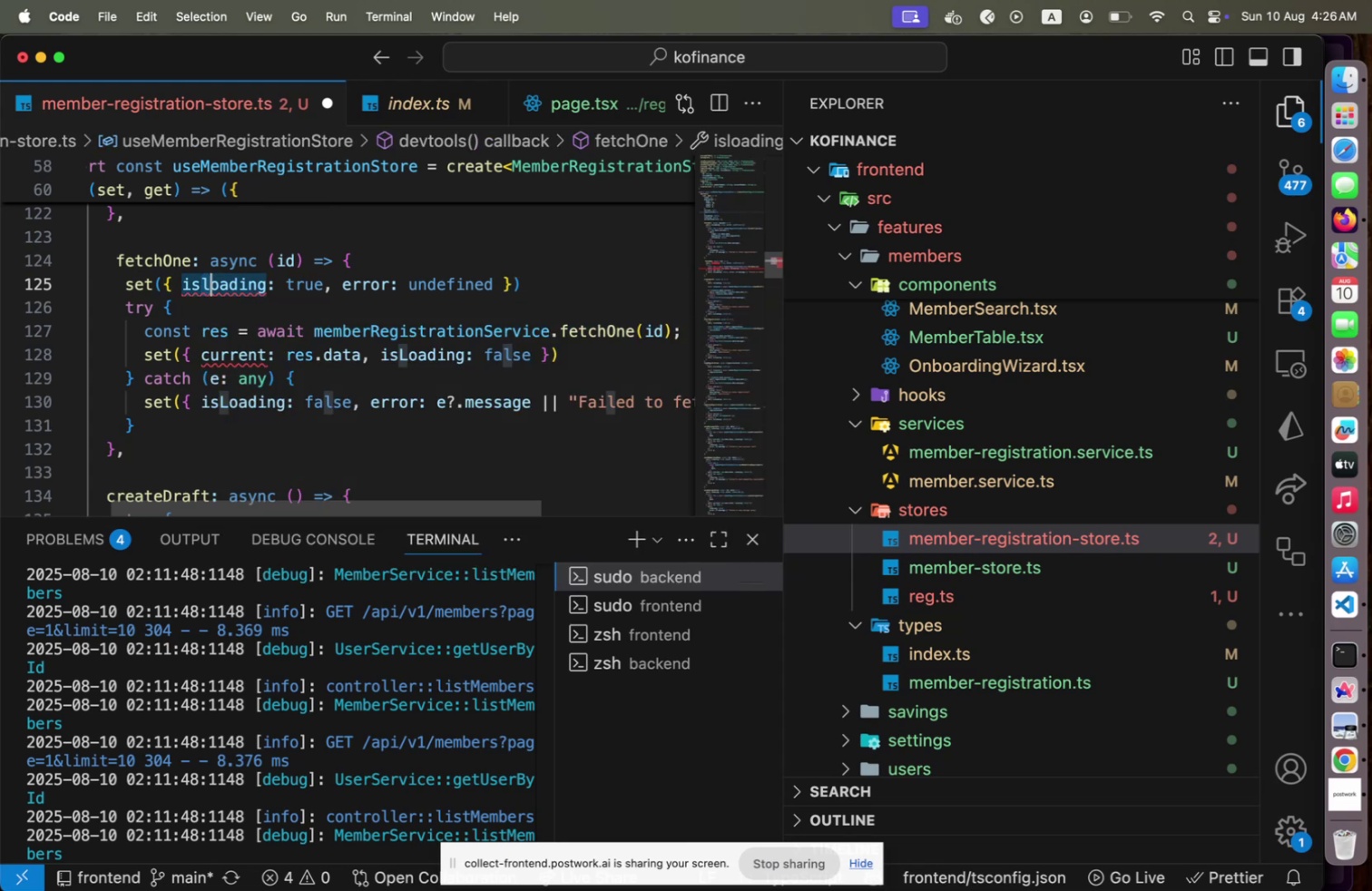 
key(Shift+L)
 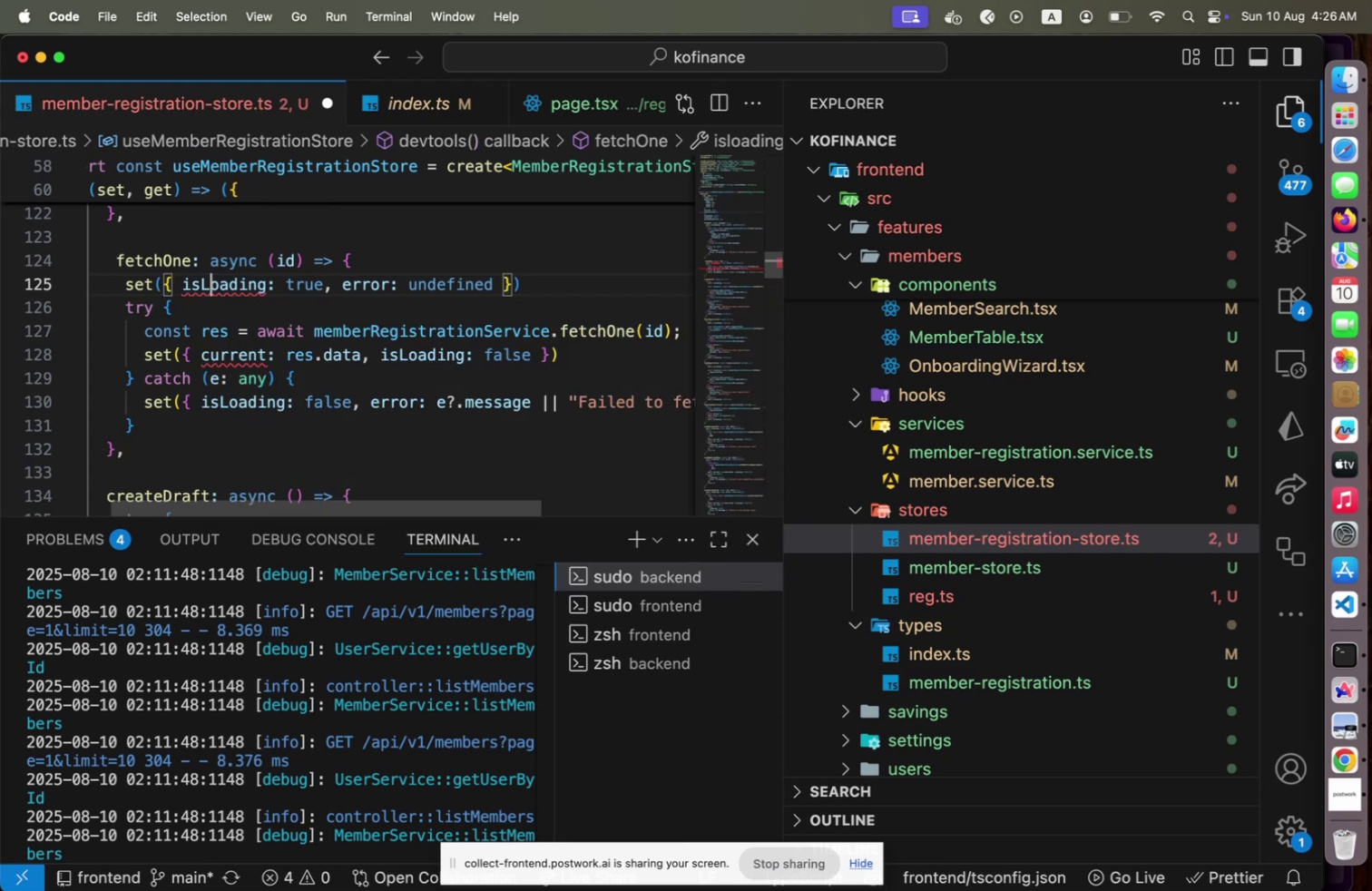 
key(ArrowUp)
 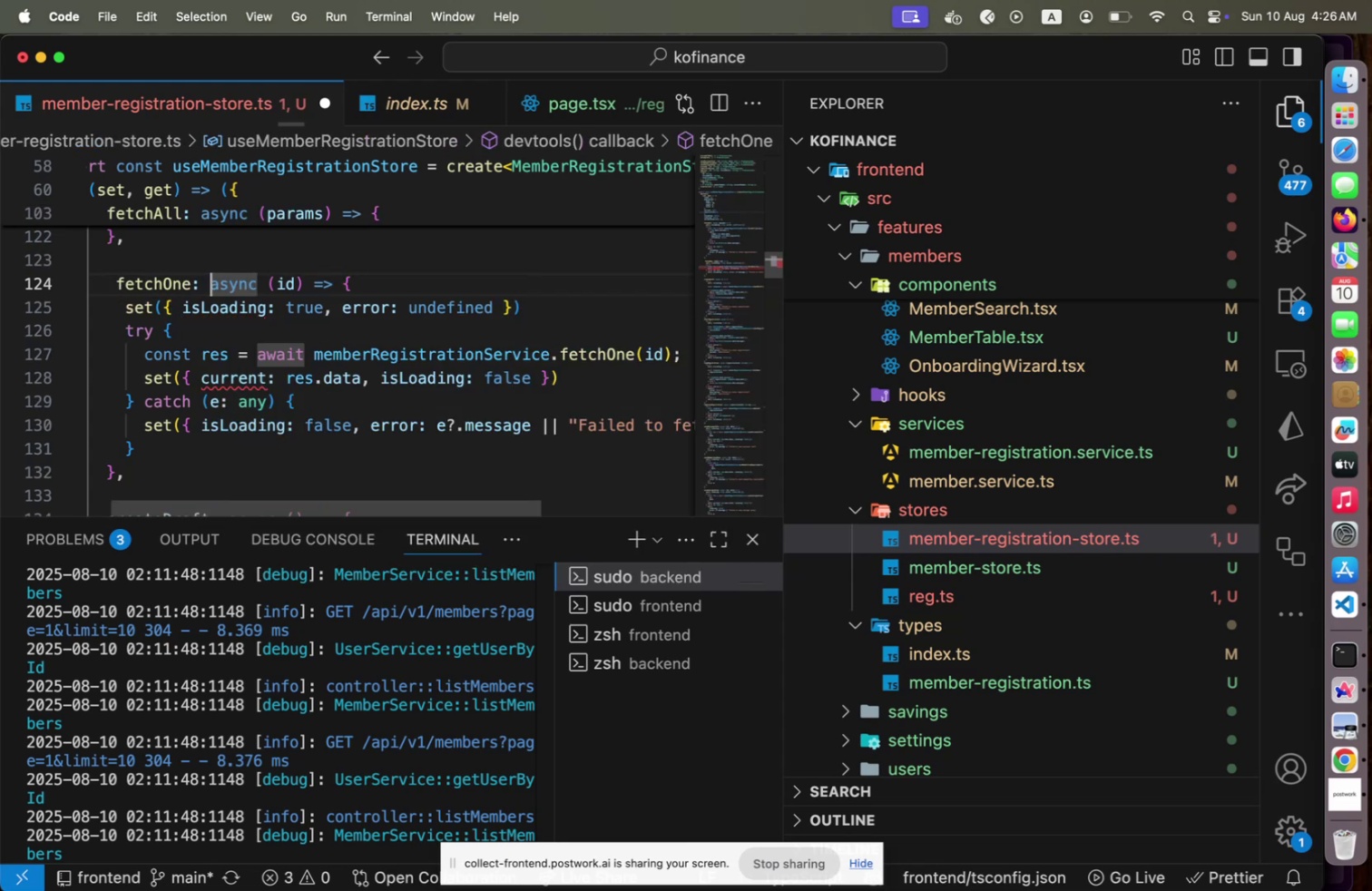 
key(End)
 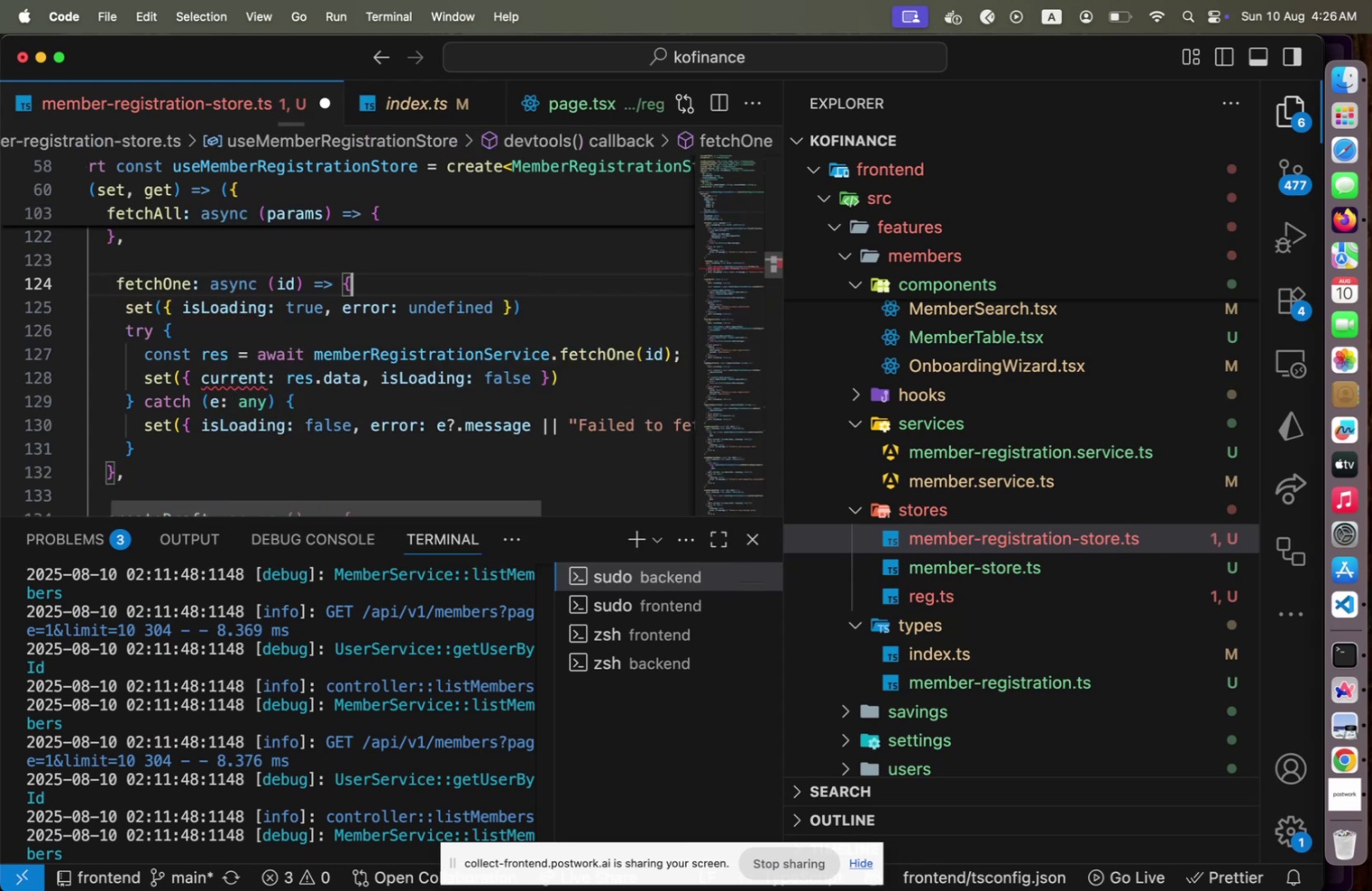 
hold_key(key=ArrowLeft, duration=0.49)
 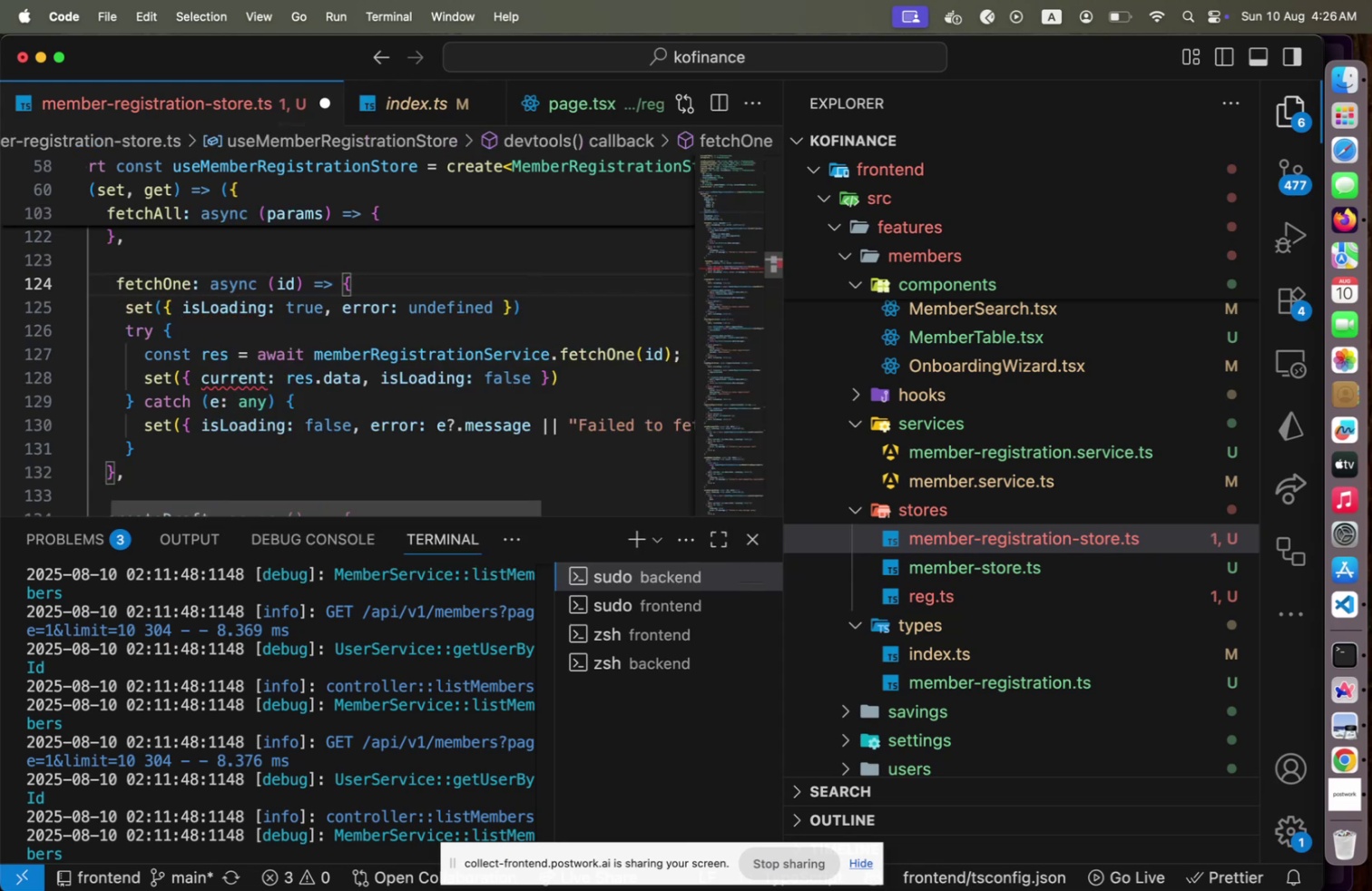 
key(ArrowDown)
 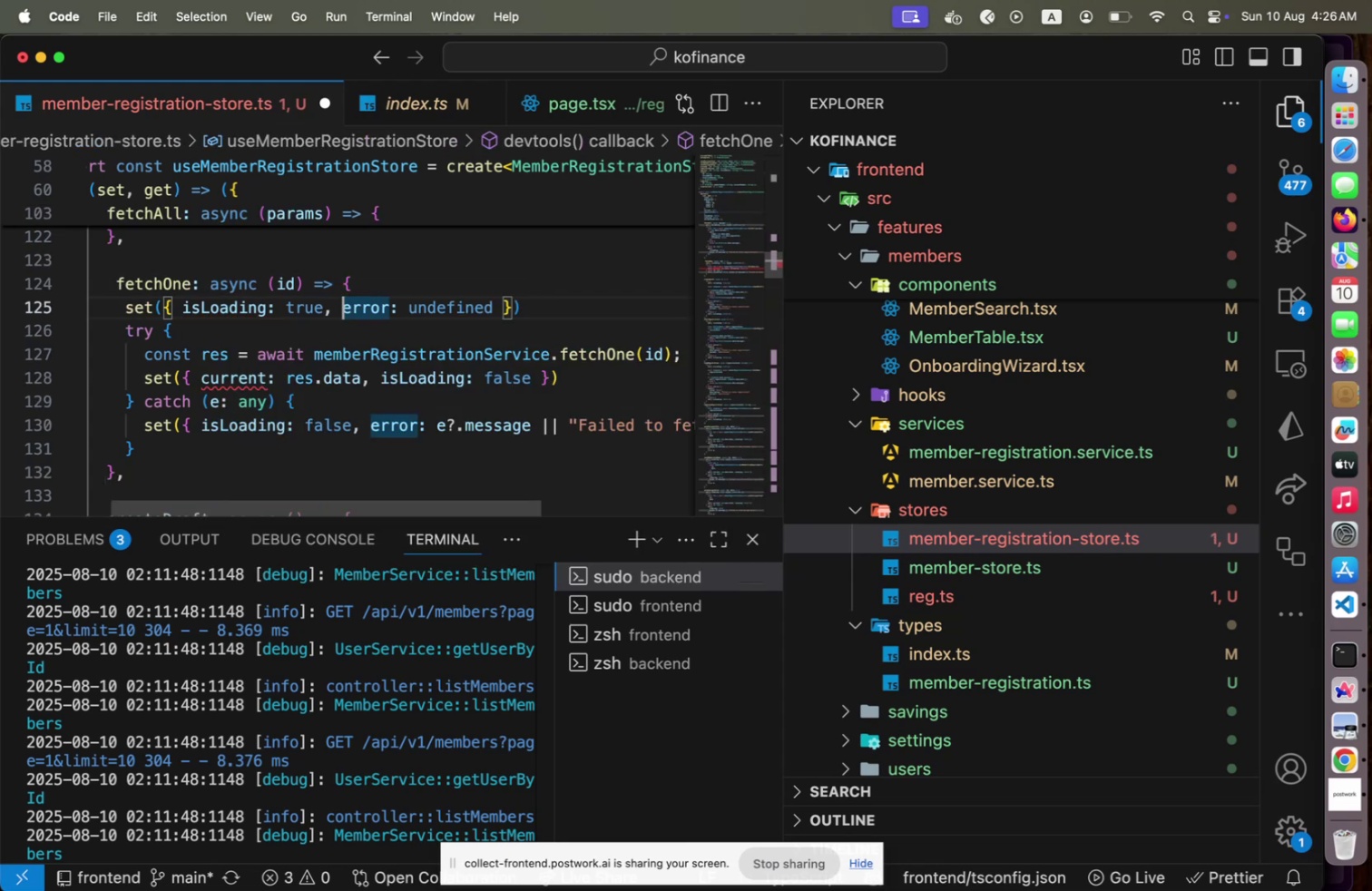 
key(ArrowDown)
 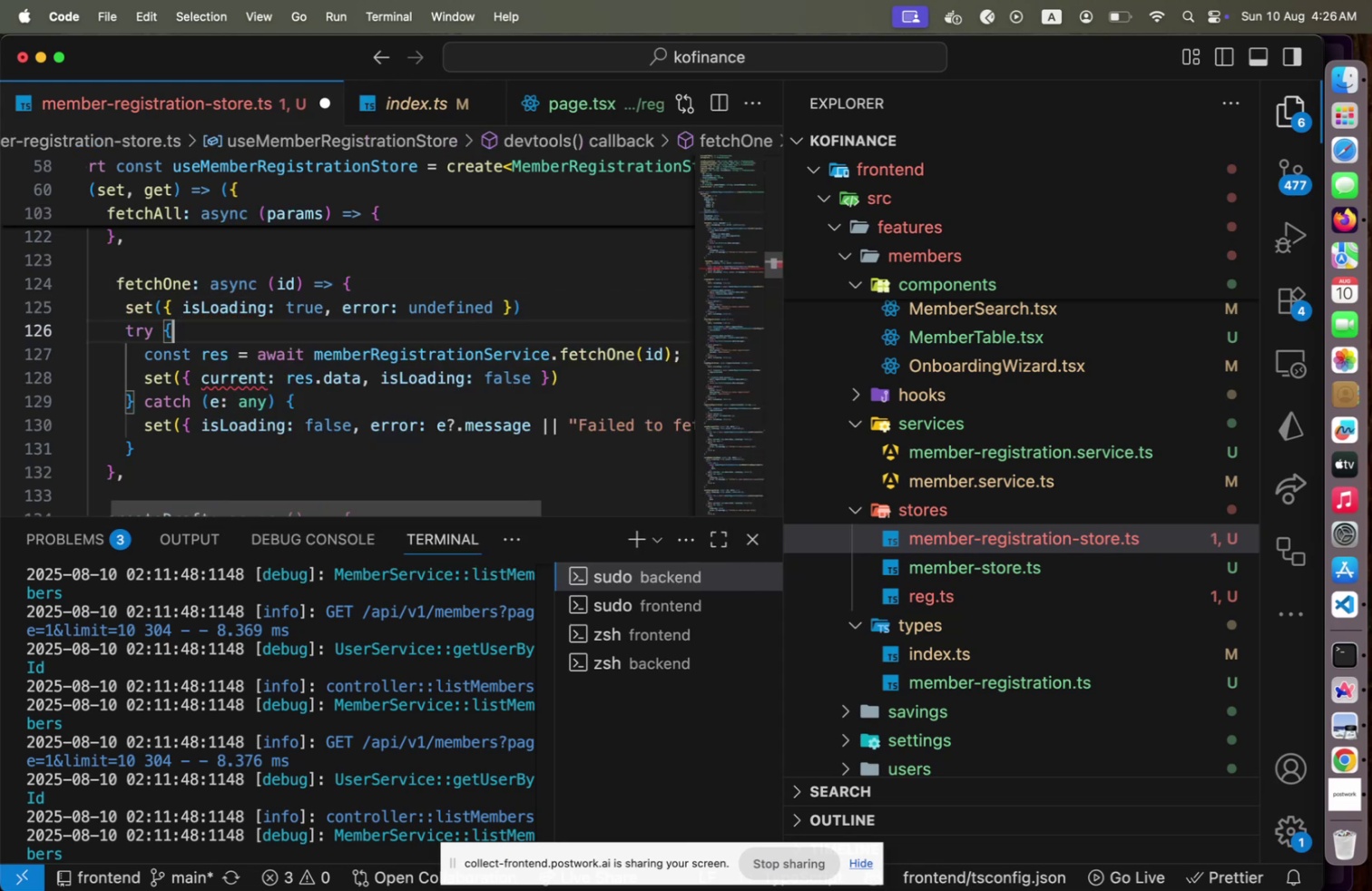 
key(ArrowDown)
 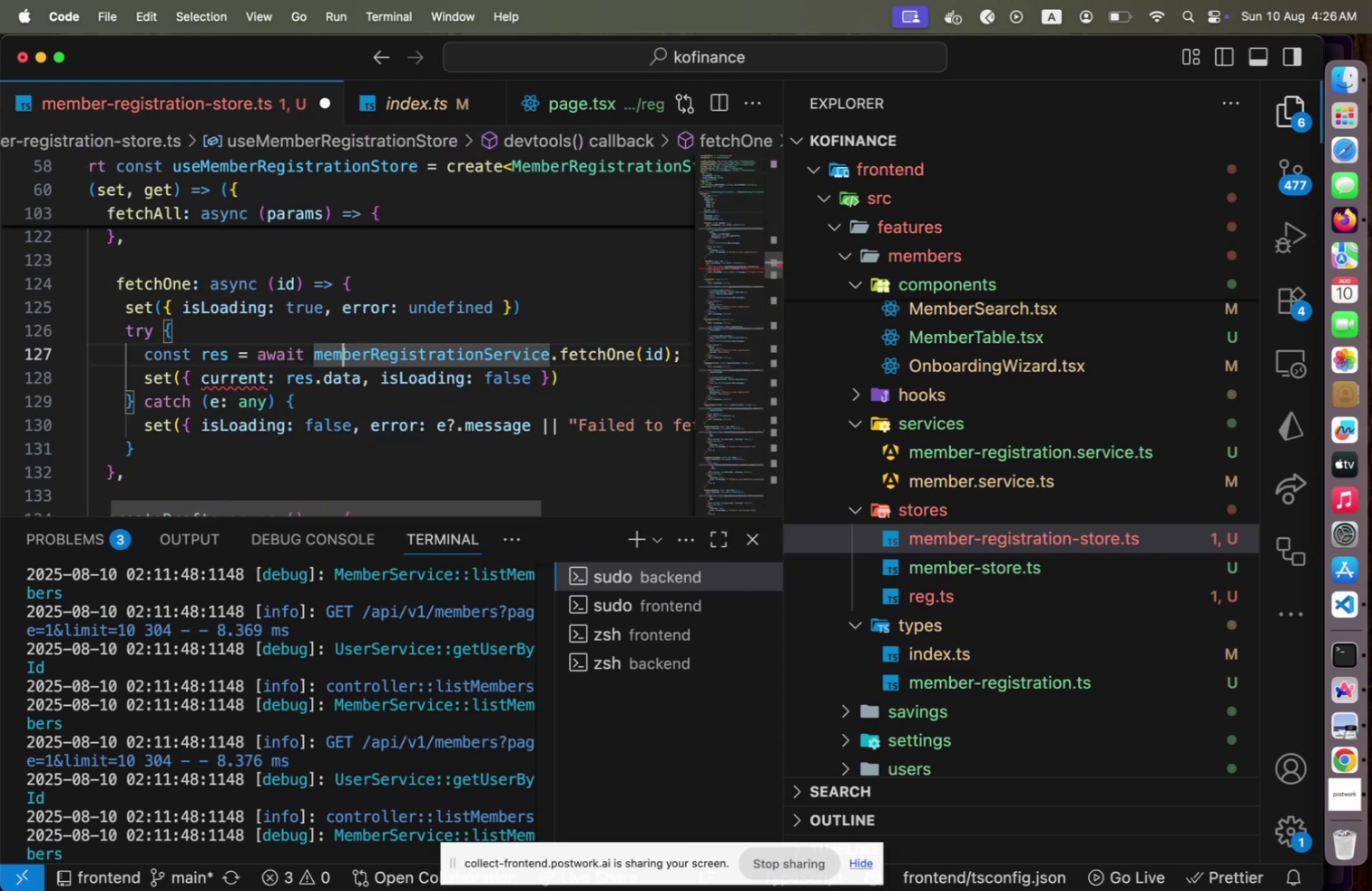 
key(ArrowDown)
 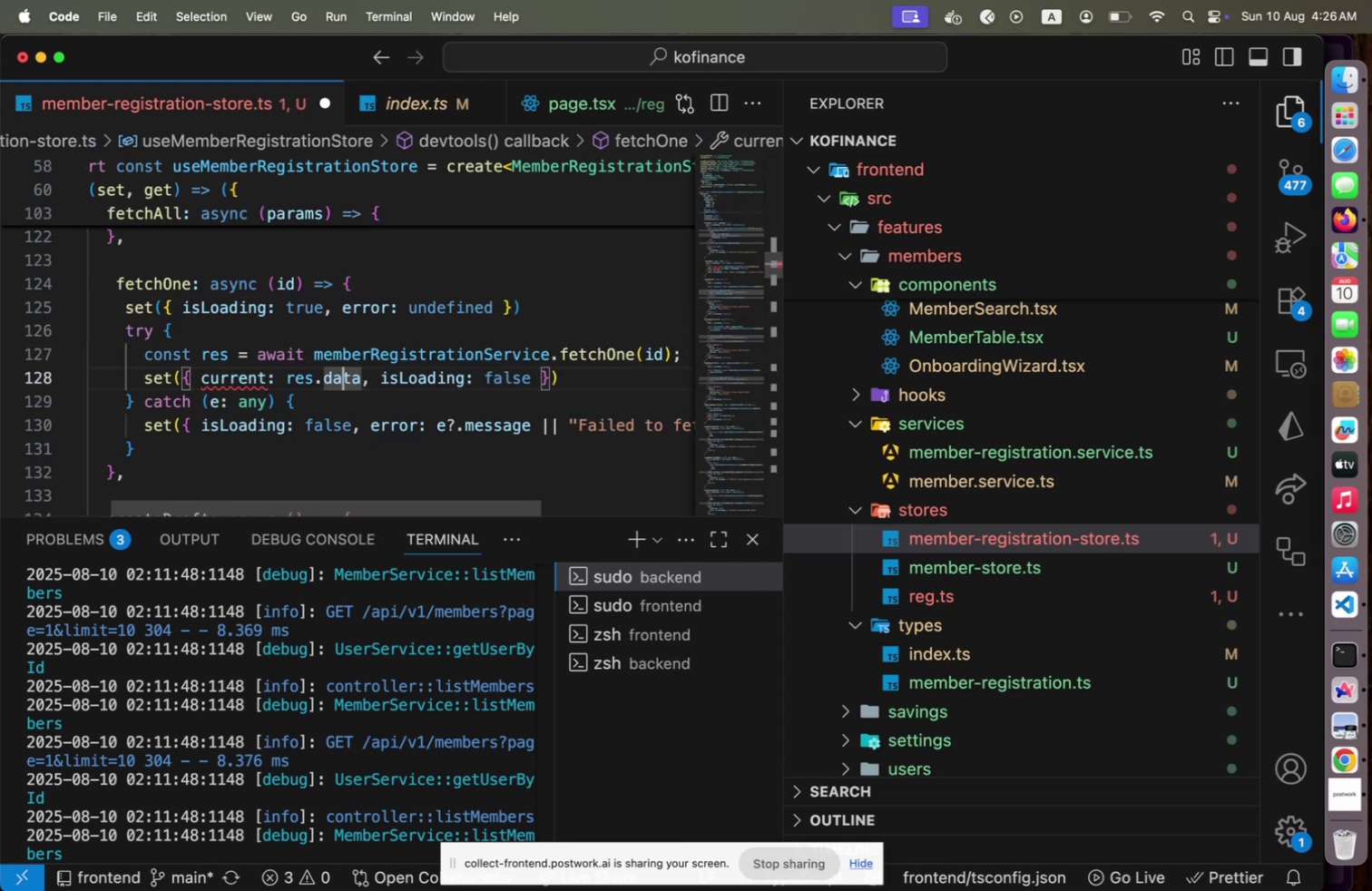 
key(ArrowRight)
 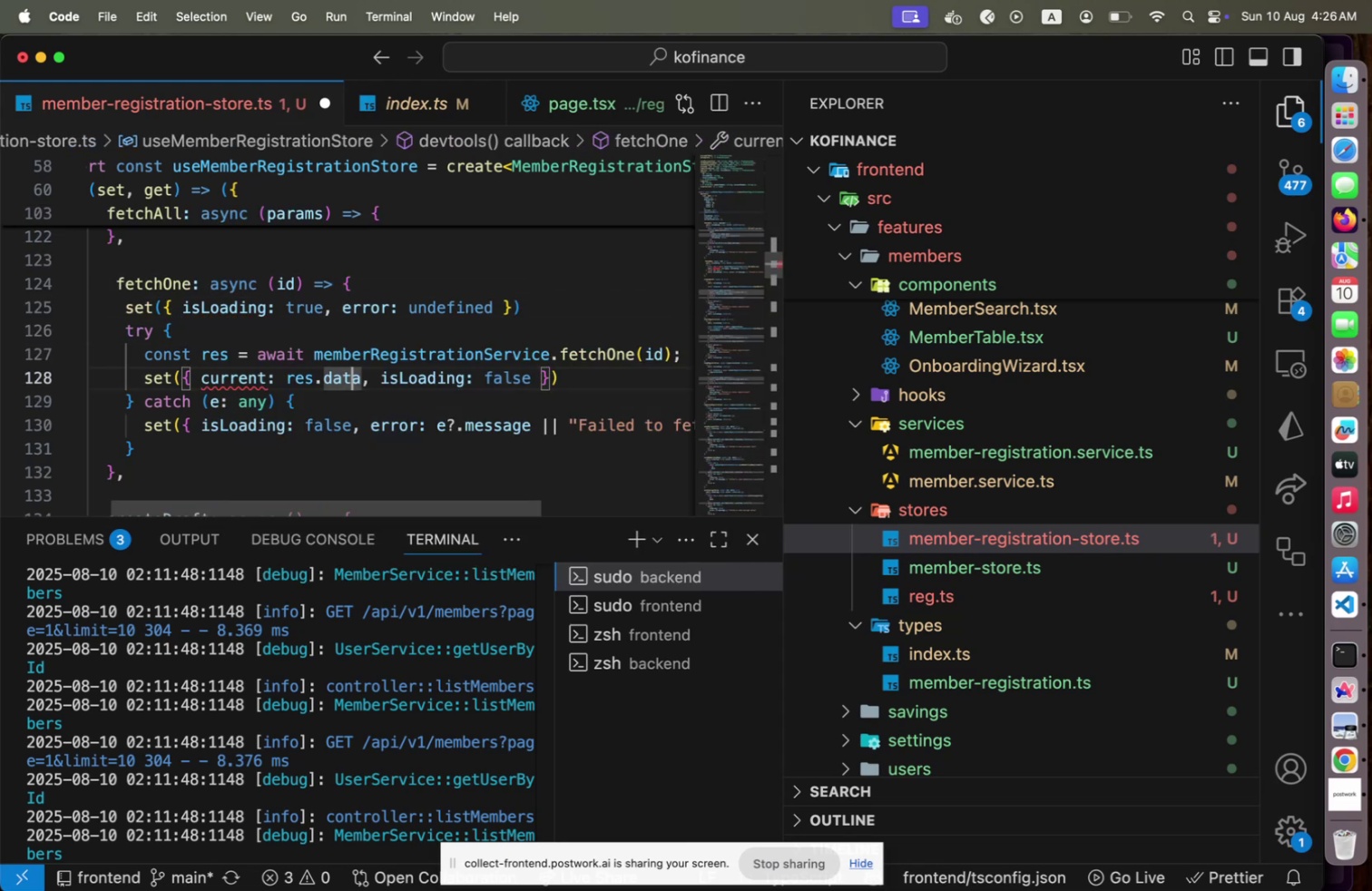 
key(ArrowRight)
 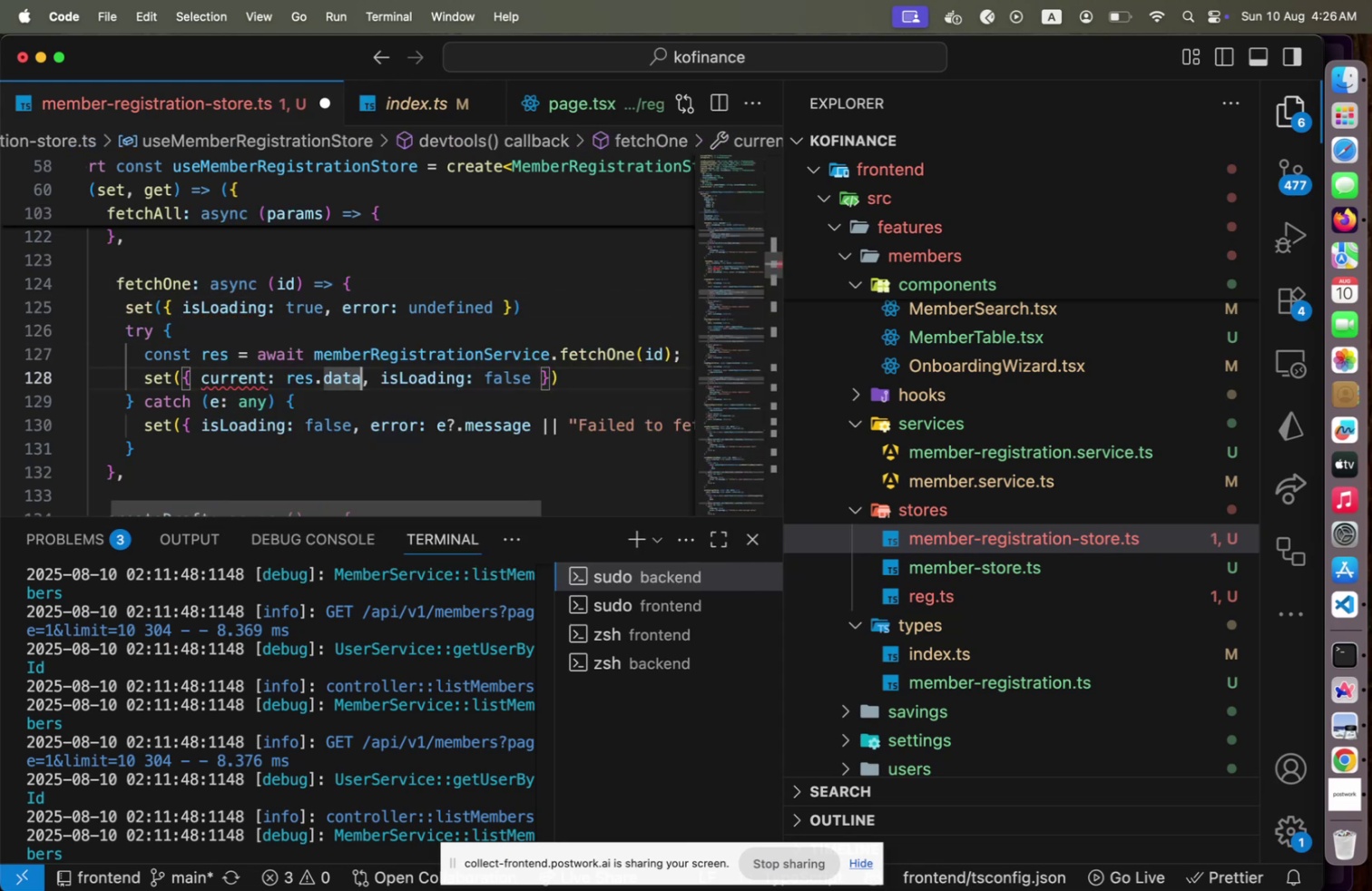 
type(.da)
 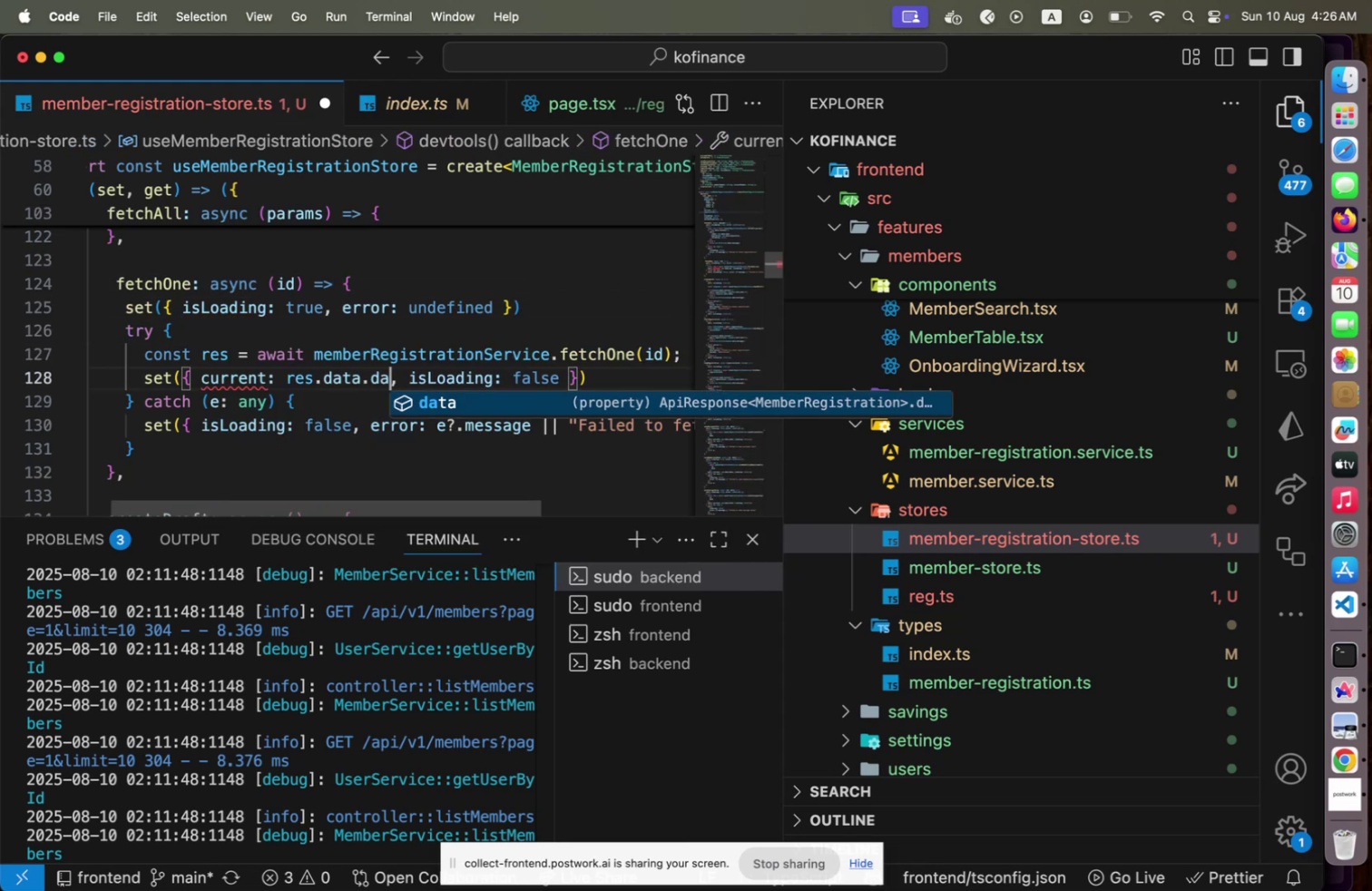 
key(Enter)
 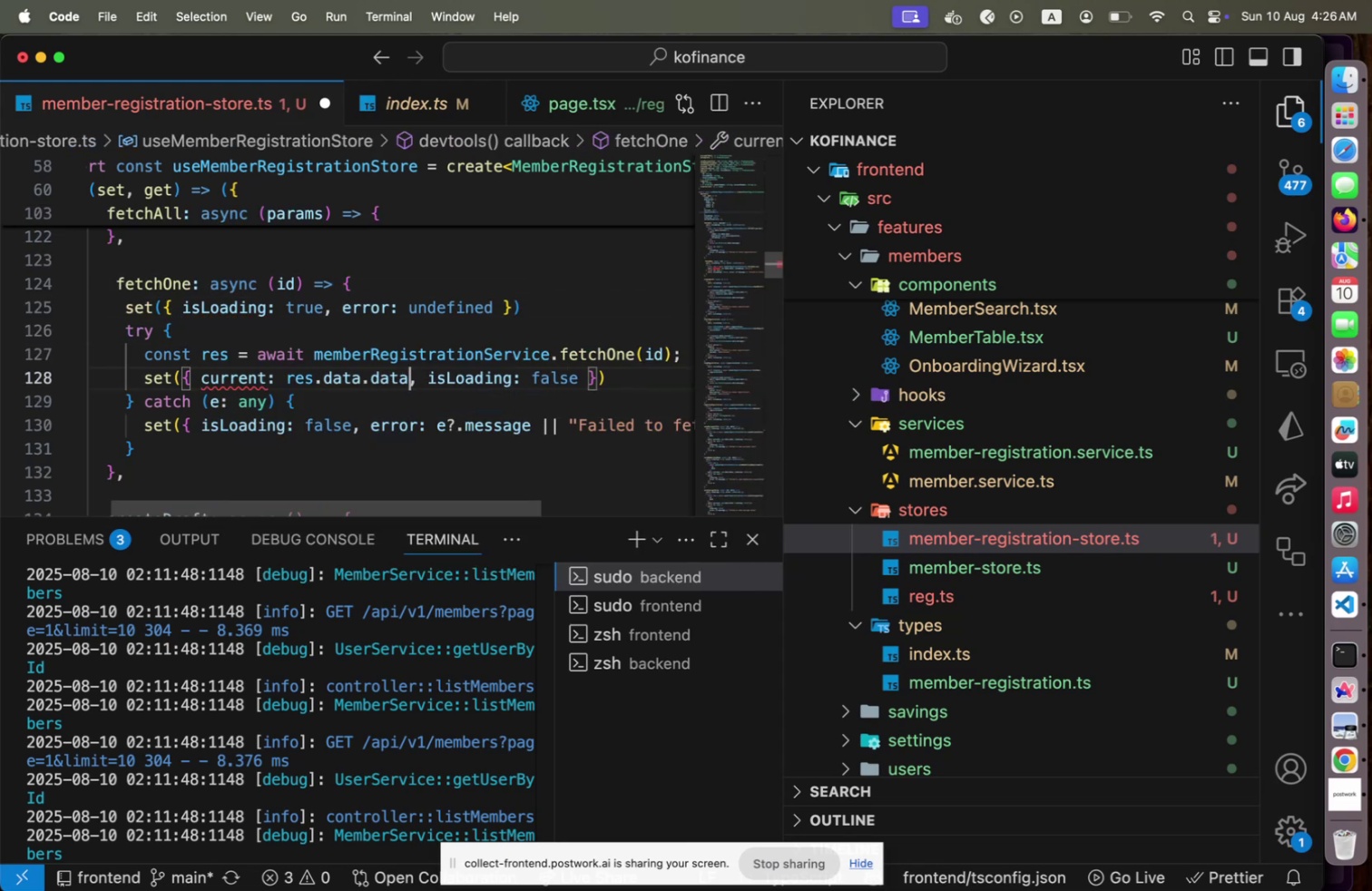 
key(ArrowUp)
 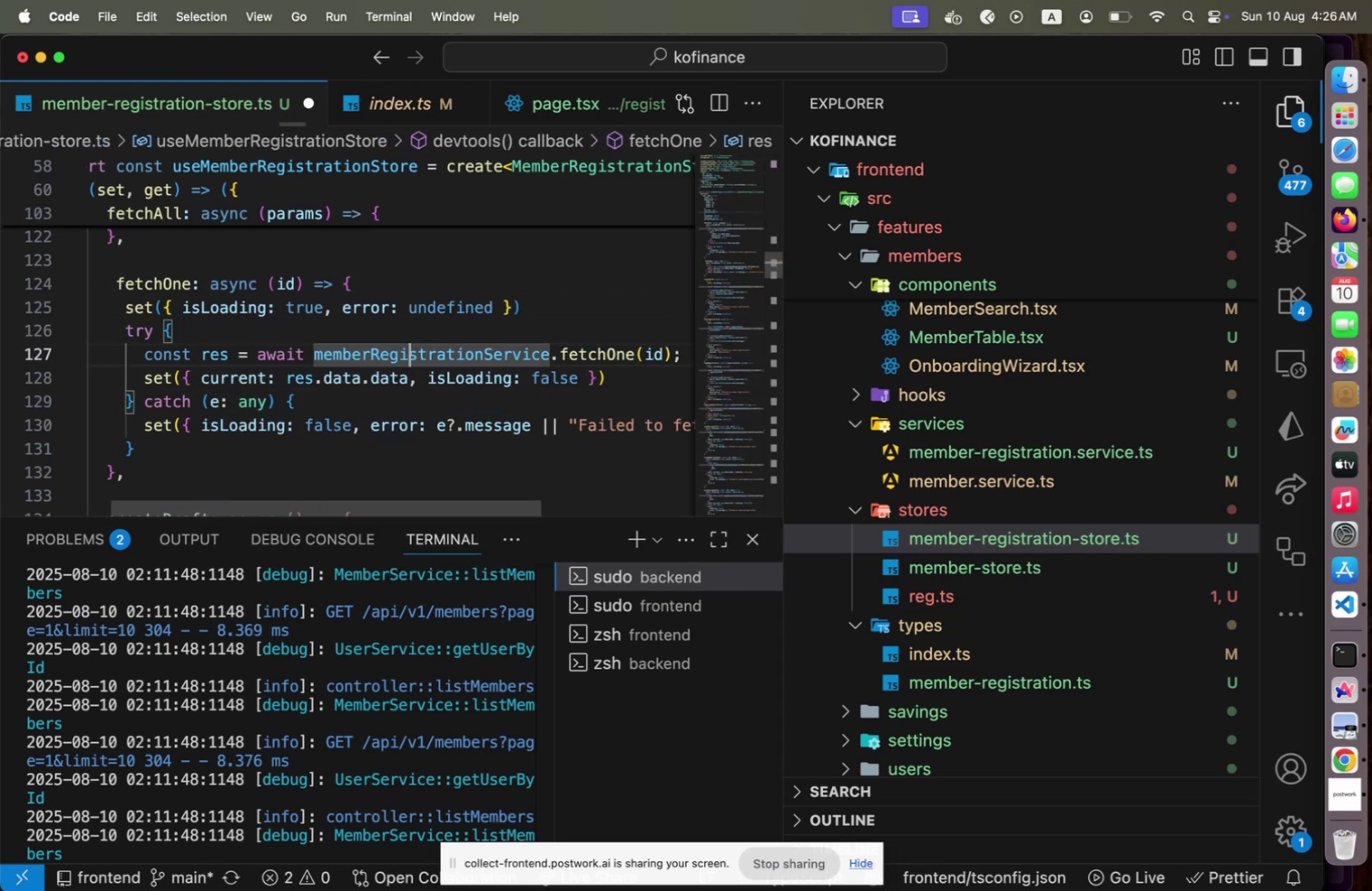 
key(ArrowUp)
 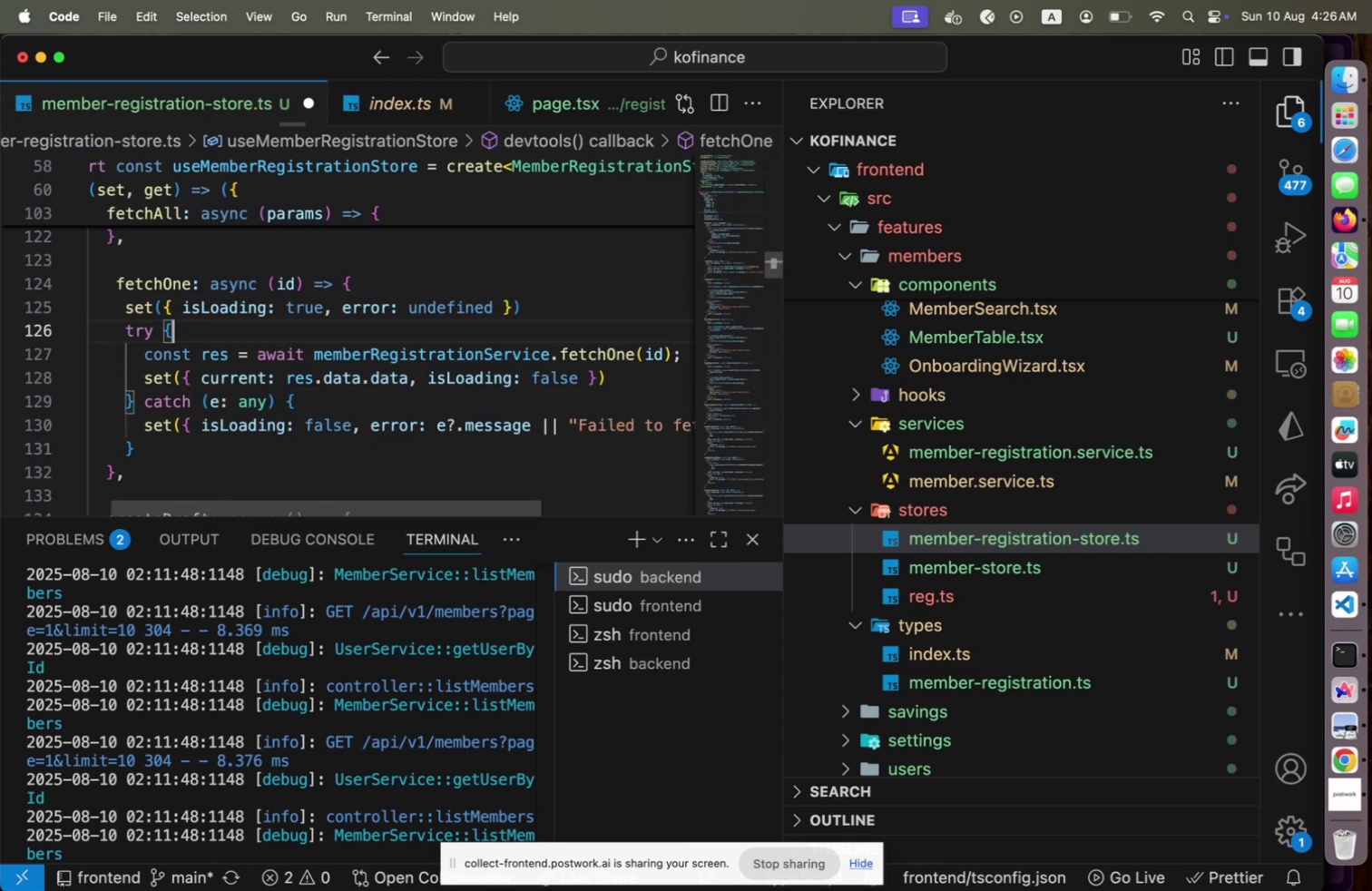 
key(Alt+Shift+F)
 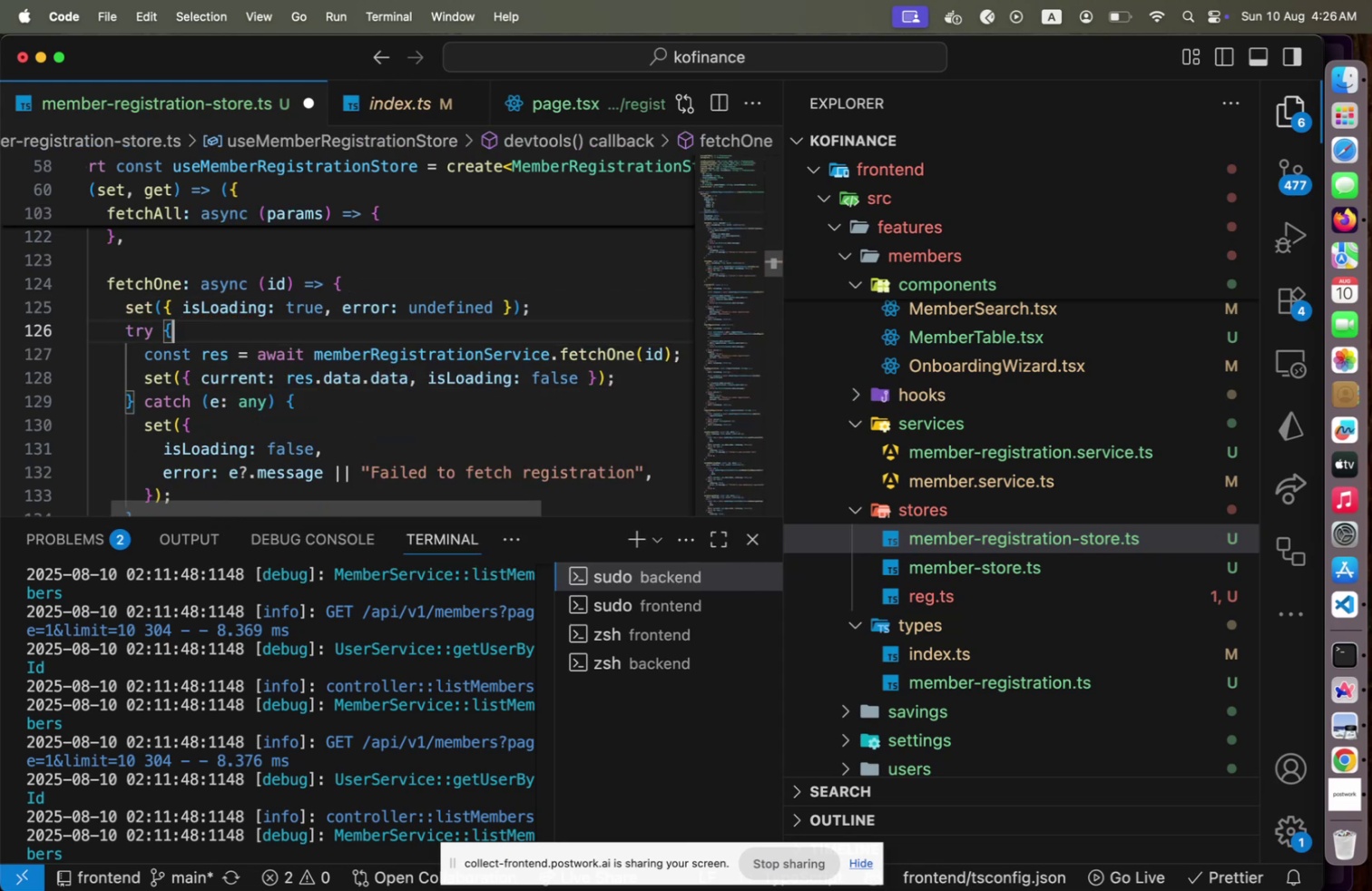 
key(Meta+S)
 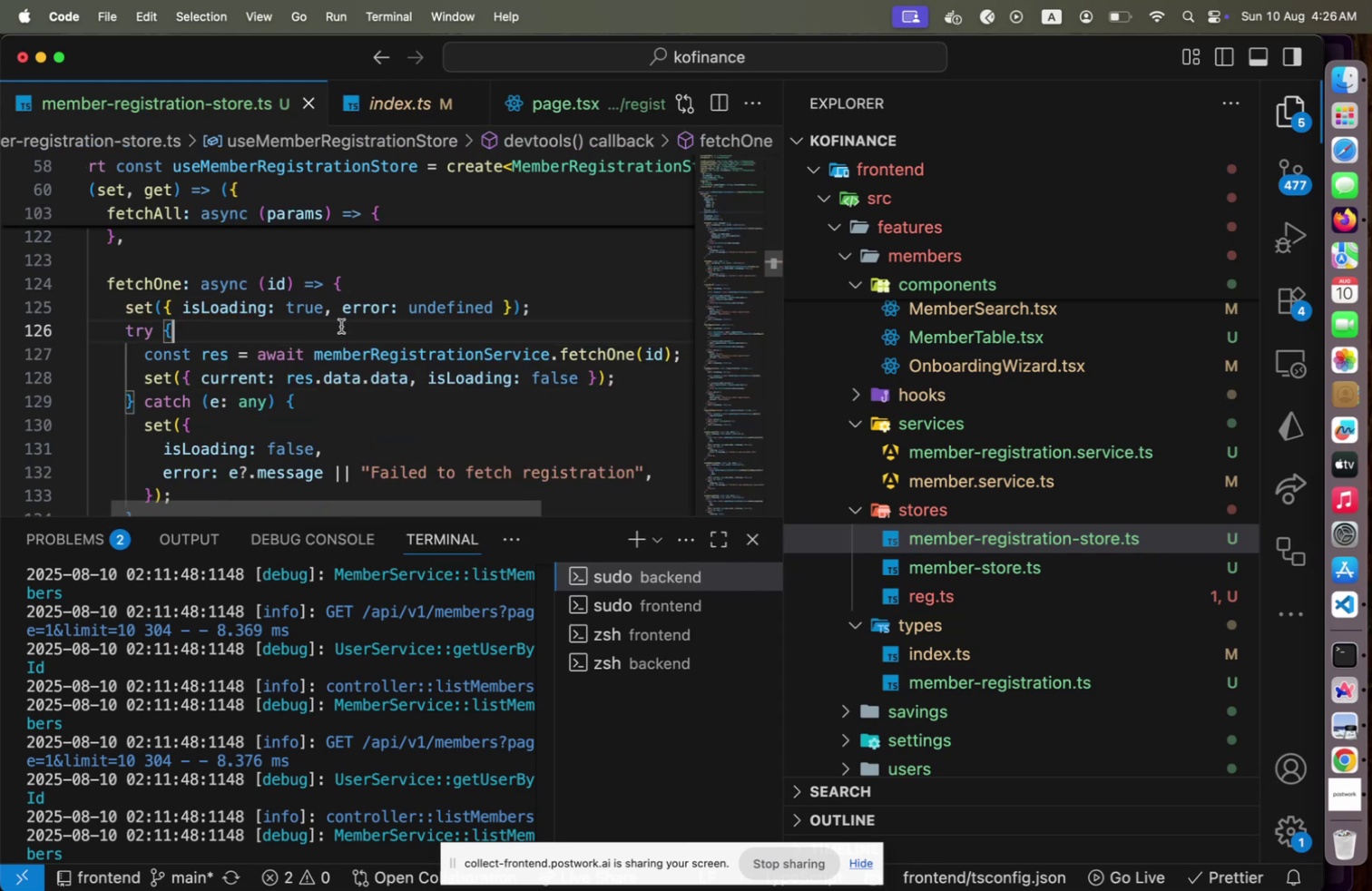 
scroll: coordinate [341, 326], scroll_direction: down, amount: 2.0
 